 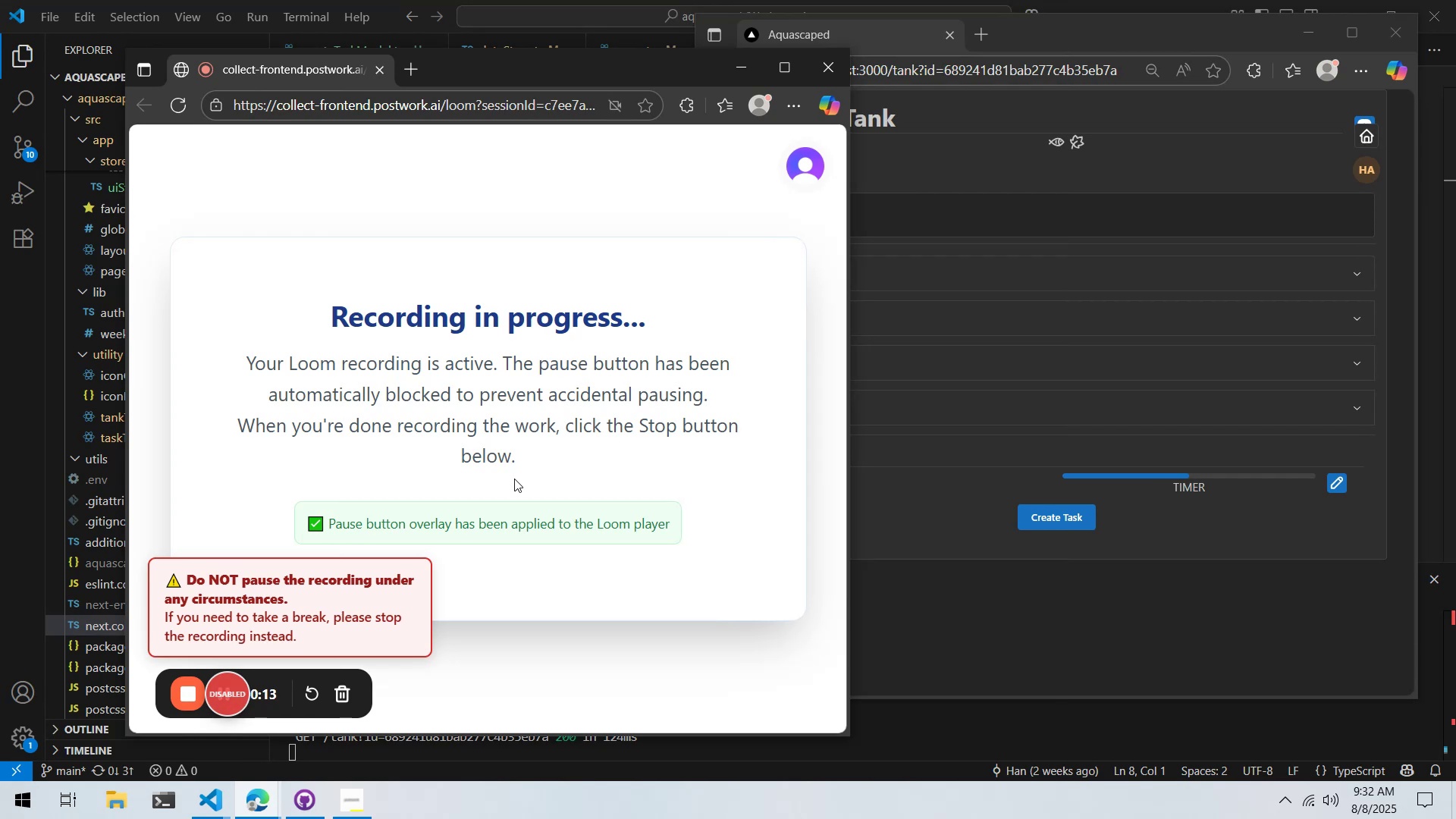 
left_click([736, 74])
 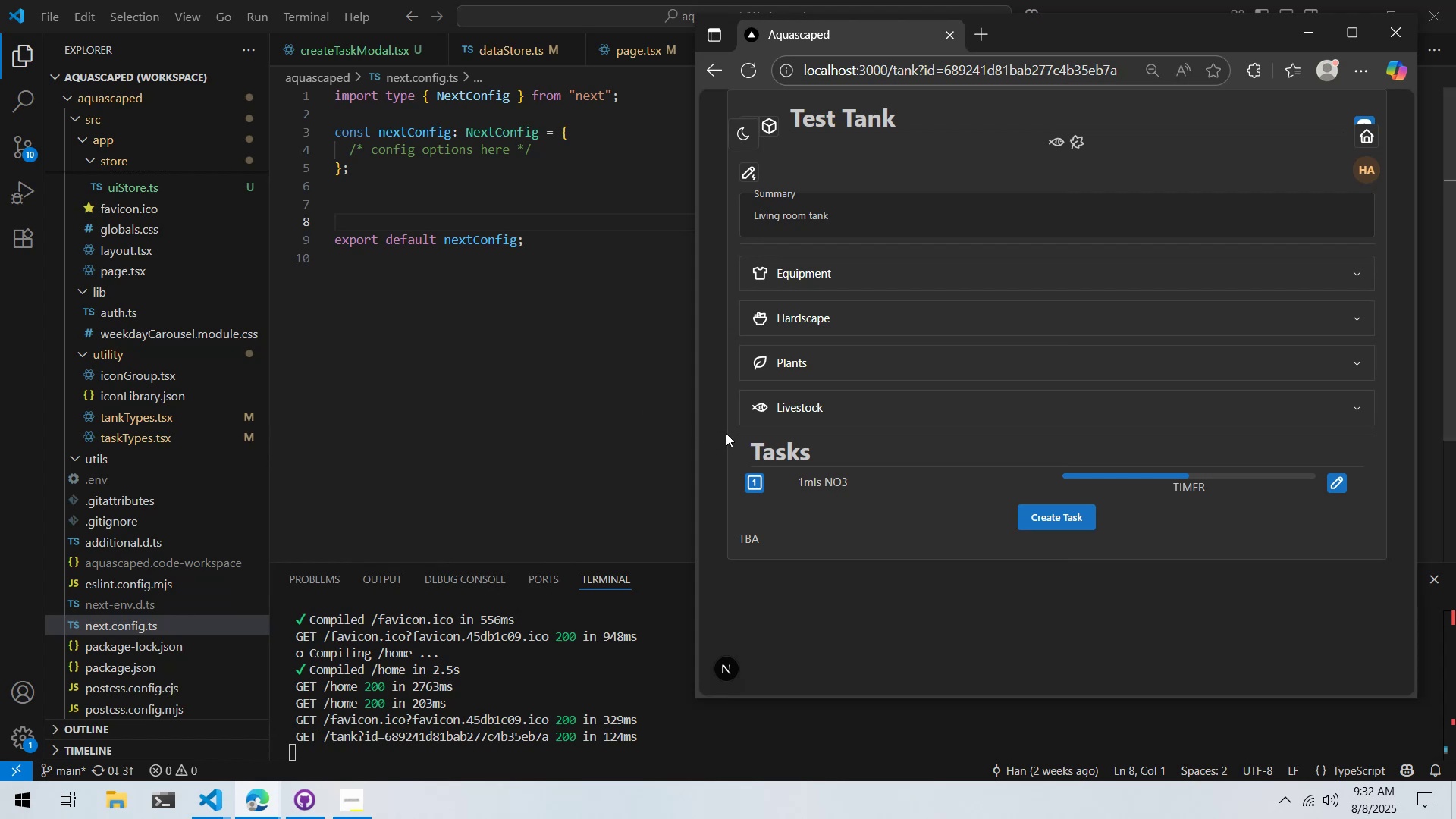 
scroll: coordinate [735, 430], scroll_direction: up, amount: 2.0
 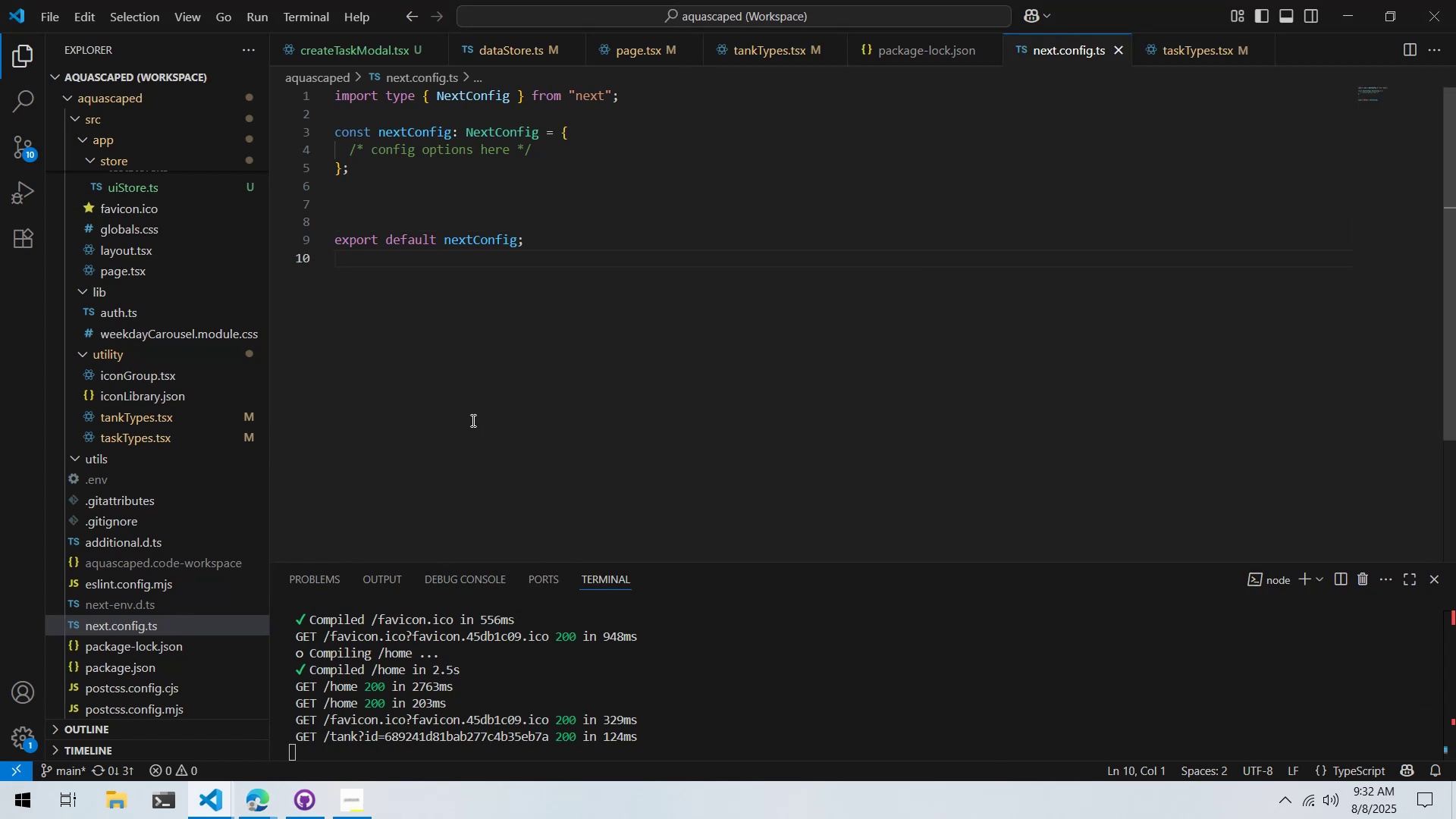 
wait(7.24)
 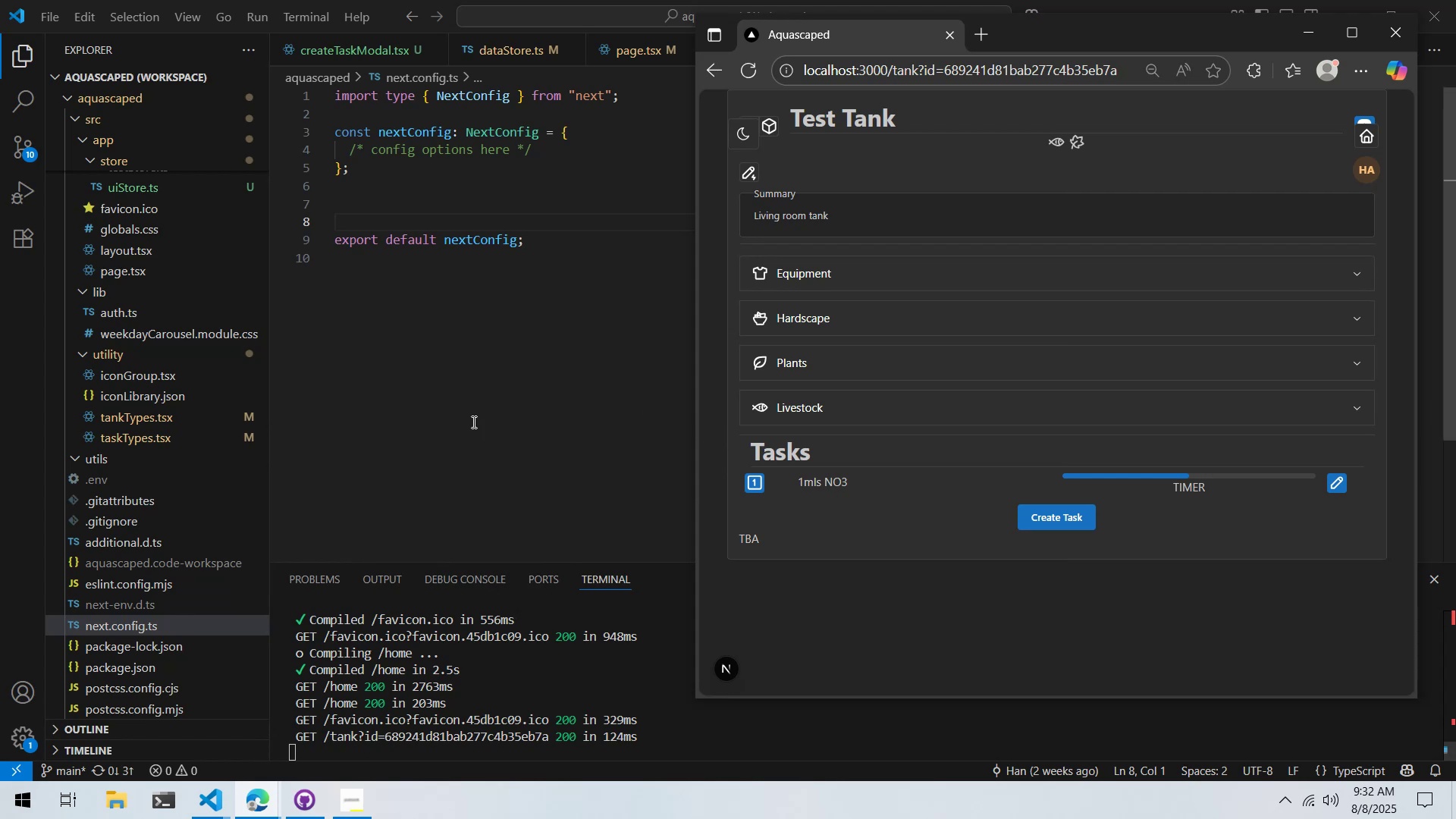 
middle_click([1083, 41])
 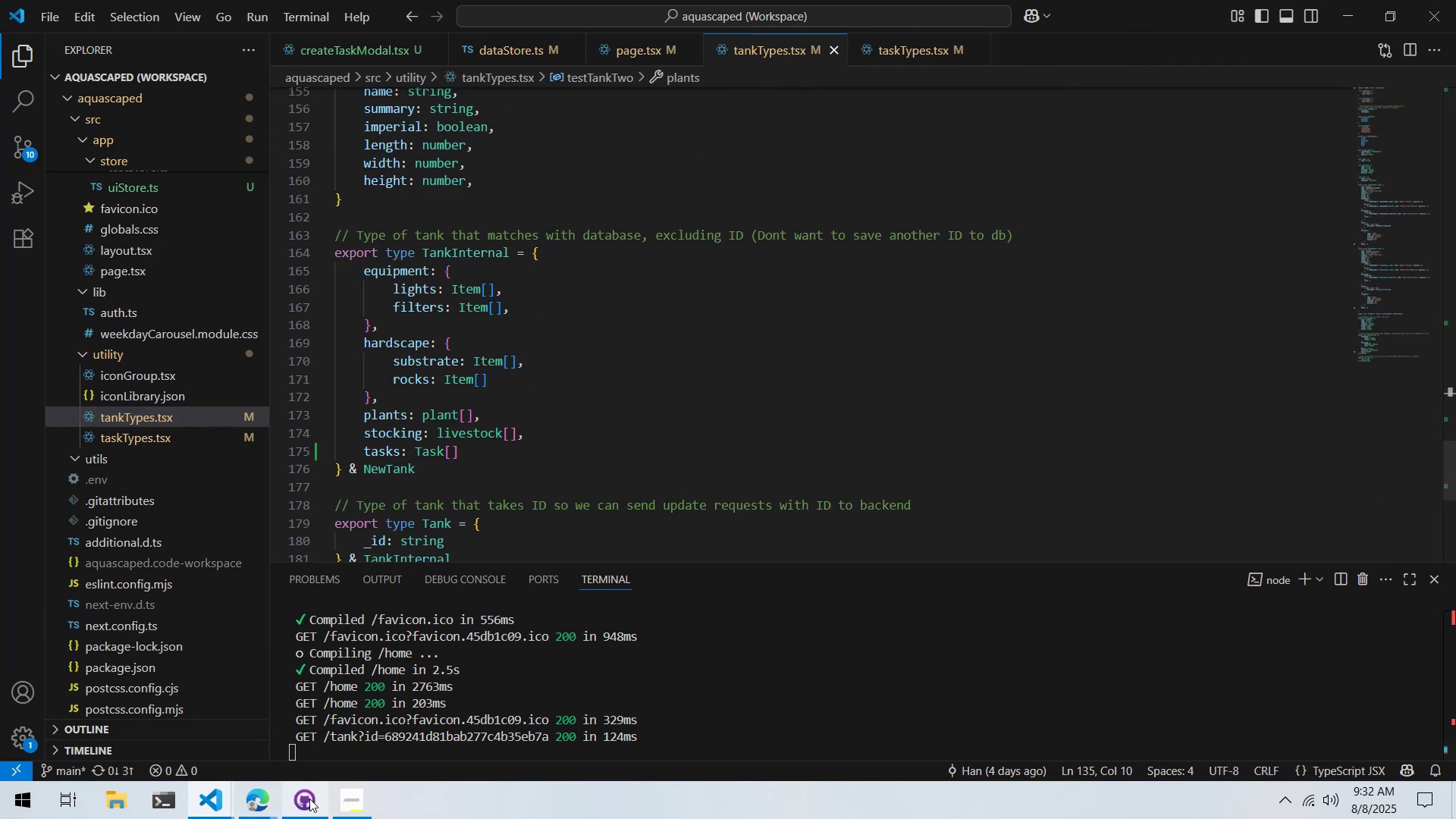 
scroll: coordinate [398, 370], scroll_direction: up, amount: 8.0
 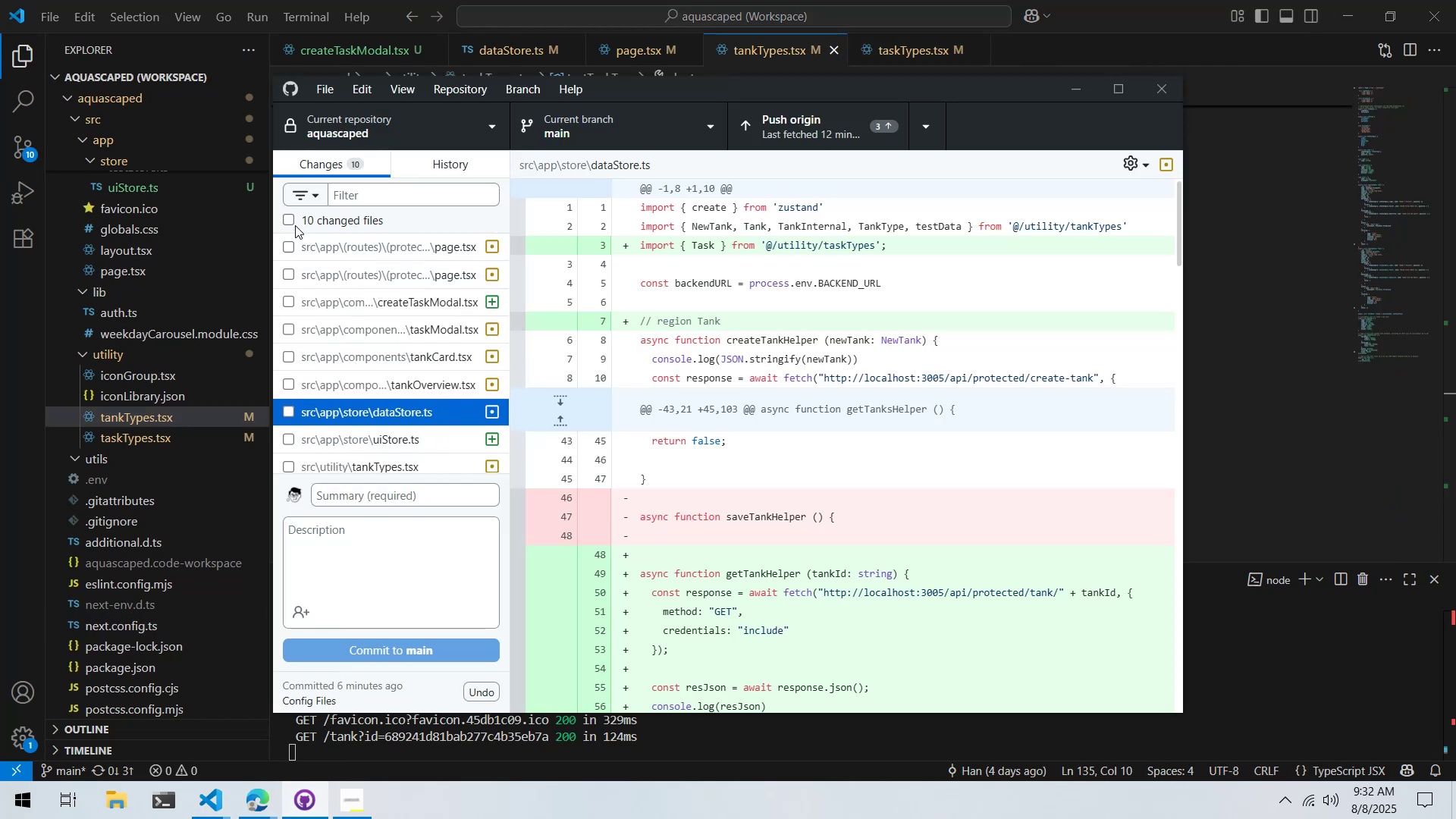 
left_click([293, 223])
 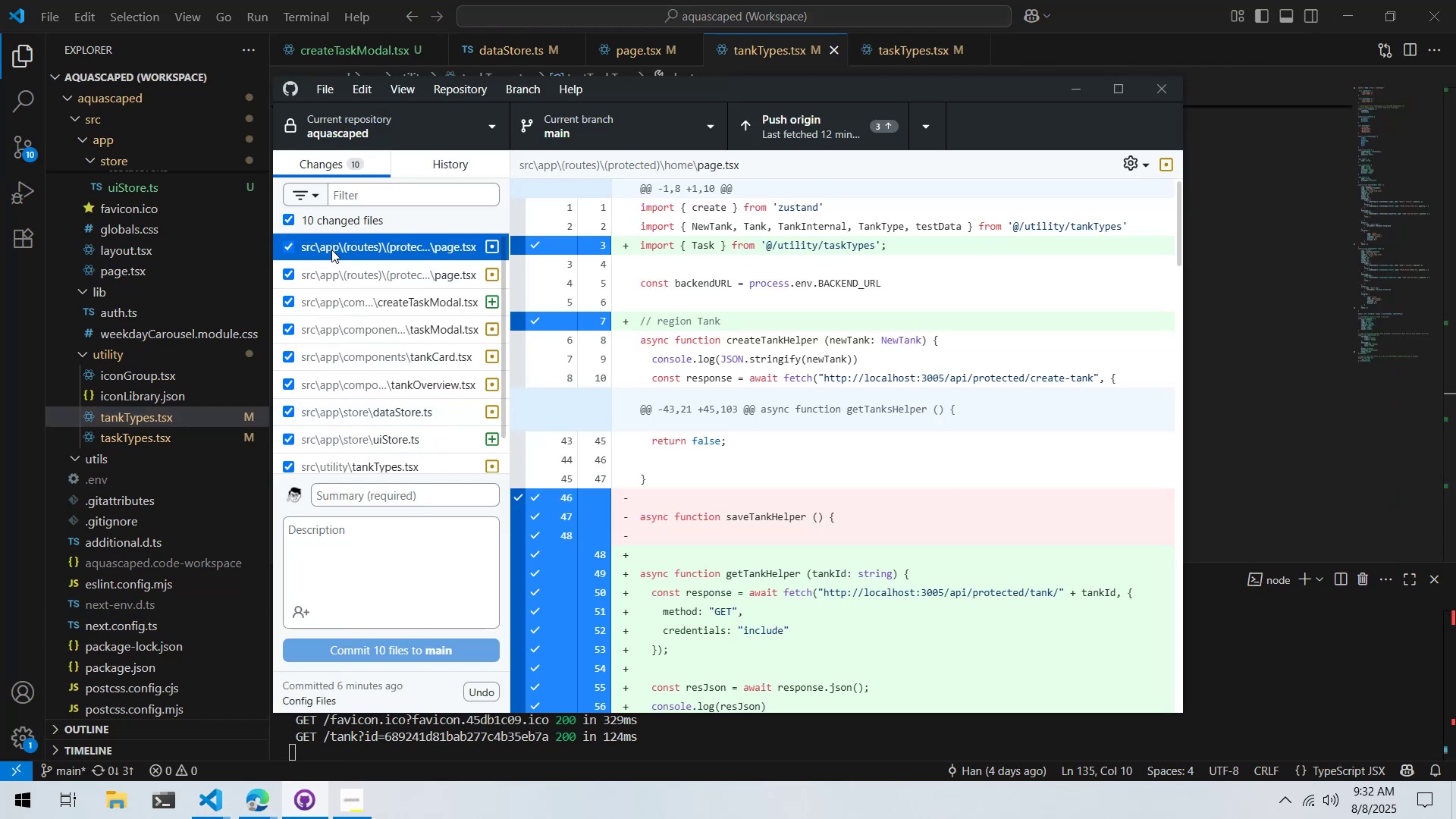 
double_click([334, 268])
 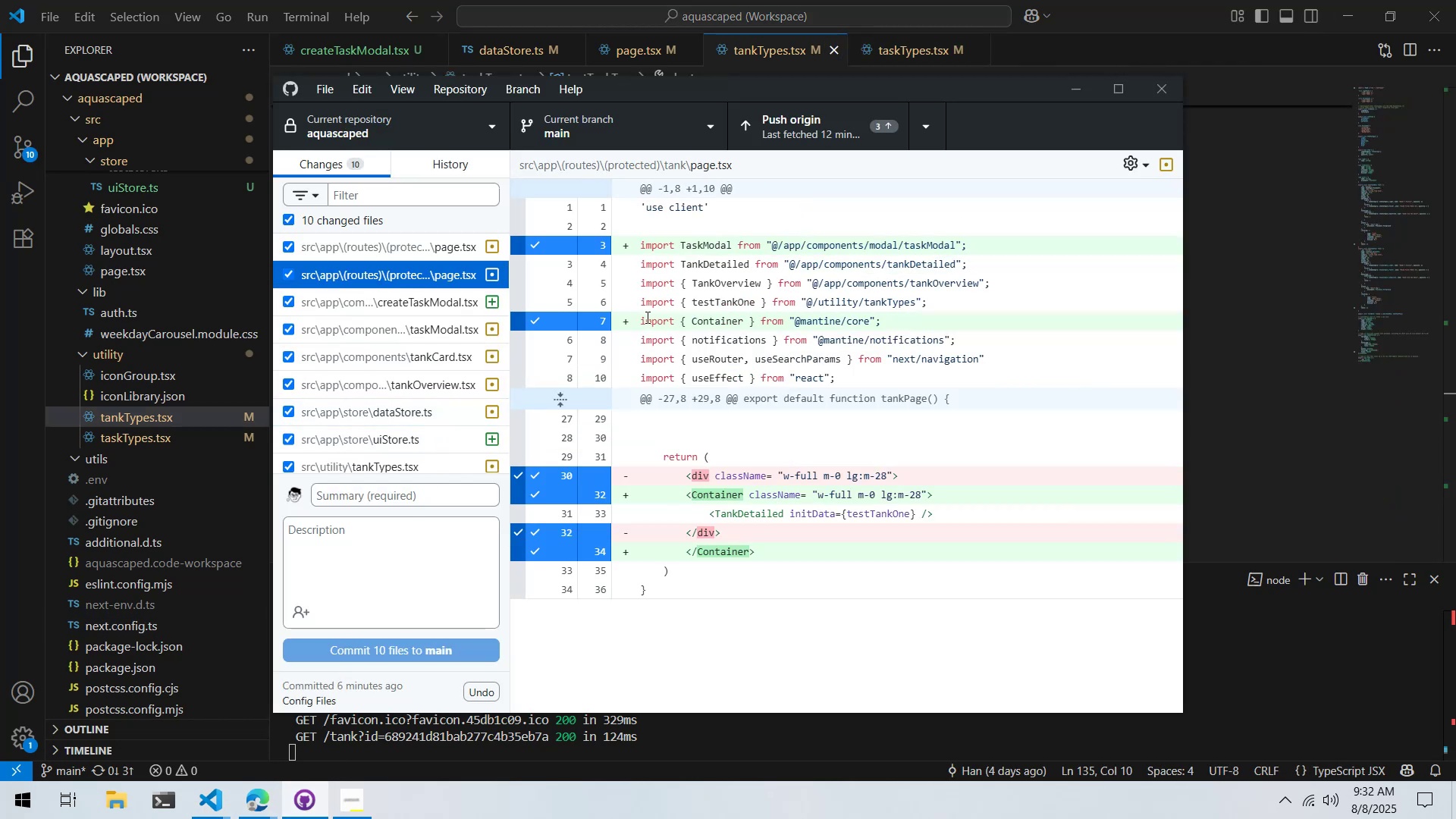 
left_click([393, 314])
 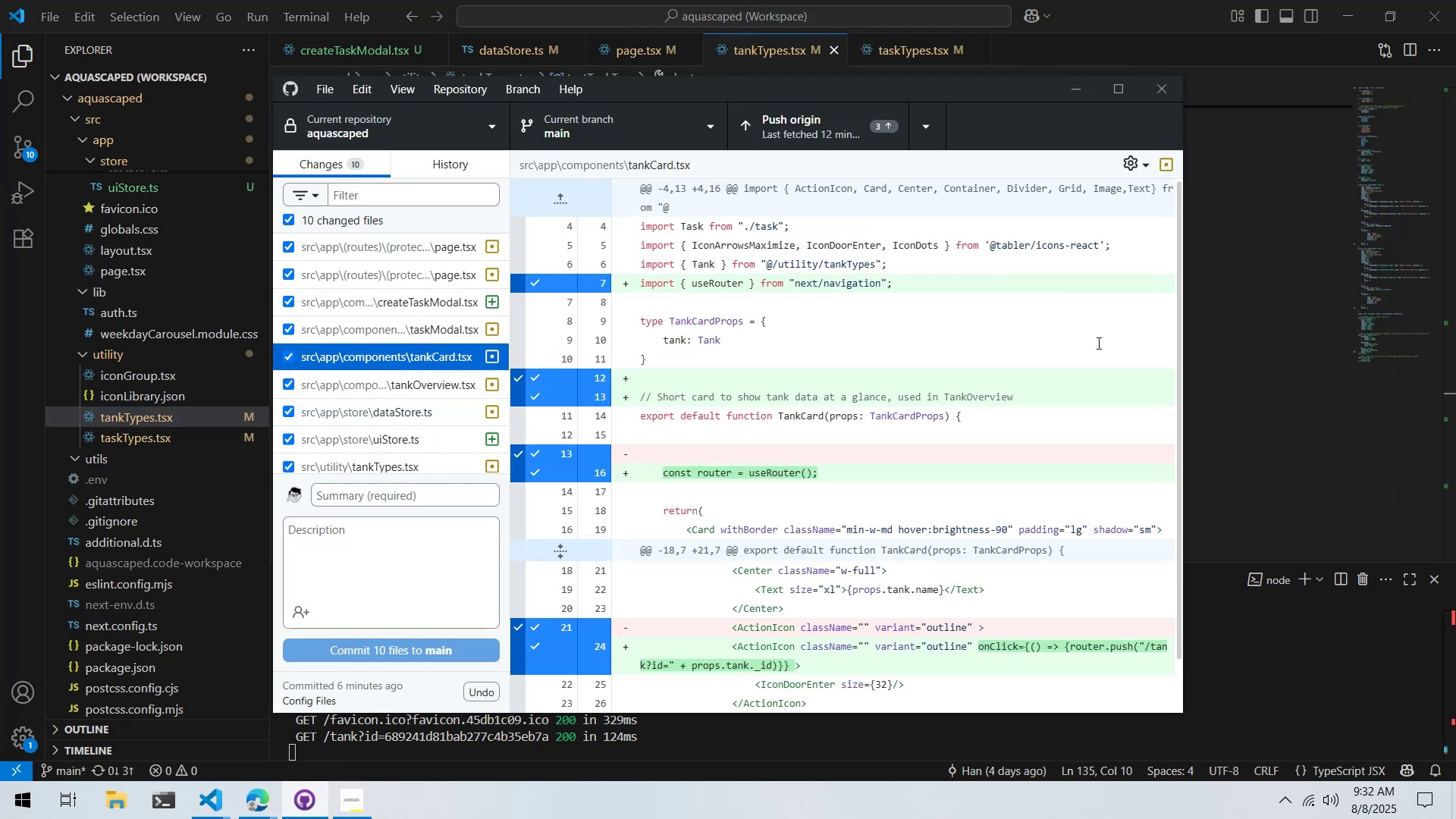 
scroll: coordinate [948, 465], scroll_direction: down, amount: 9.0
 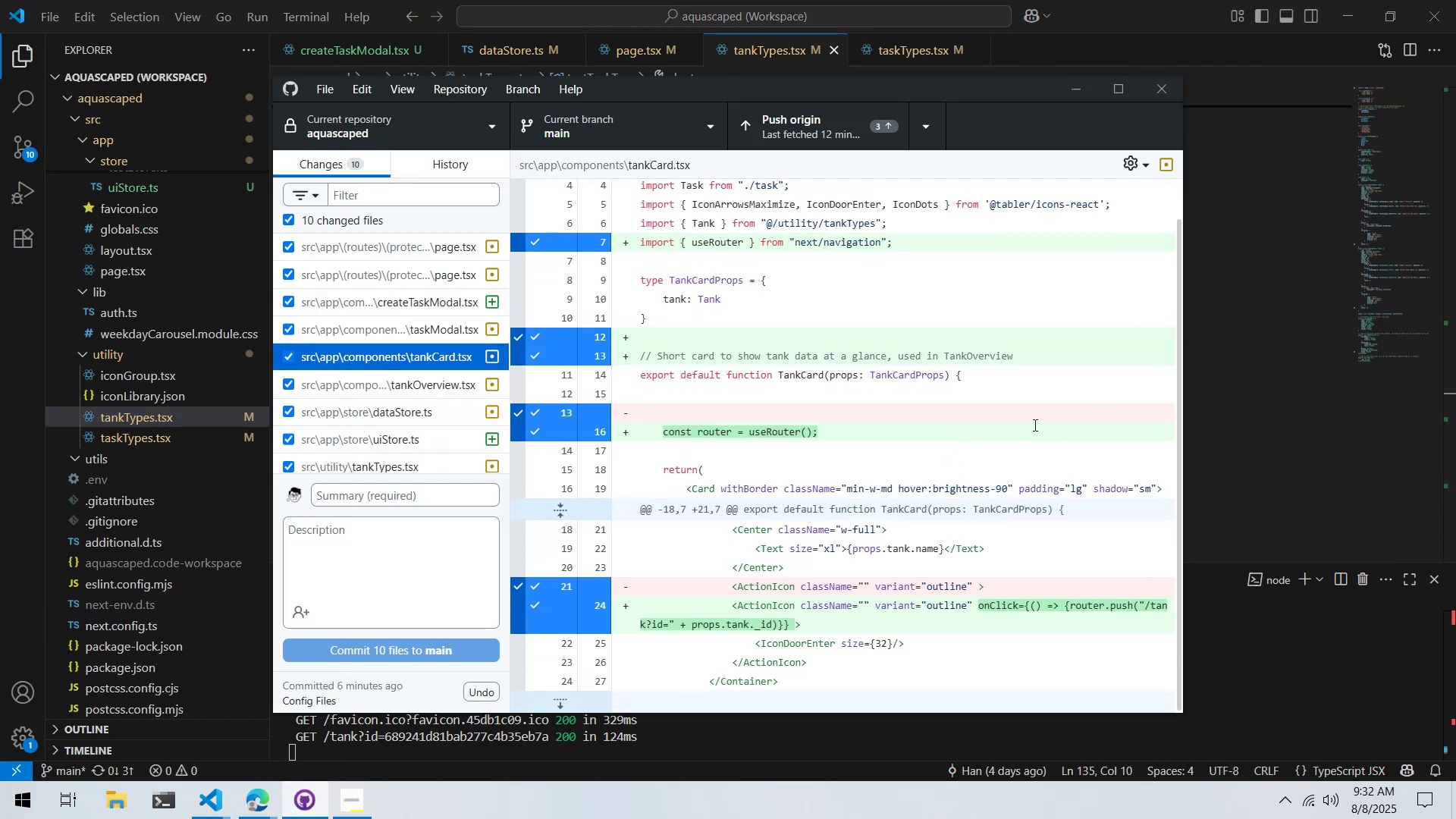 
mouse_move([342, 387])
 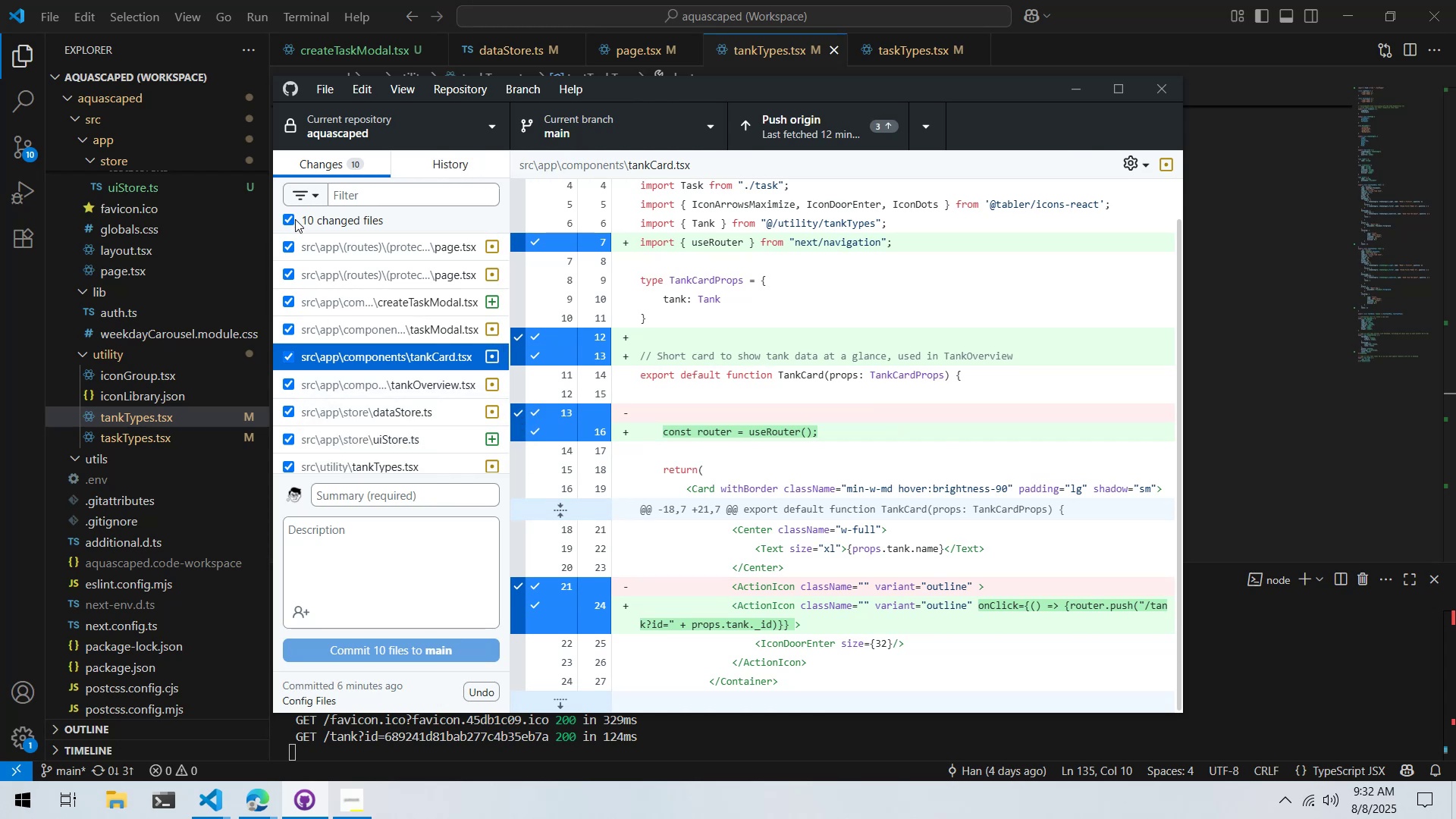 
left_click([293, 218])
 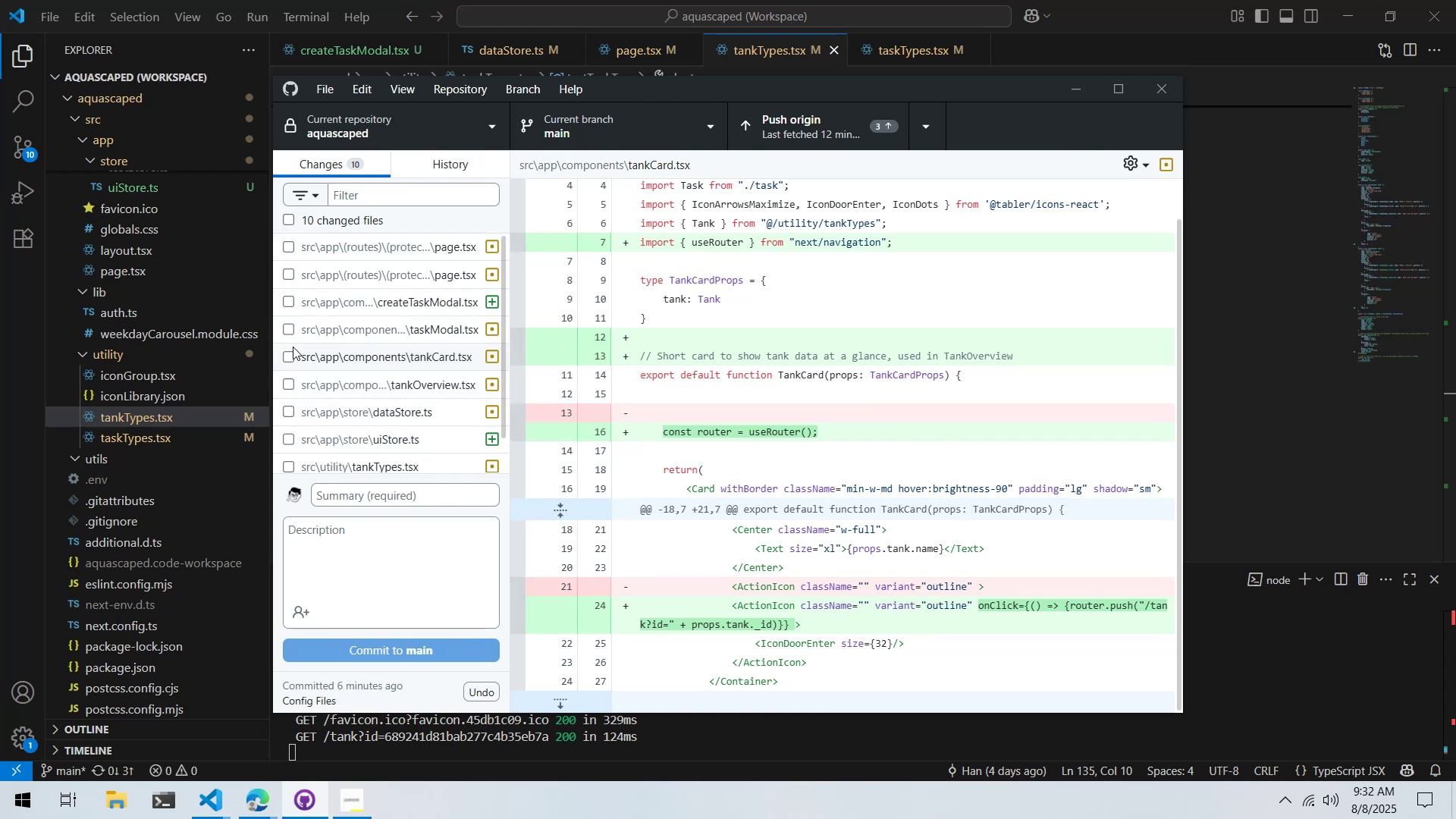 
left_click([289, 356])
 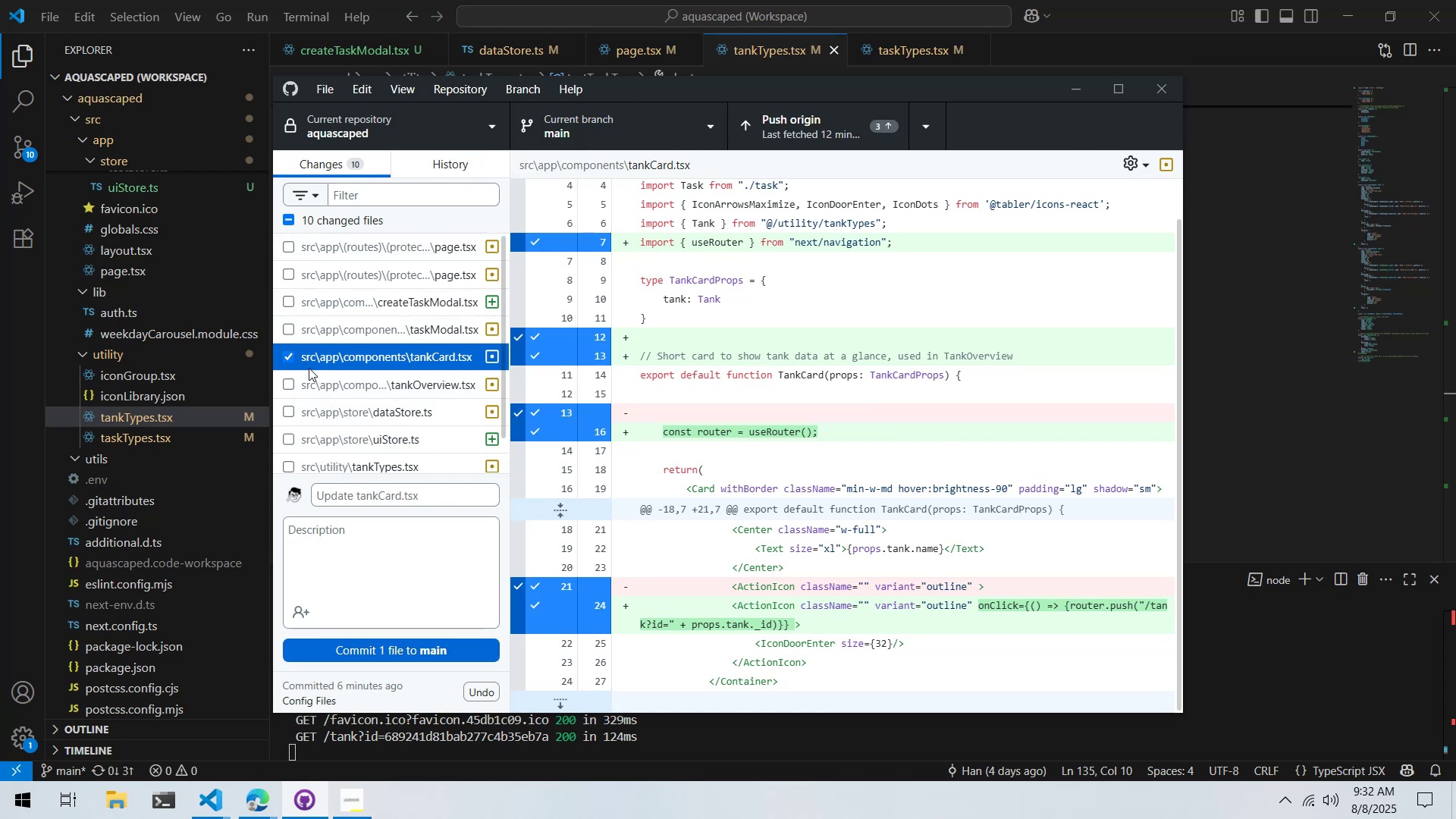 
left_click([342, 378])
 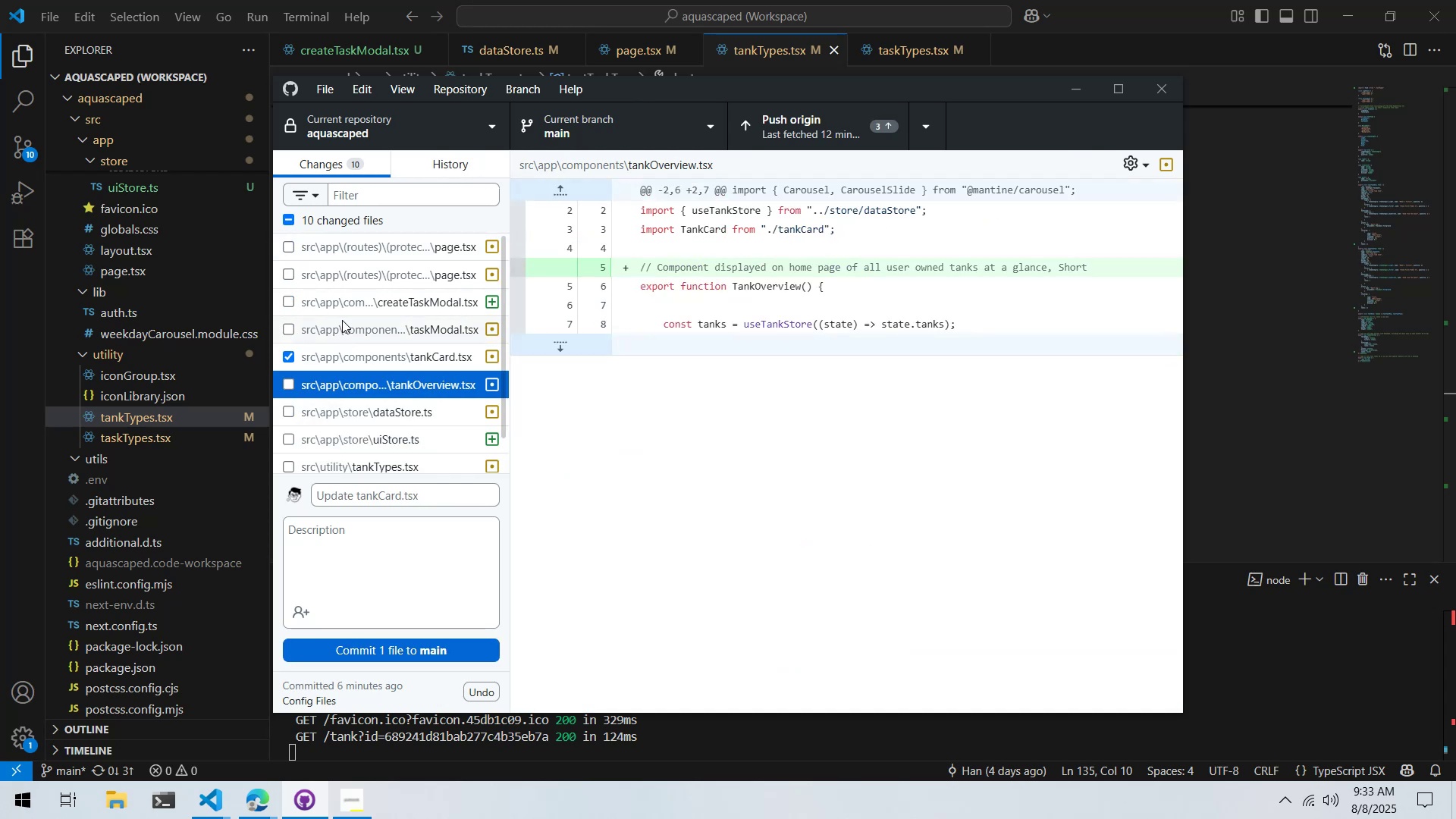 
left_click([342, 320])
 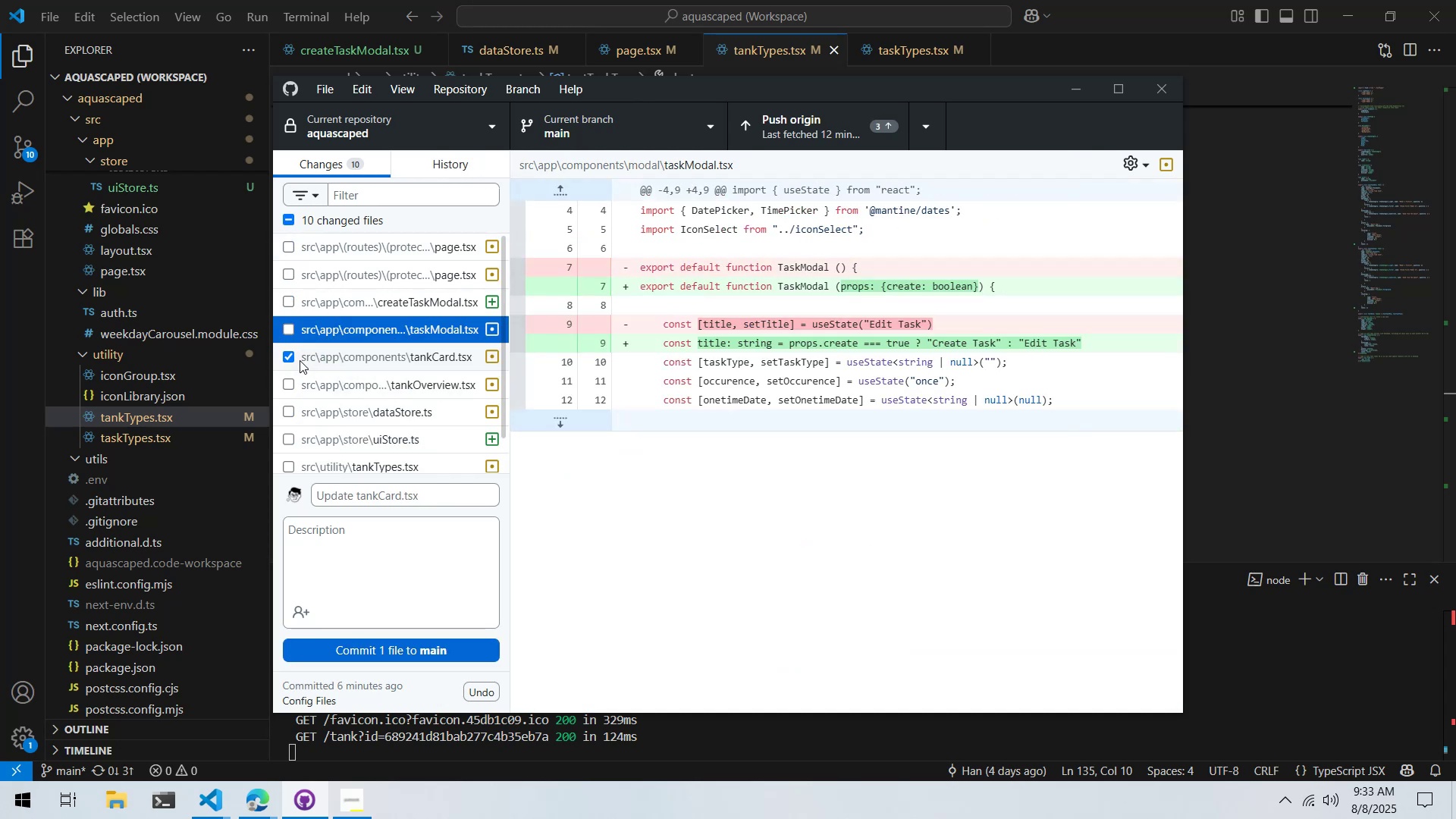 
scroll: coordinate [326, 400], scroll_direction: down, amount: 4.0
 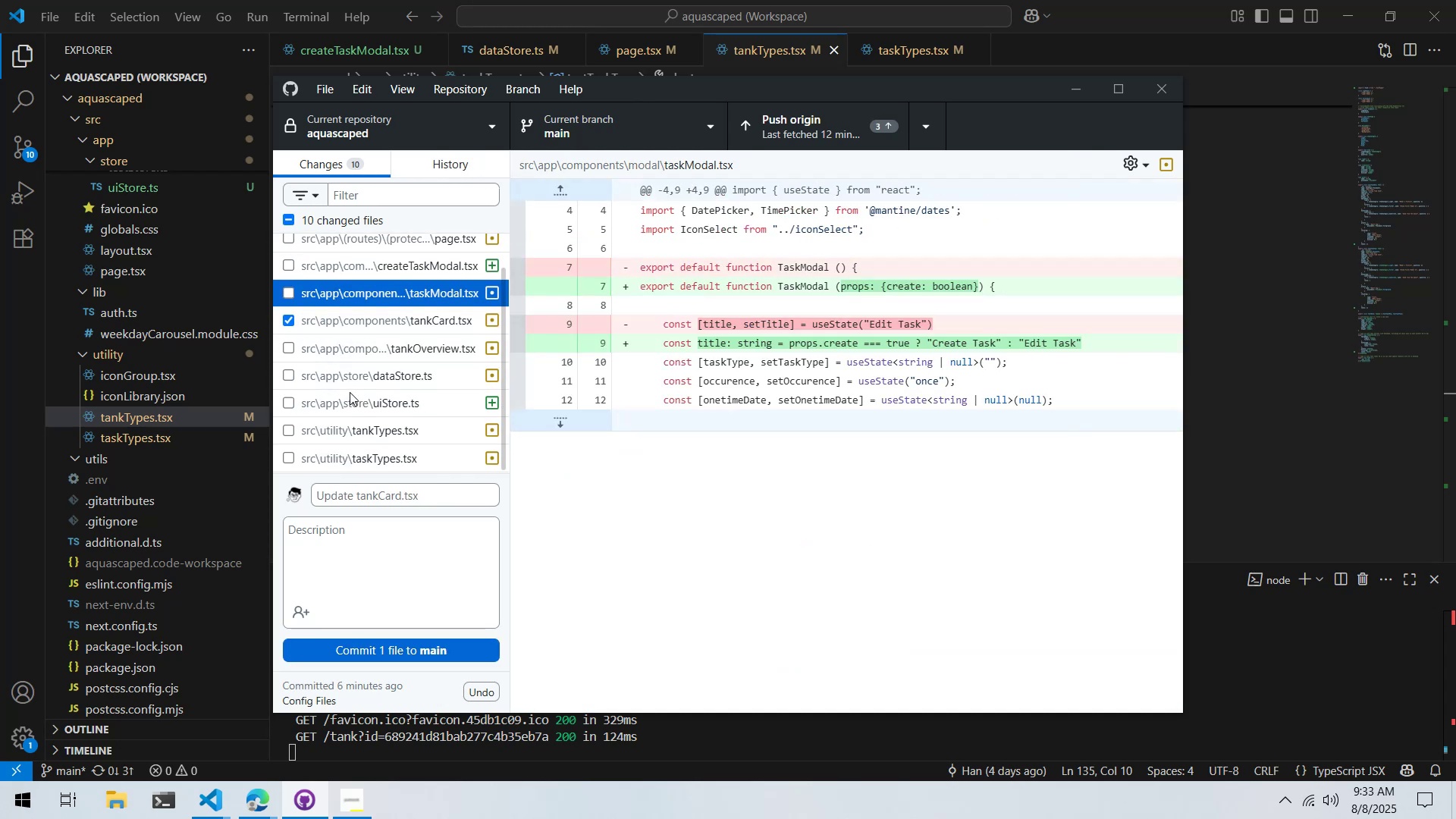 
left_click([350, 392])
 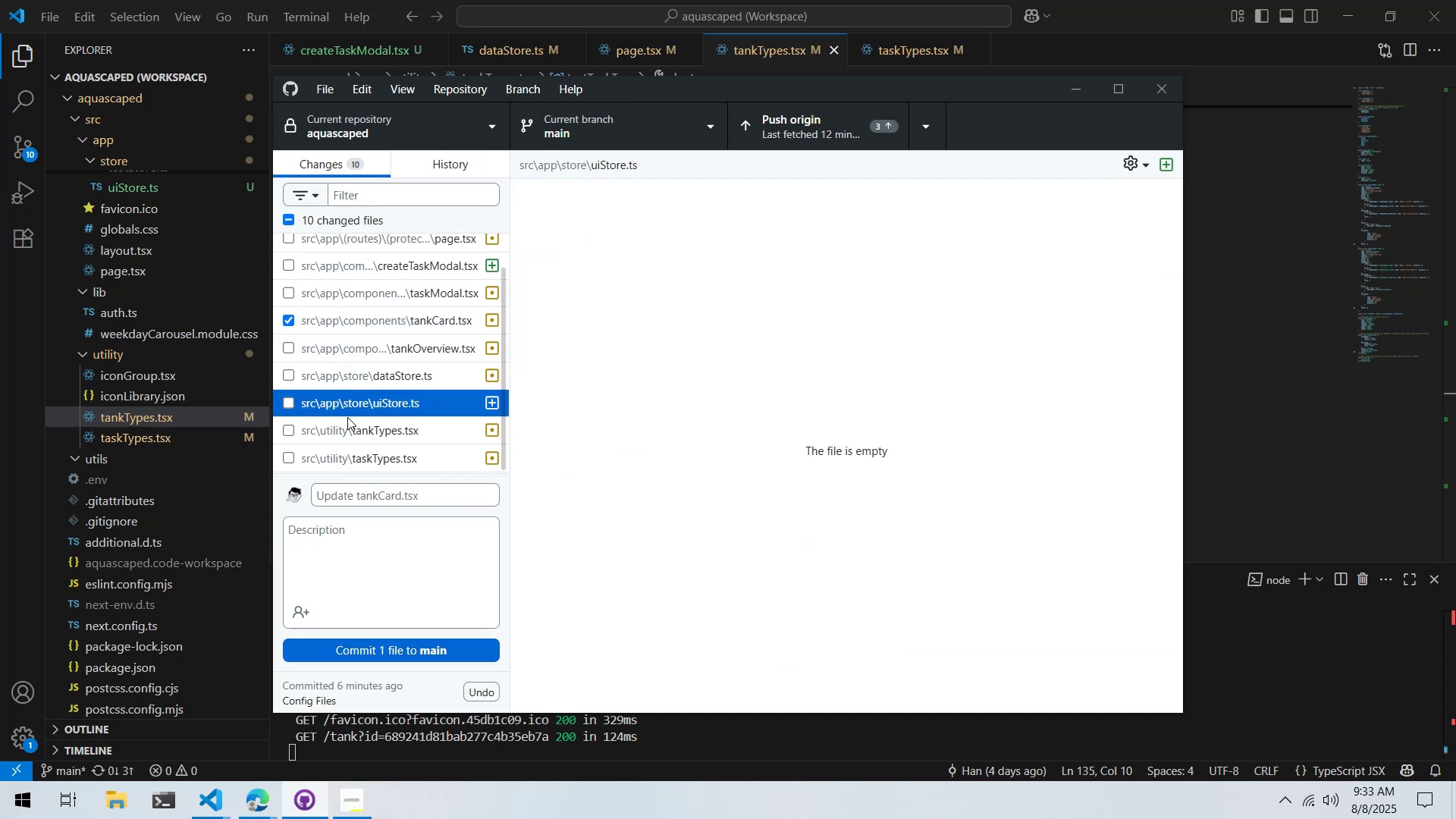 
left_click([347, 425])
 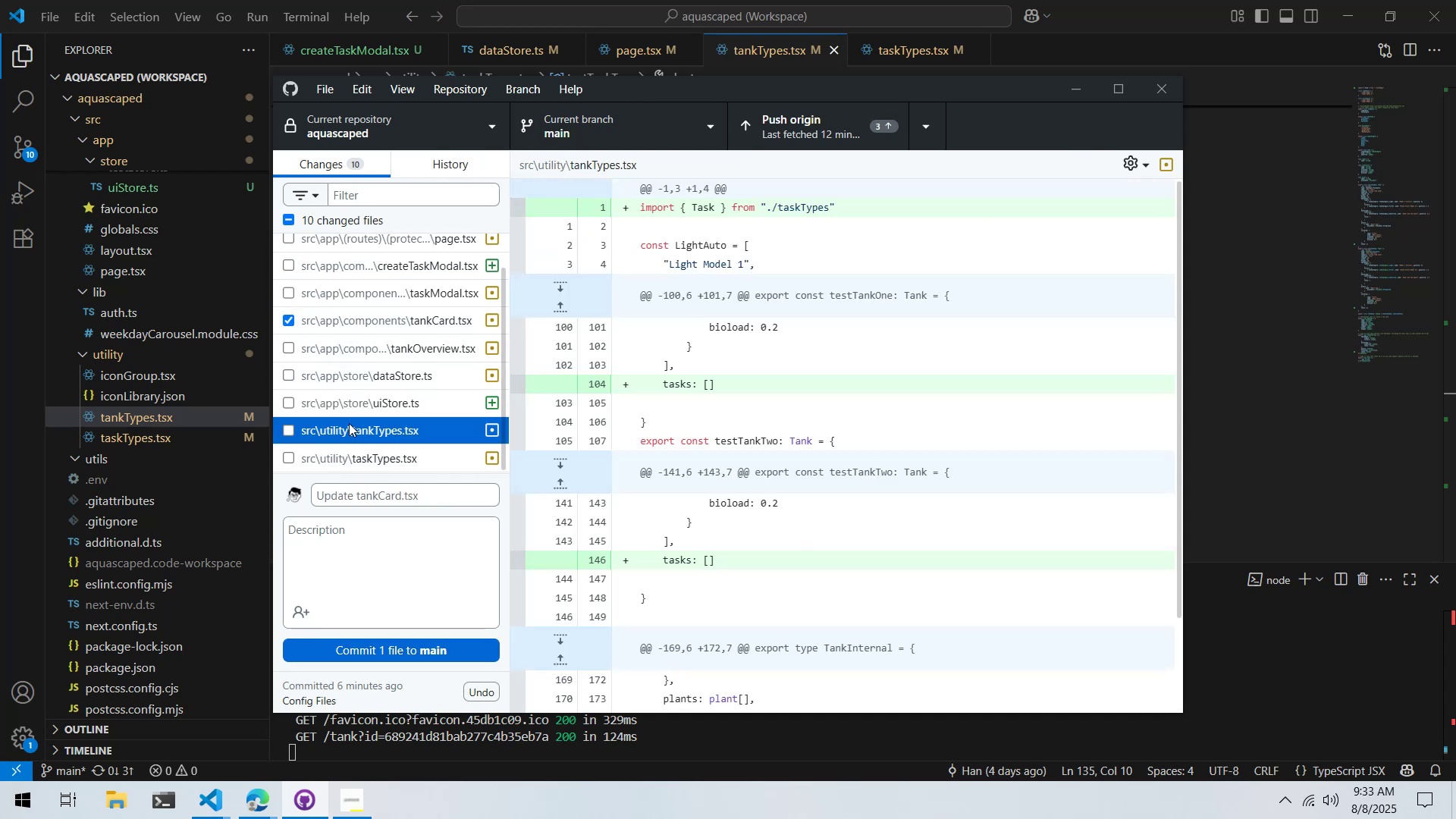 
scroll: coordinate [664, 431], scroll_direction: down, amount: 4.0
 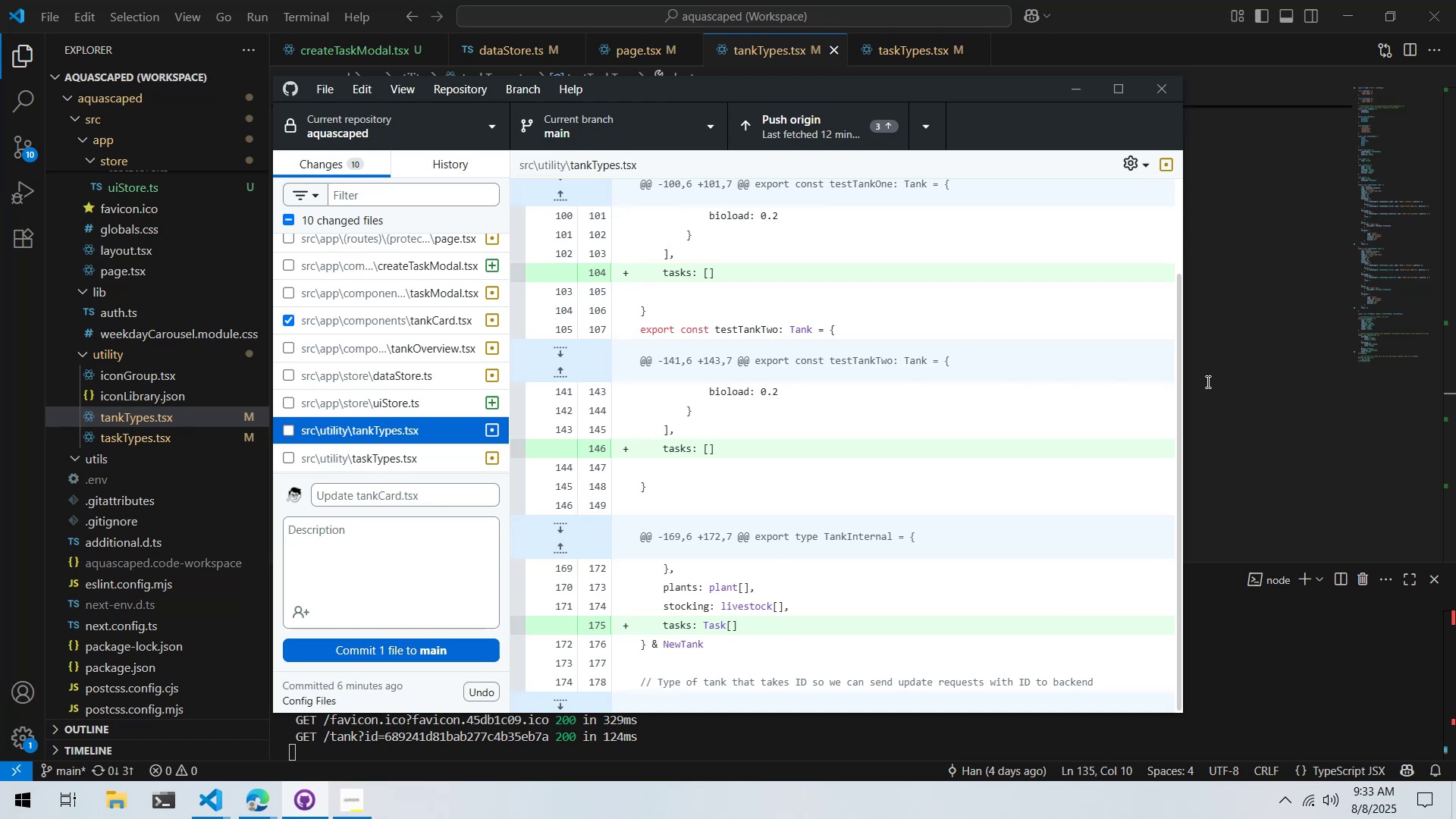 
left_click([1226, 381])
 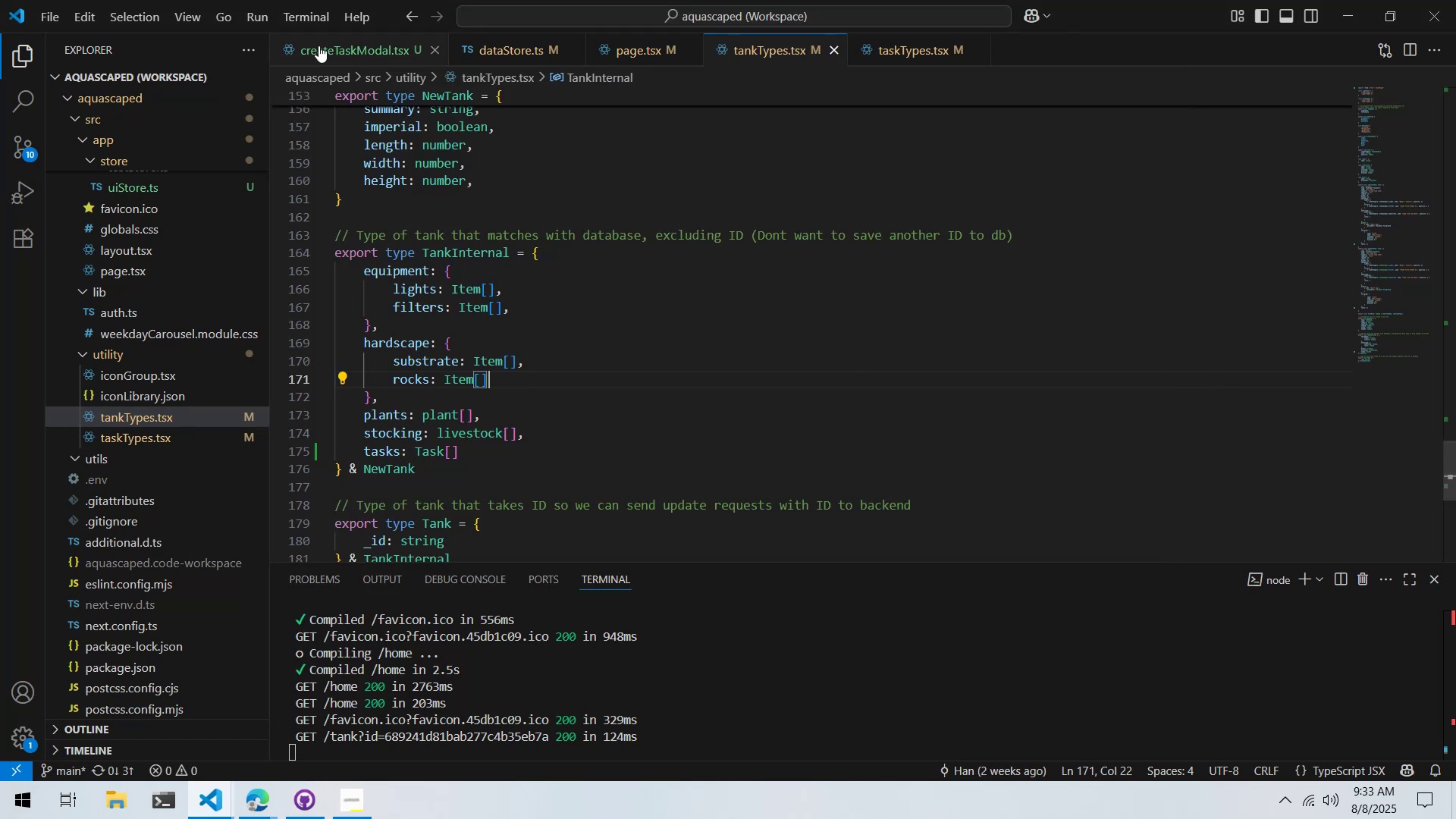 
left_click([323, 59])
 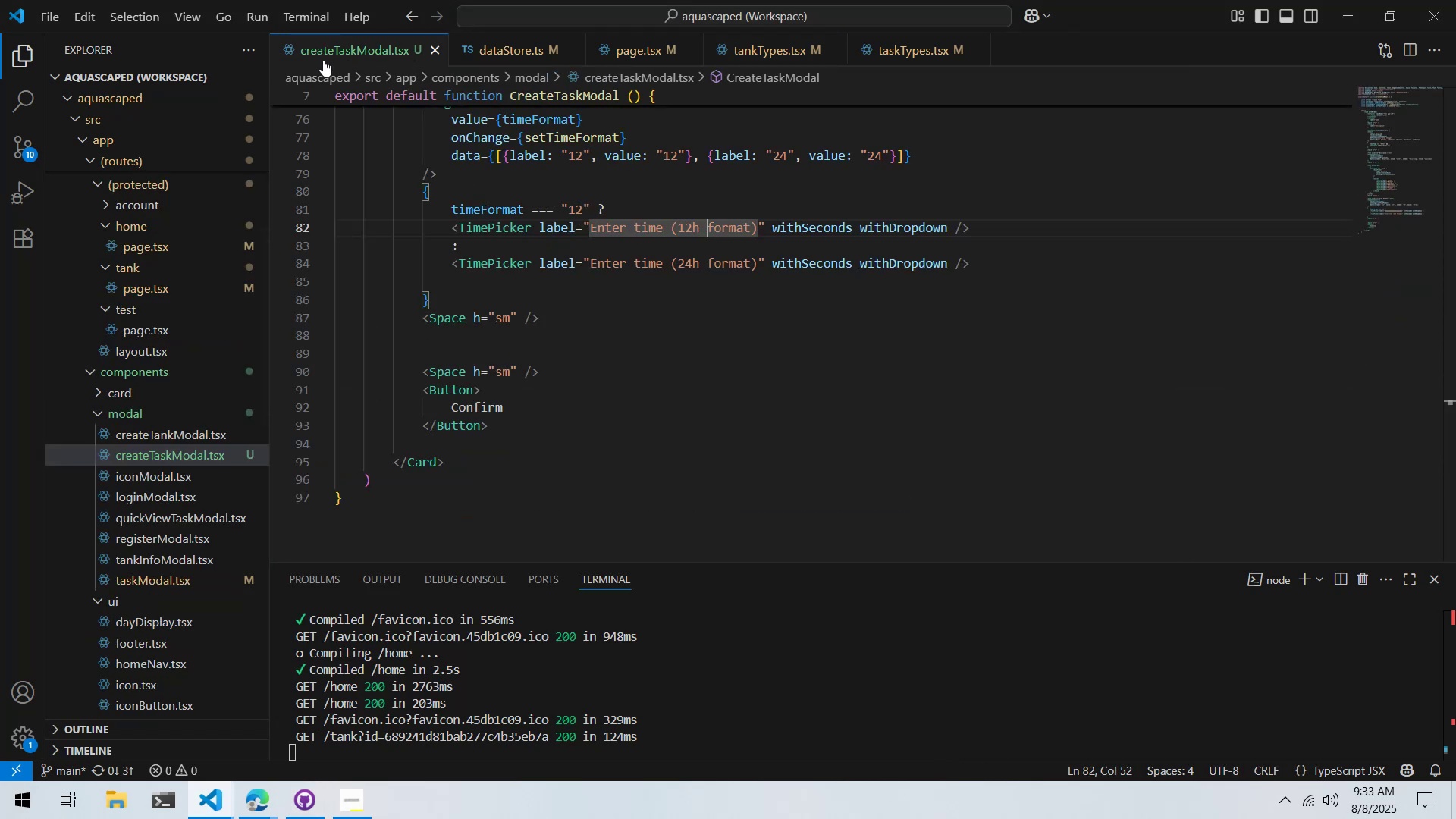 
scroll: coordinate [183, 286], scroll_direction: down, amount: 4.0
 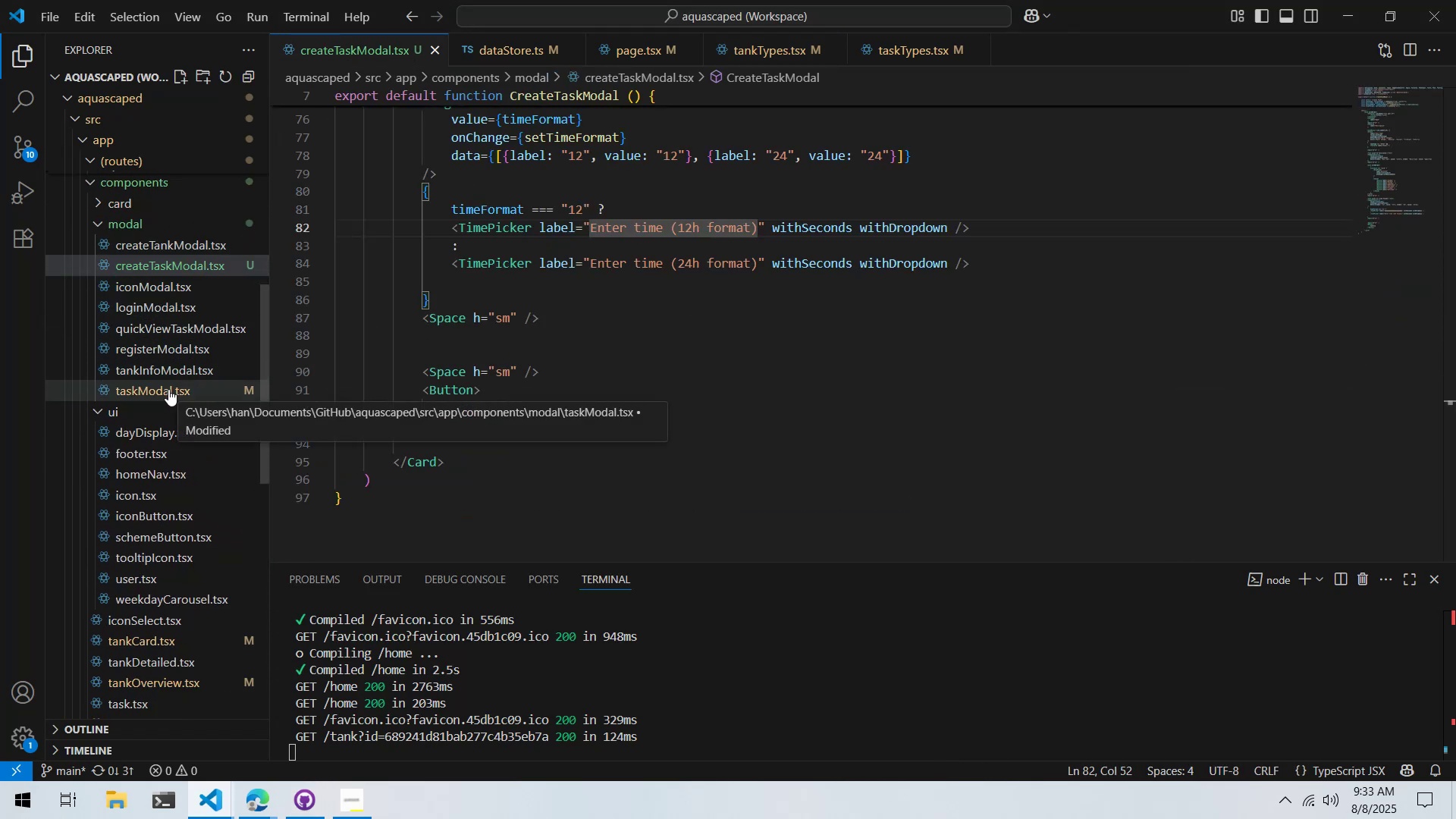 
left_click([168, 389])
 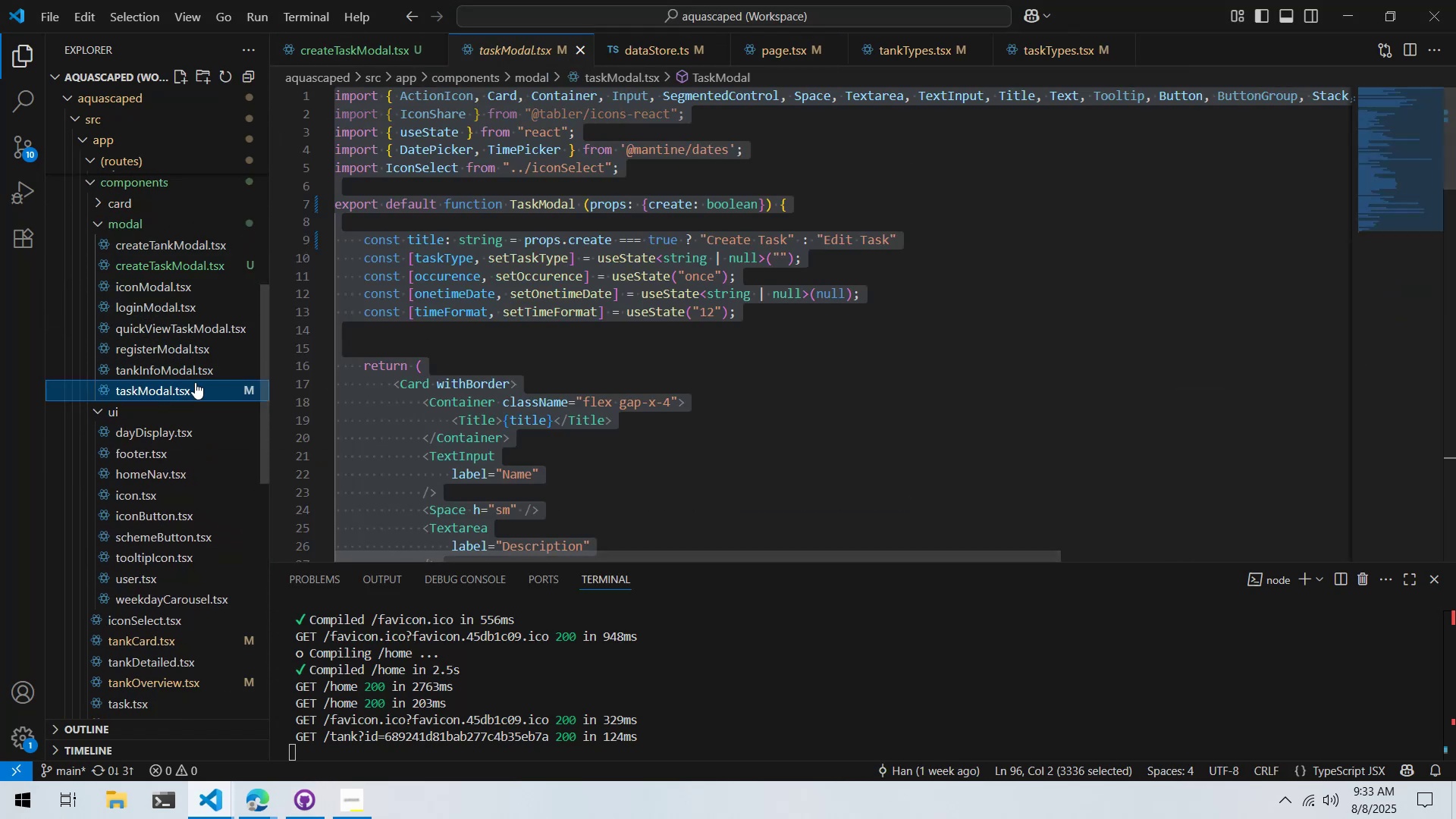 
left_click([538, 366])
 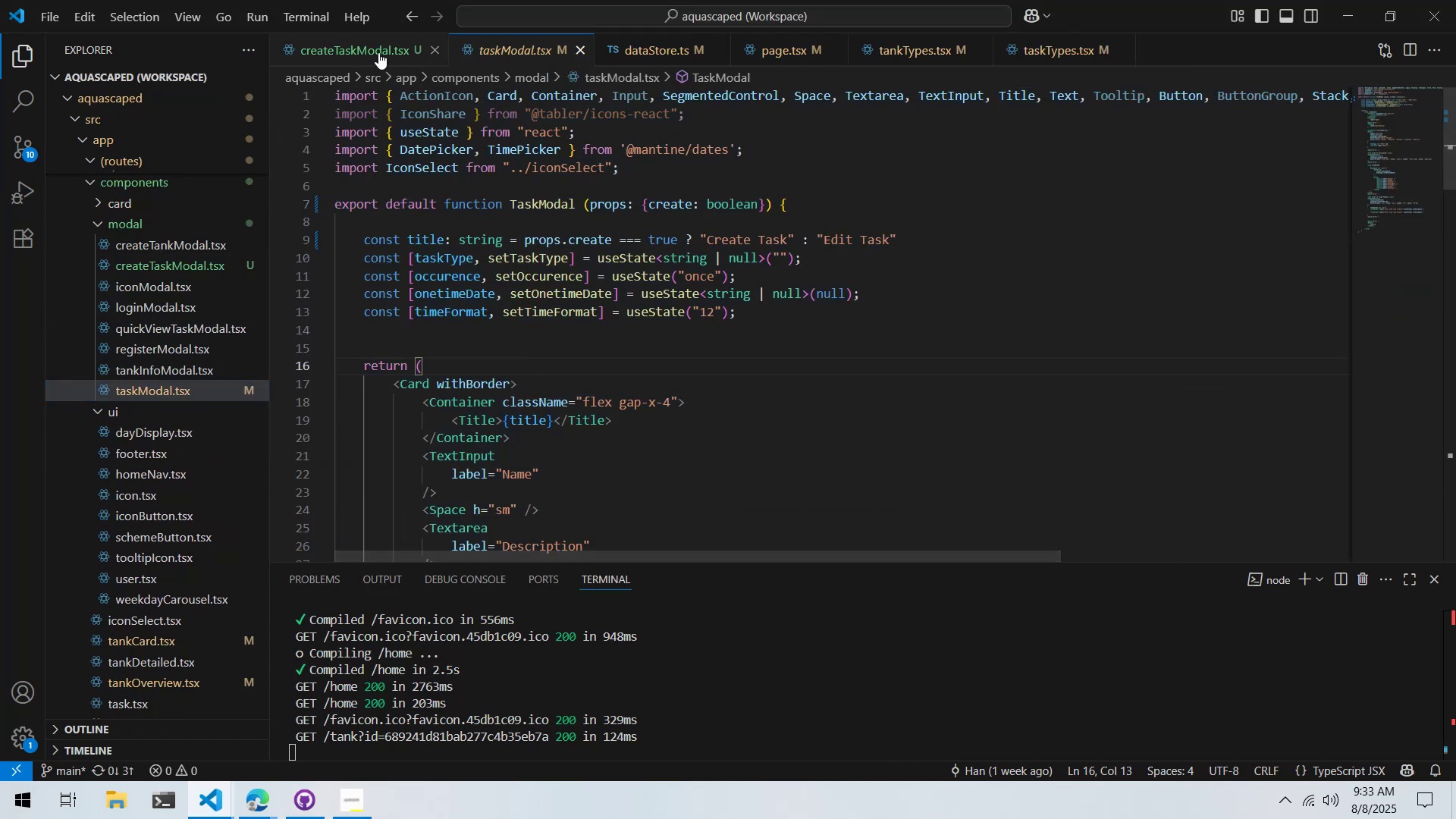 
left_click([378, 52])
 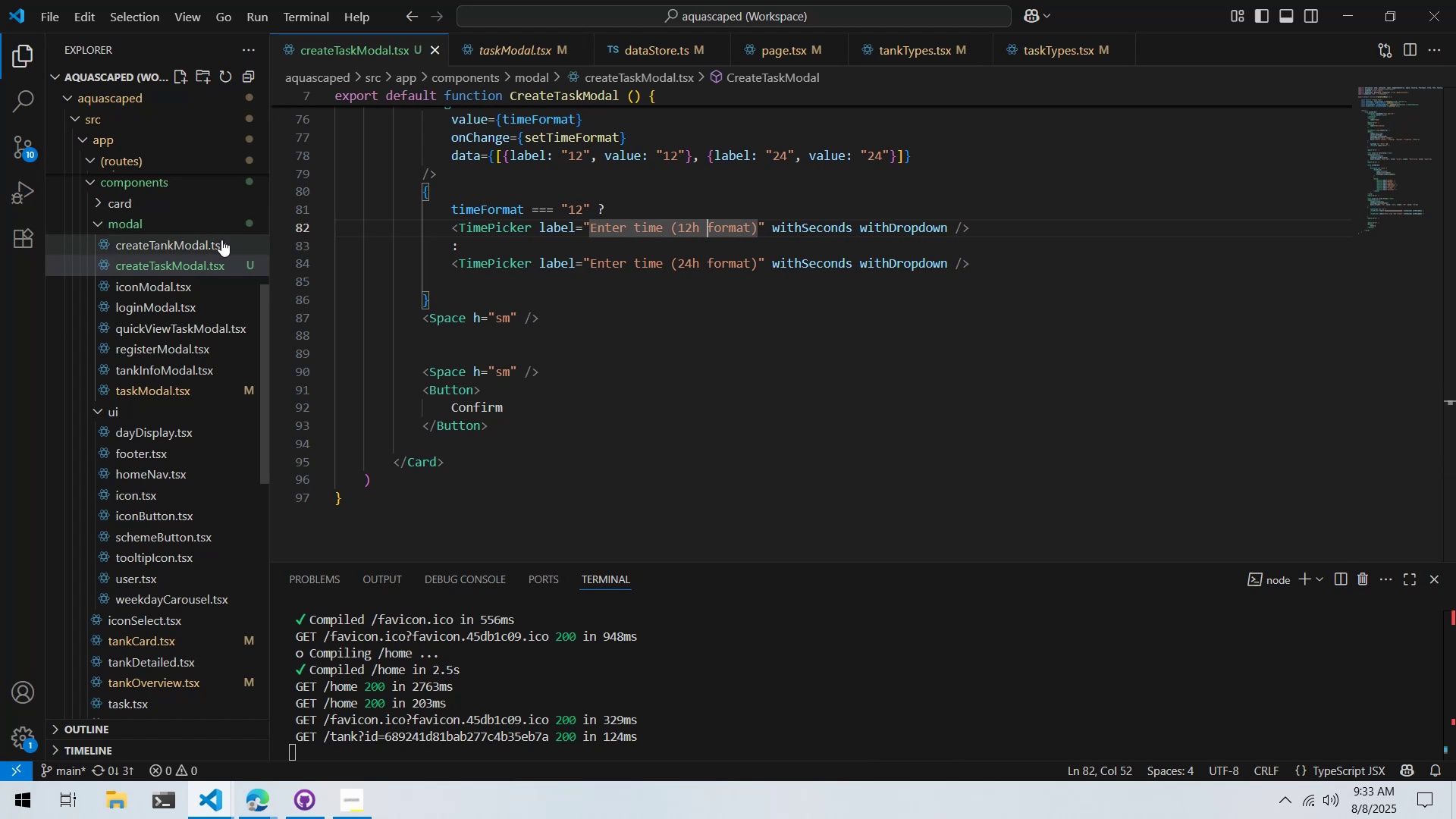 
key(Alt+AltLeft)
 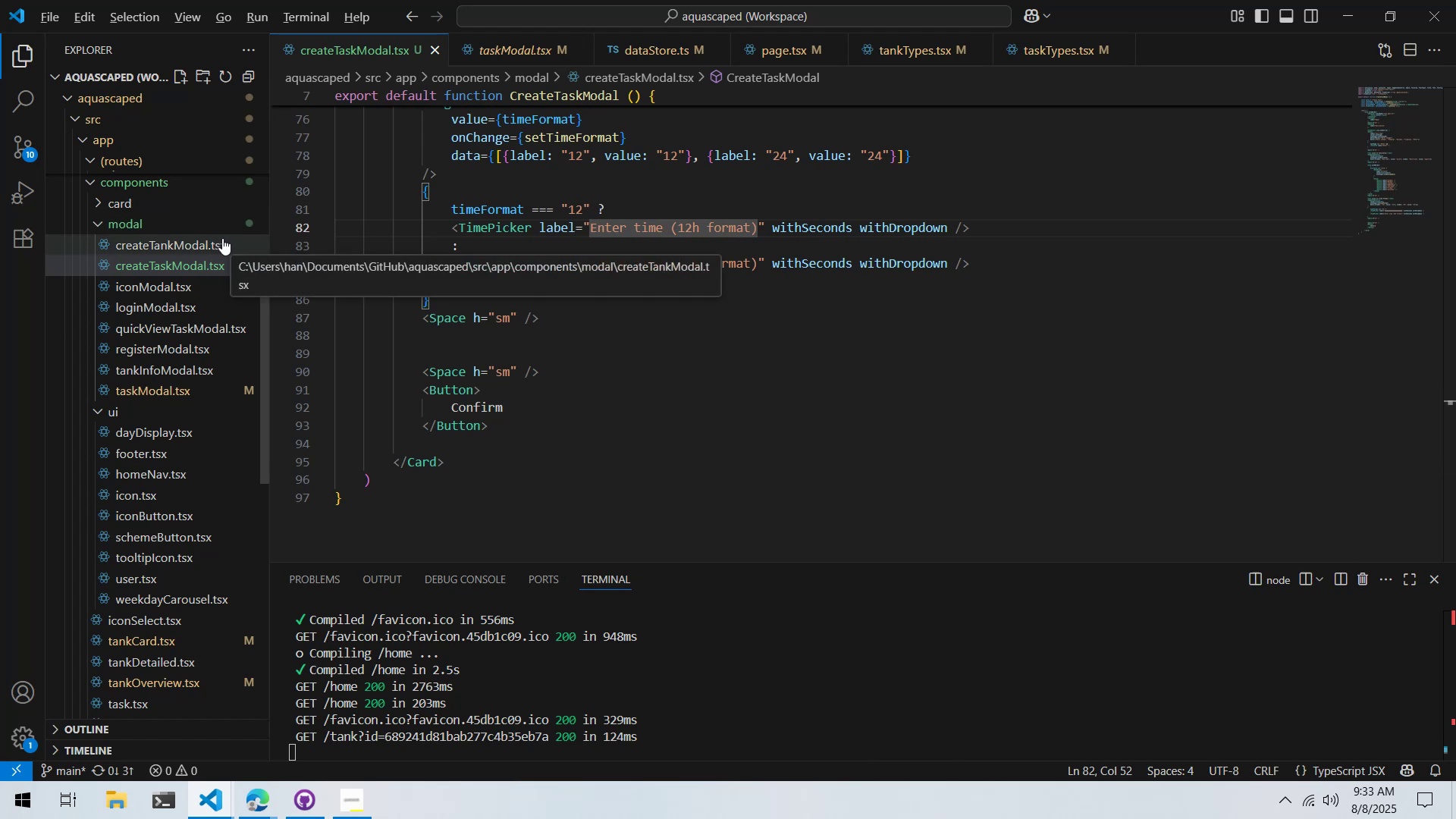 
key(Alt+Tab)
 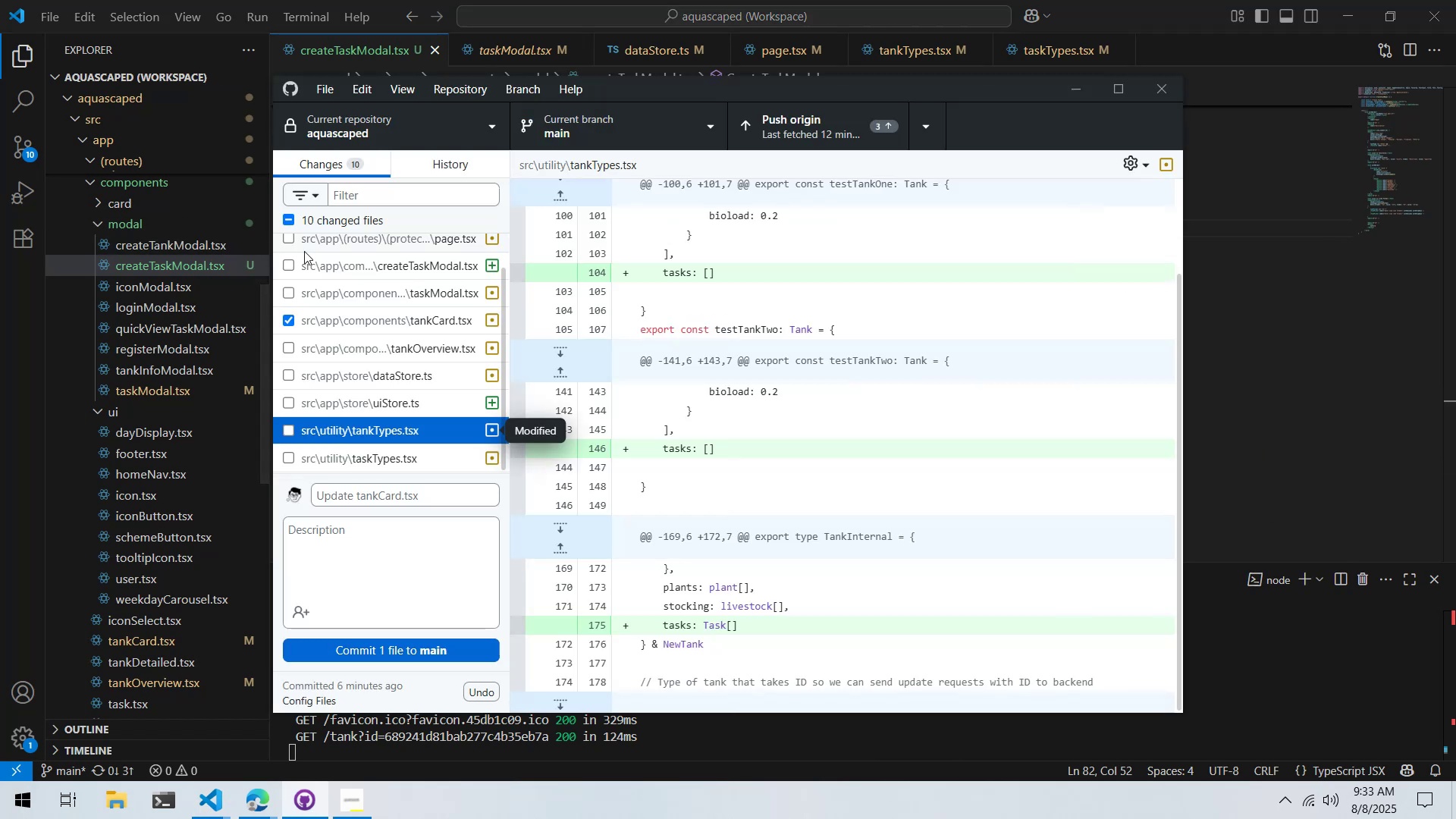 
scroll: coordinate [475, 372], scroll_direction: down, amount: 3.0
 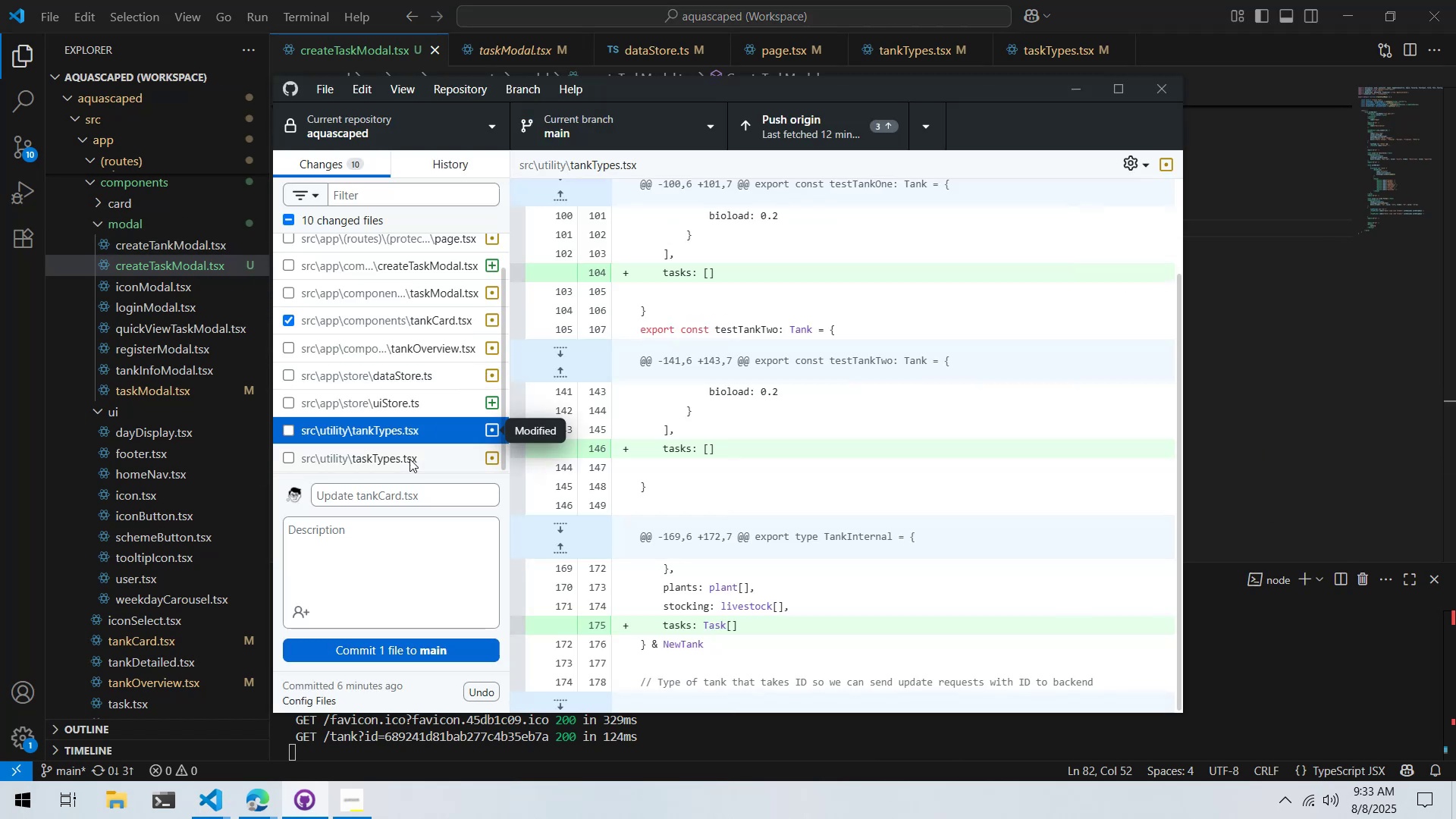 
left_click([407, 461])
 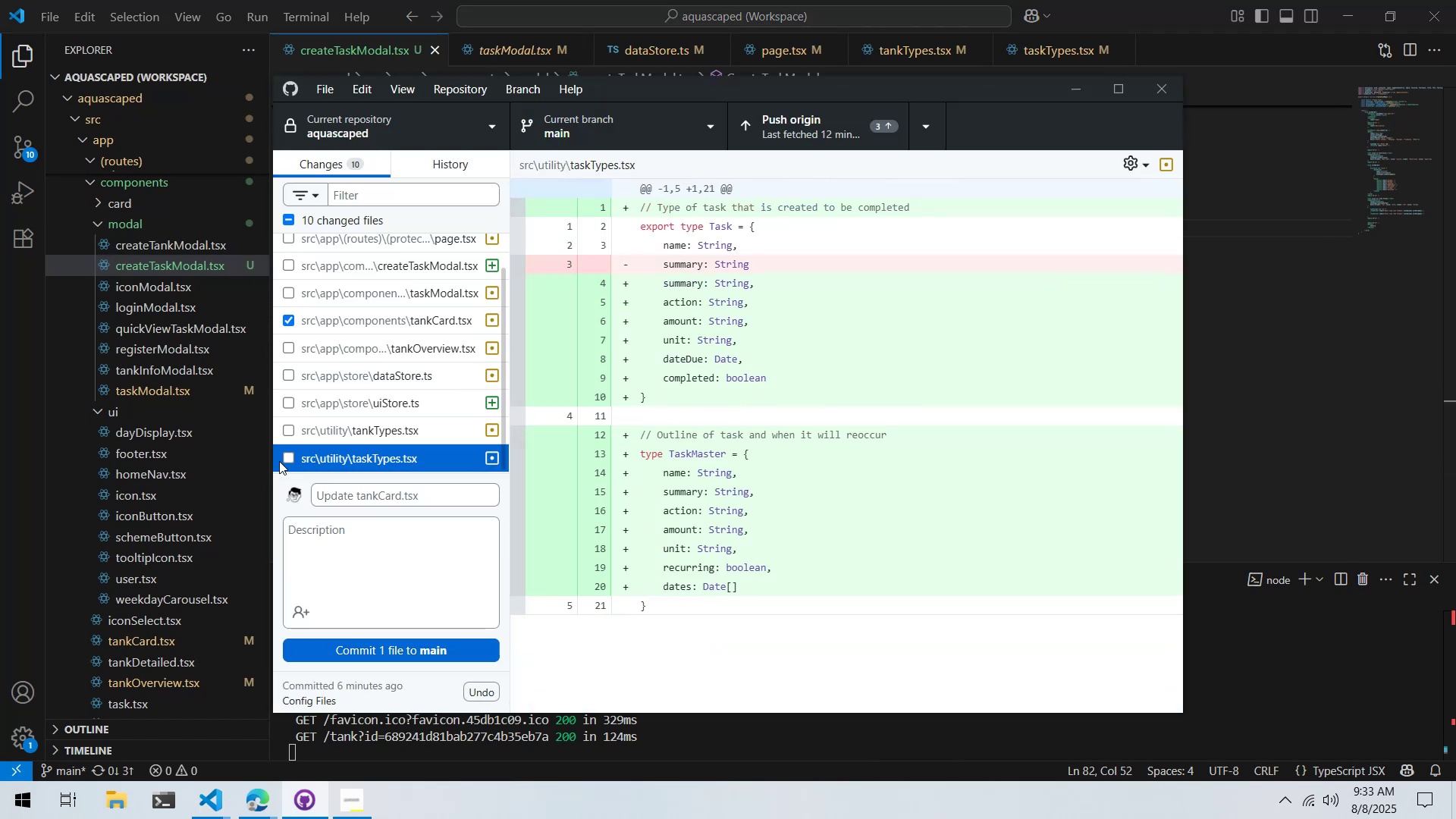 
left_click([293, 456])
 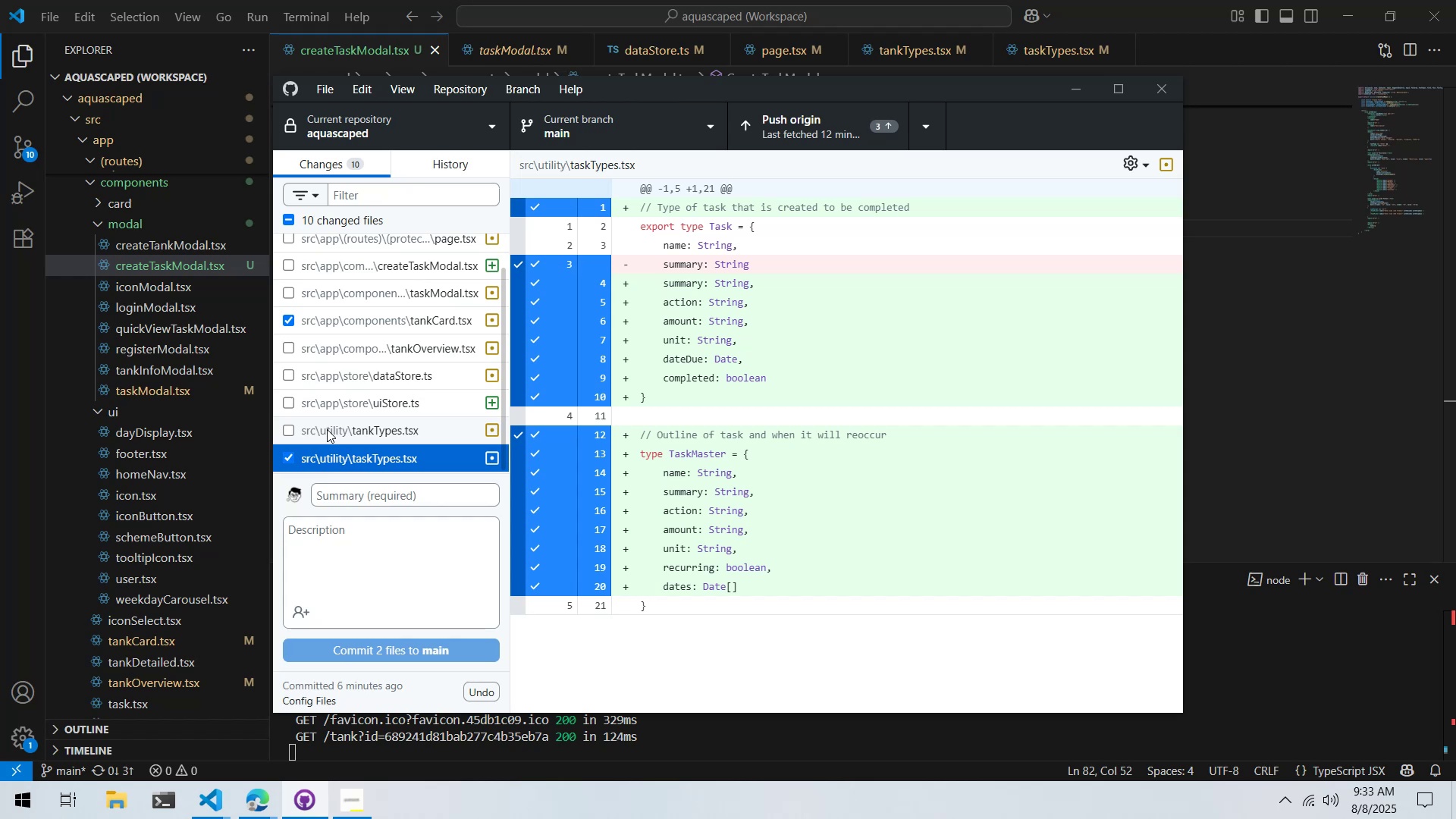 
wait(11.03)
 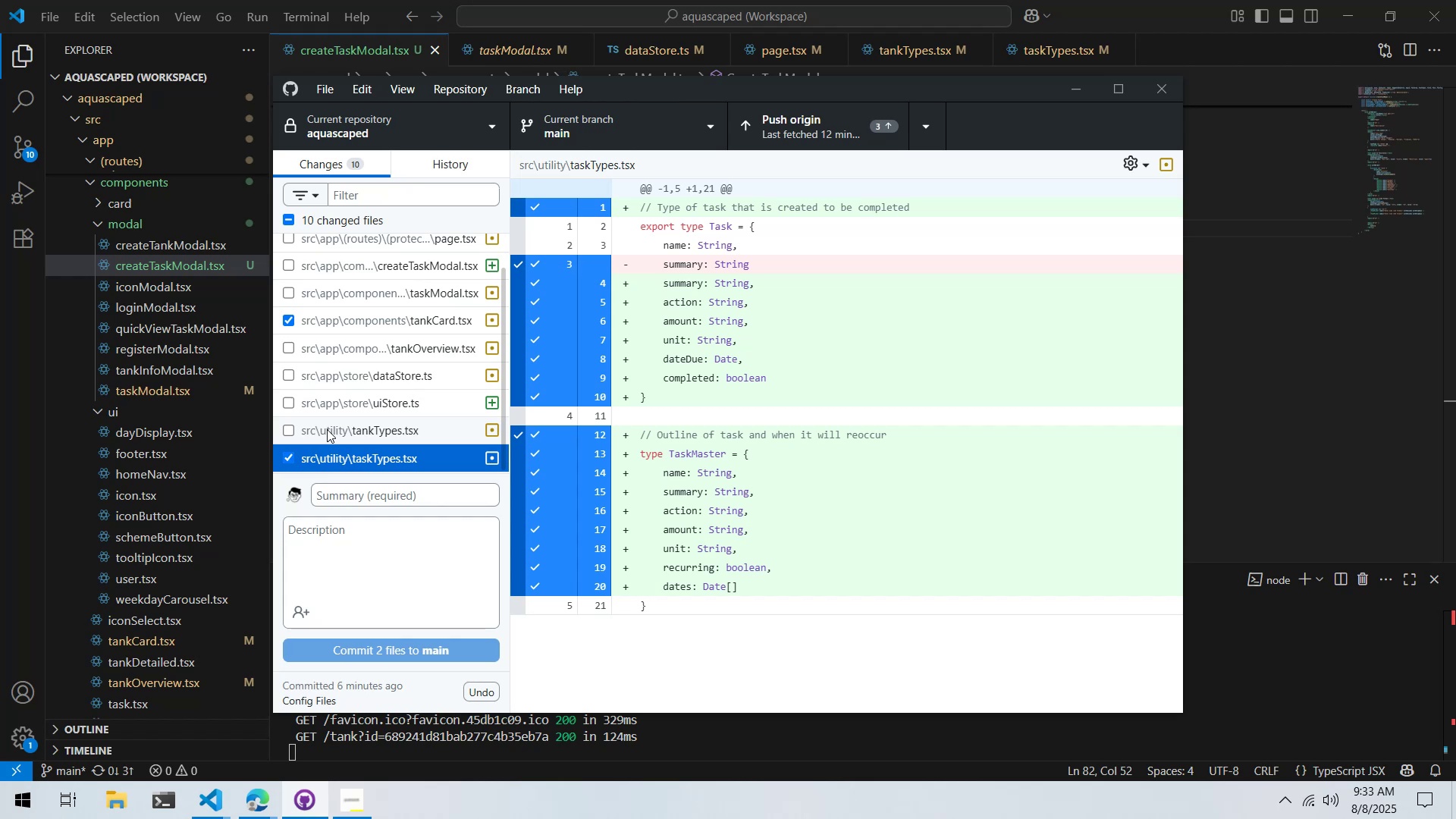 
left_click([1228, 199])
 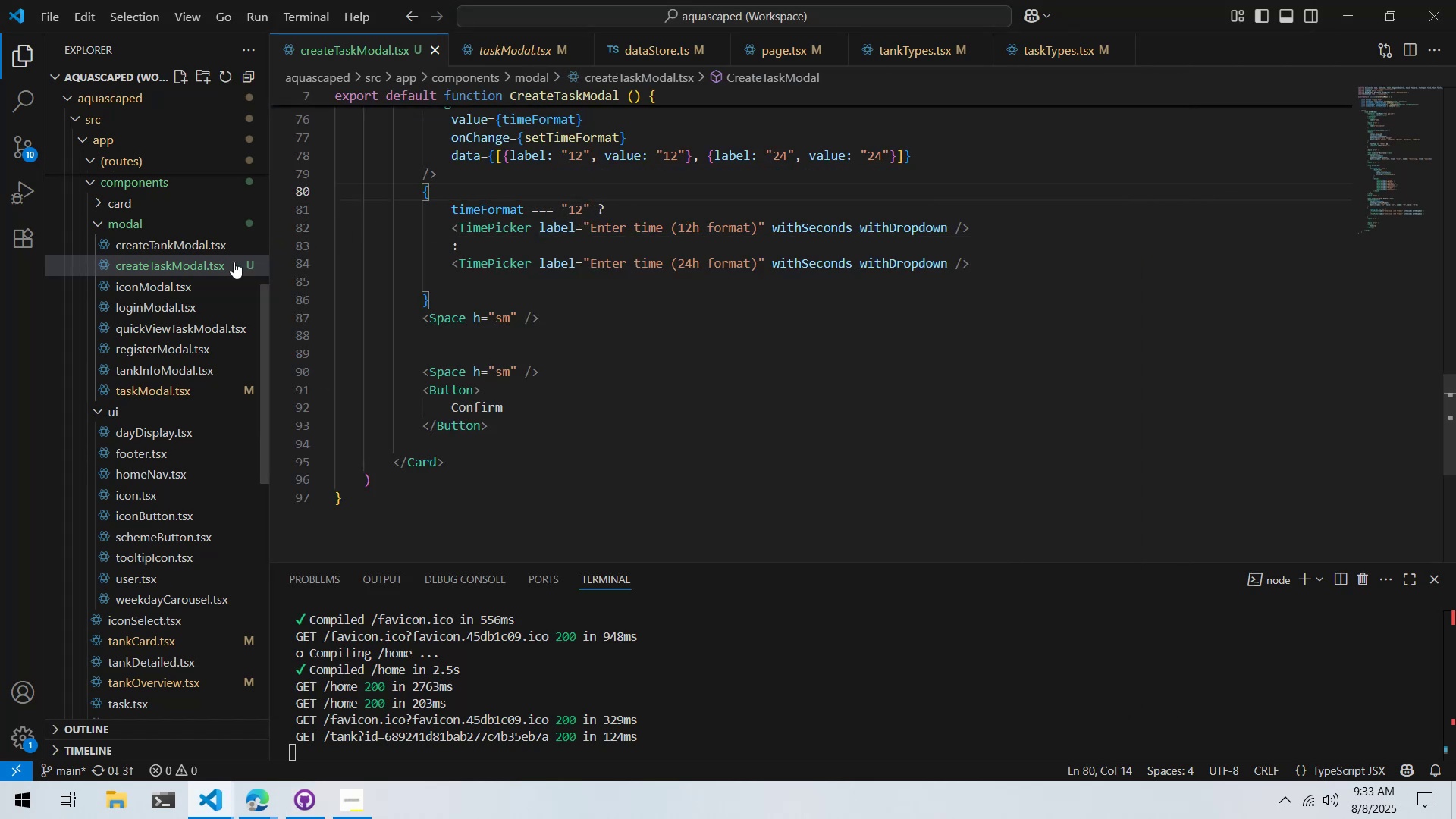 
scroll: coordinate [225, 265], scroll_direction: down, amount: 2.0
 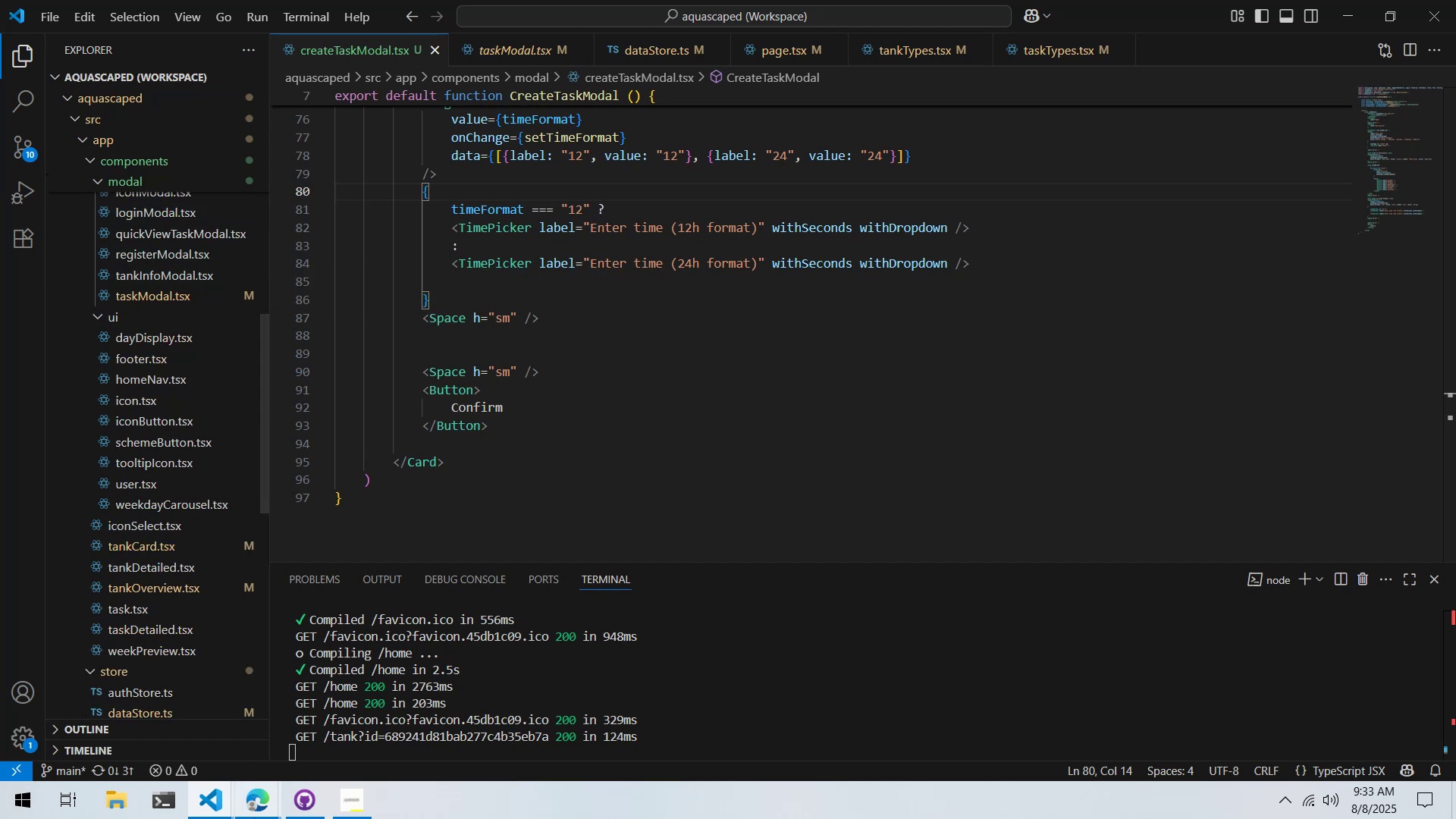 
left_click([223, 818])
 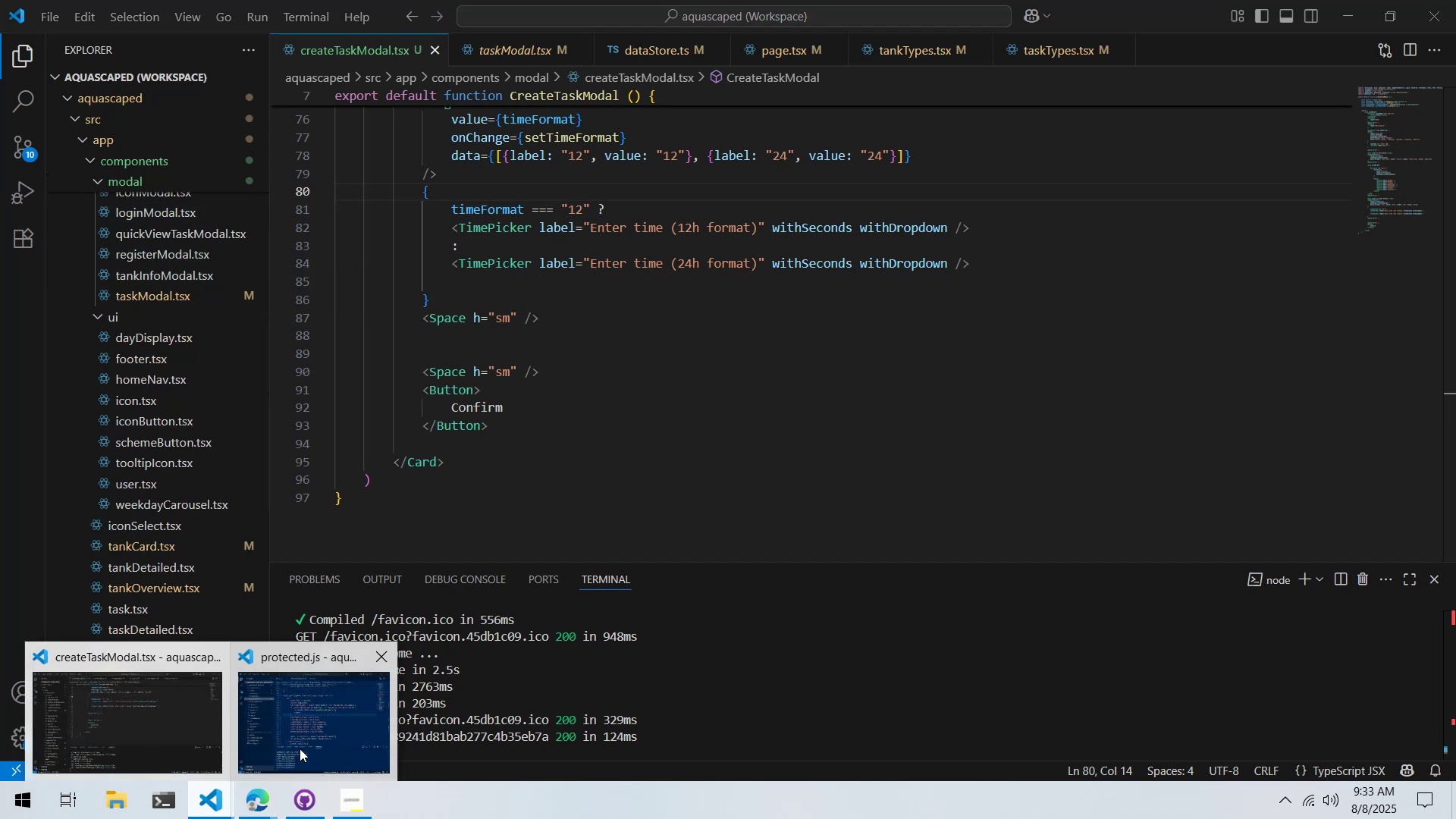 
left_click([300, 748])
 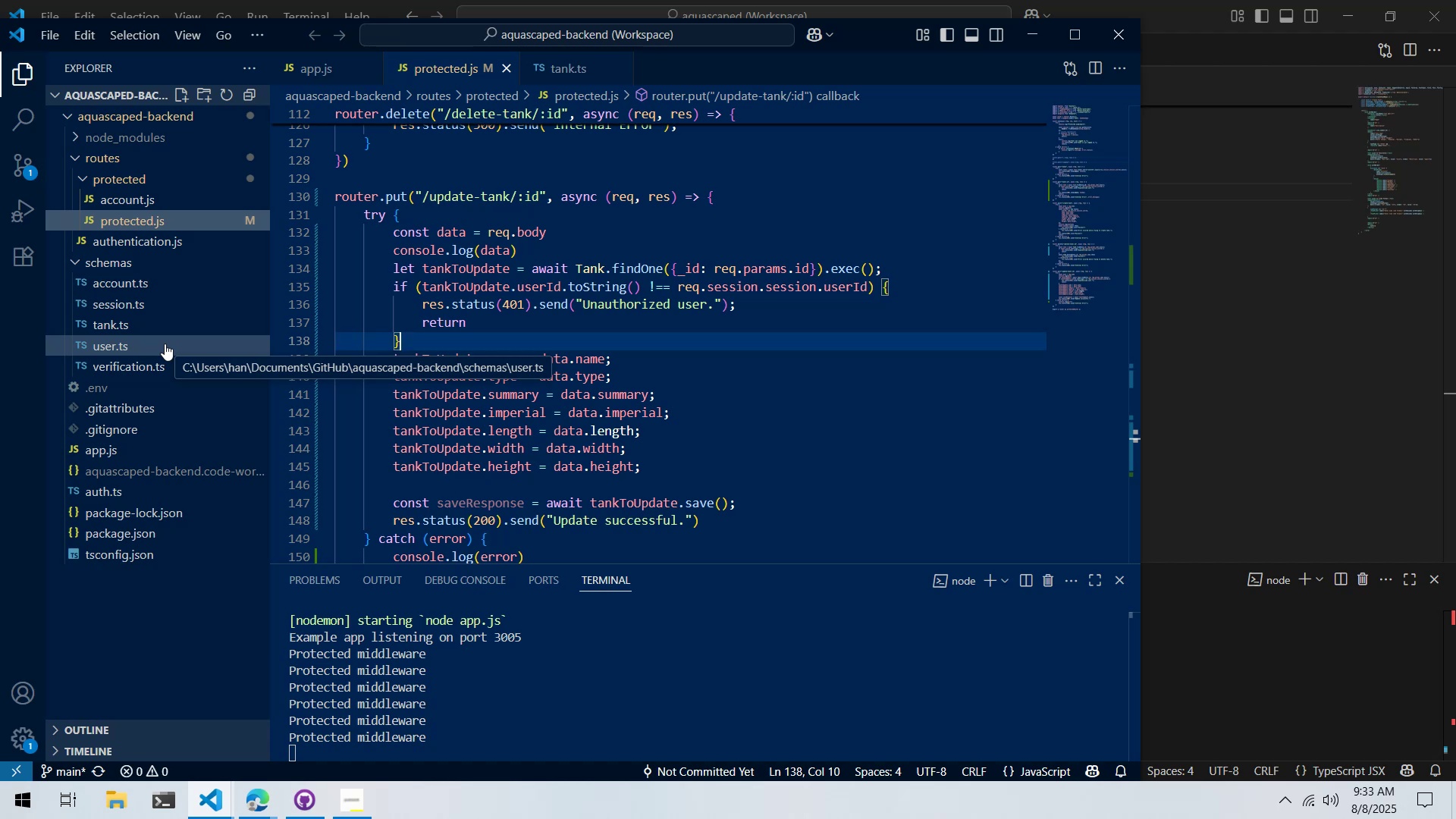 
wait(20.56)
 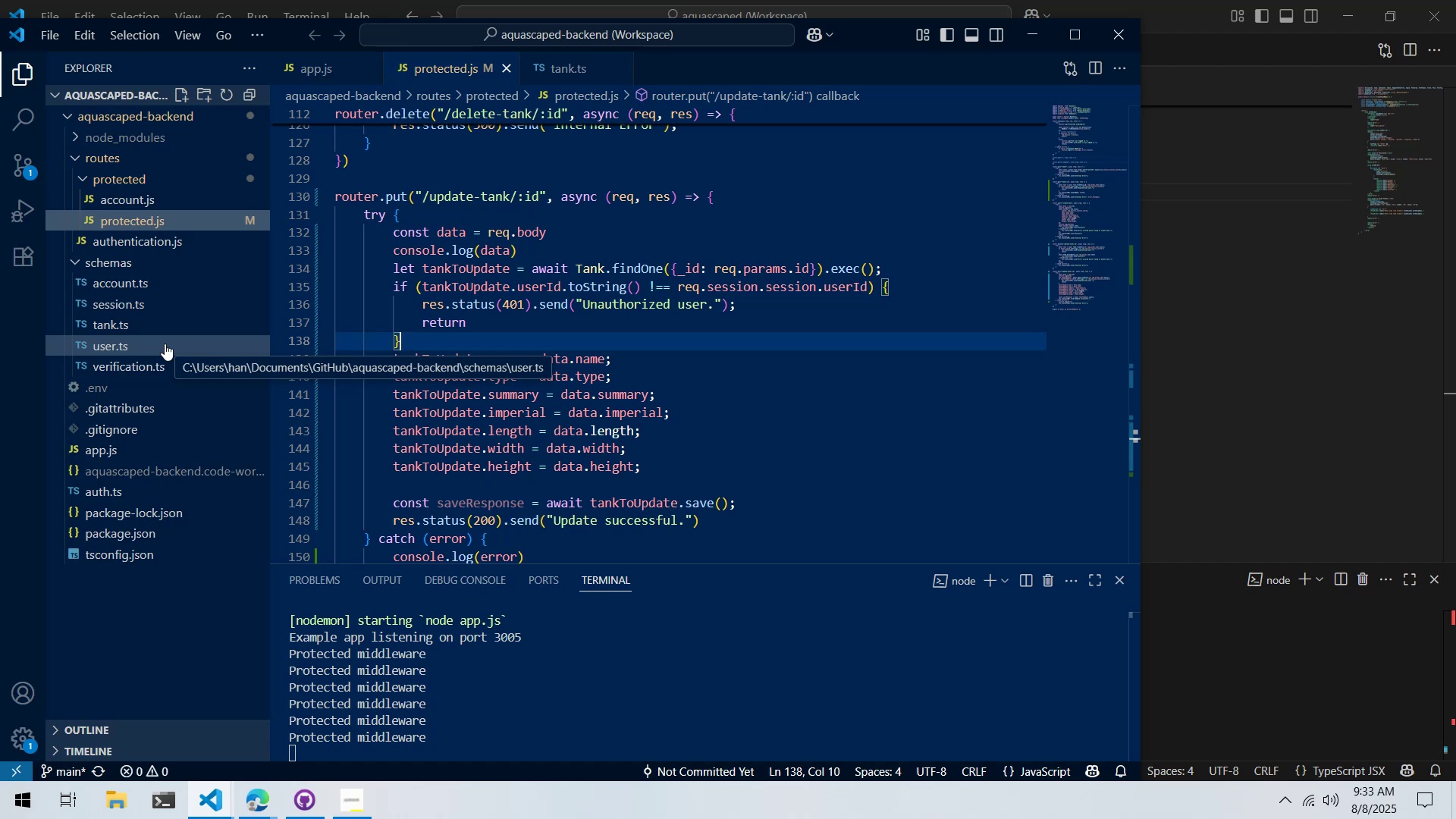 
left_click([573, 78])
 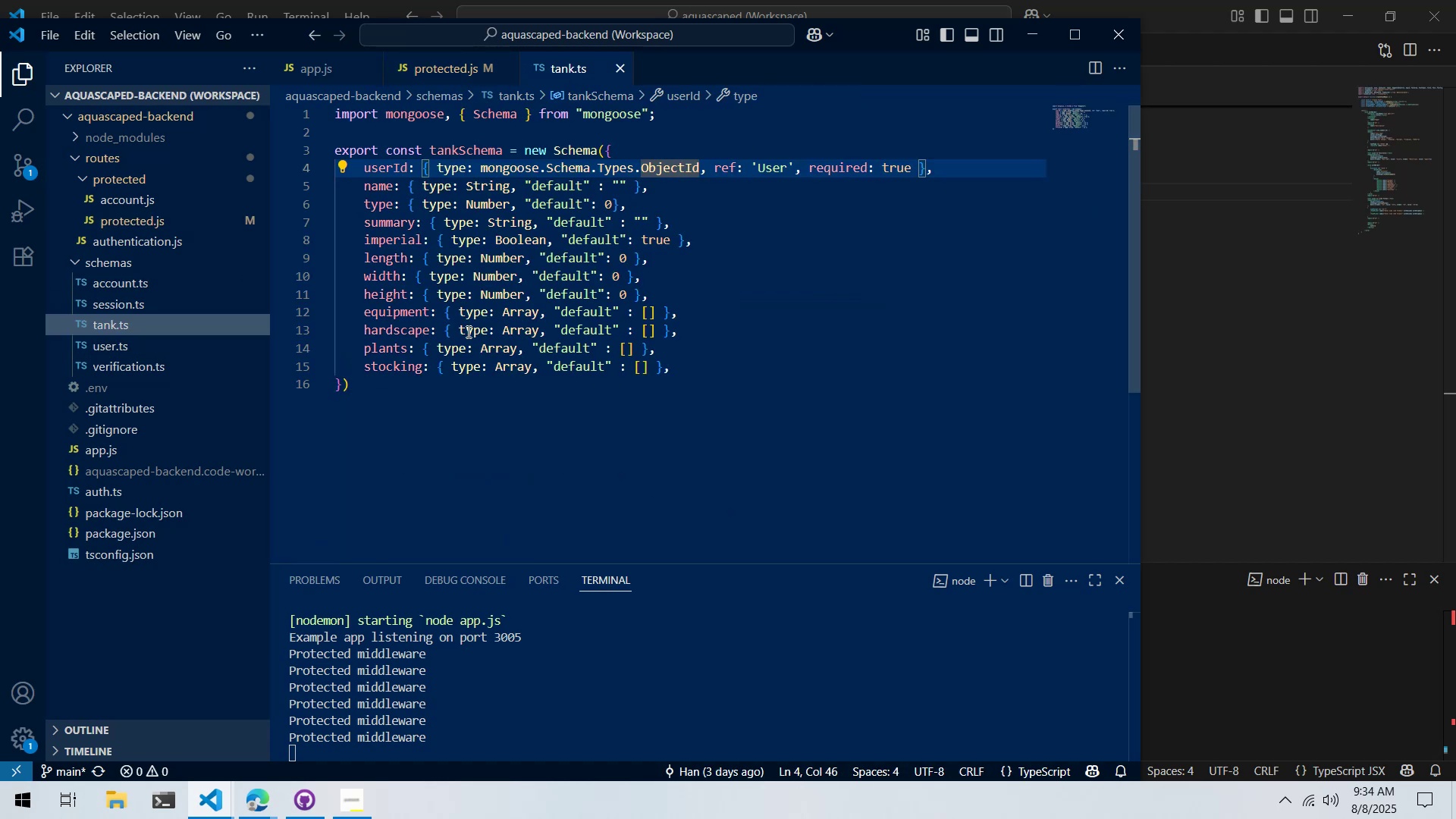 
left_click([707, 371])
 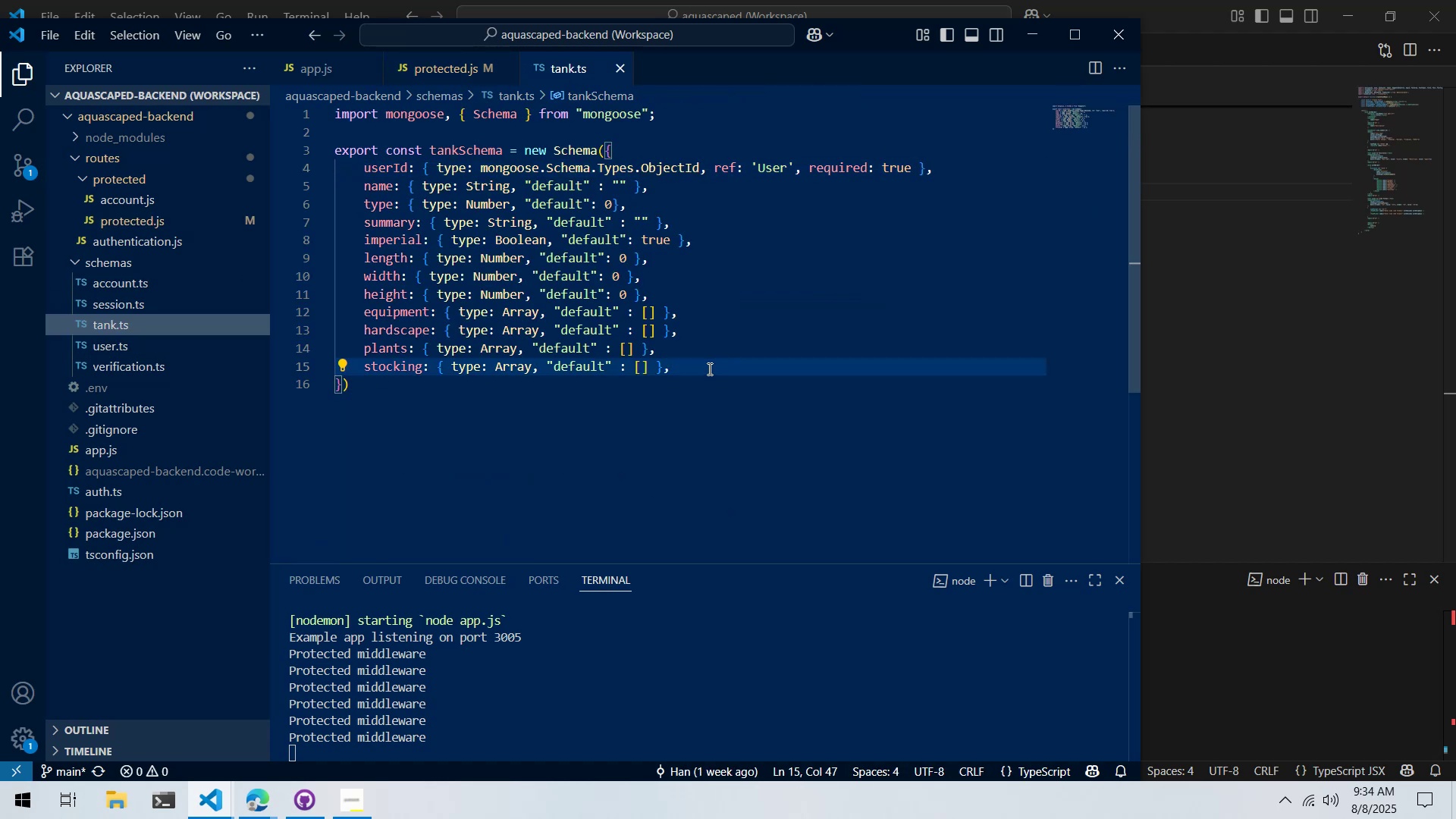 
key(Enter)
 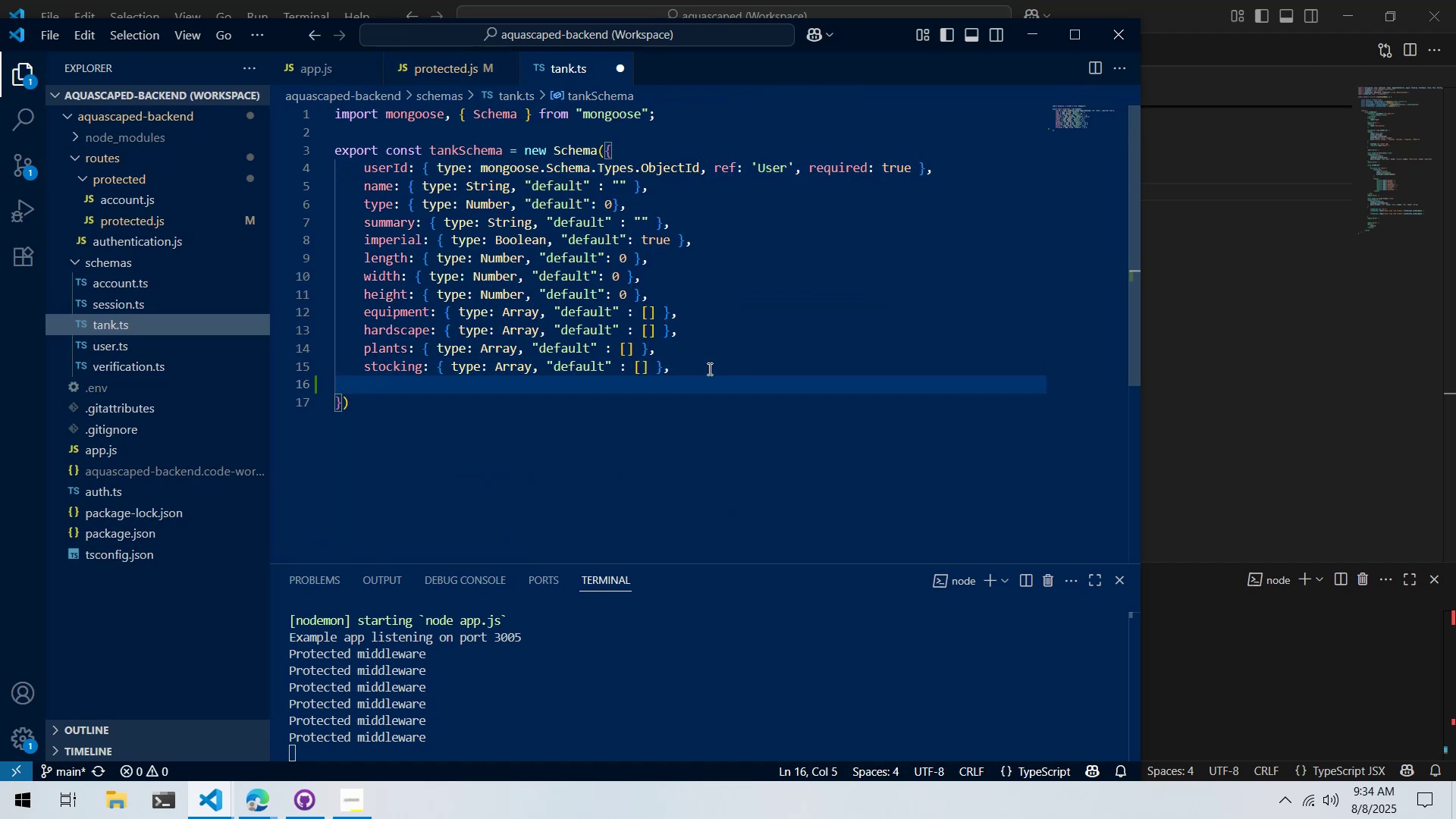 
type(taks)
key(Backspace)
key(Backspace)
type(sk)
 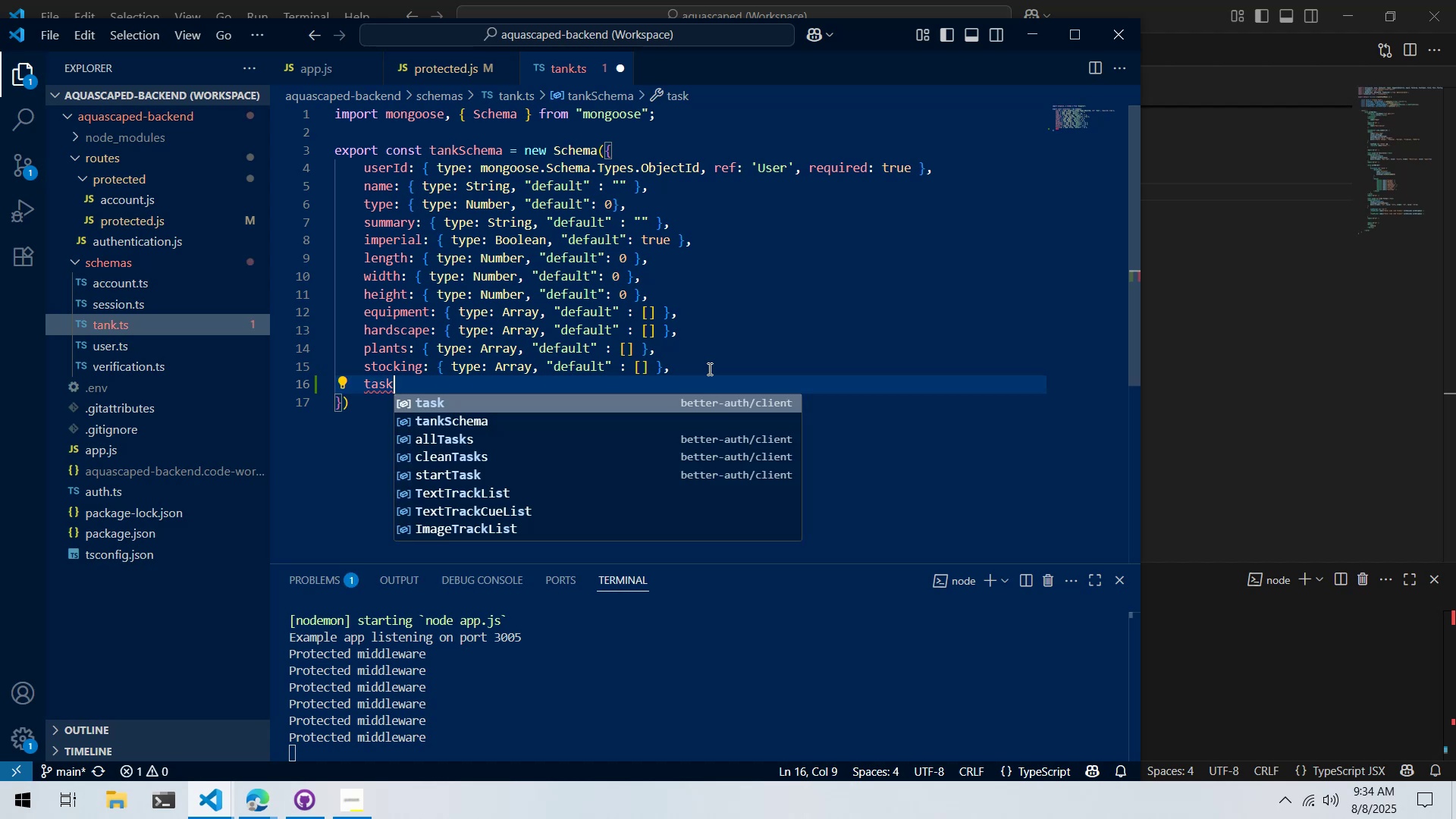 
wait(8.26)
 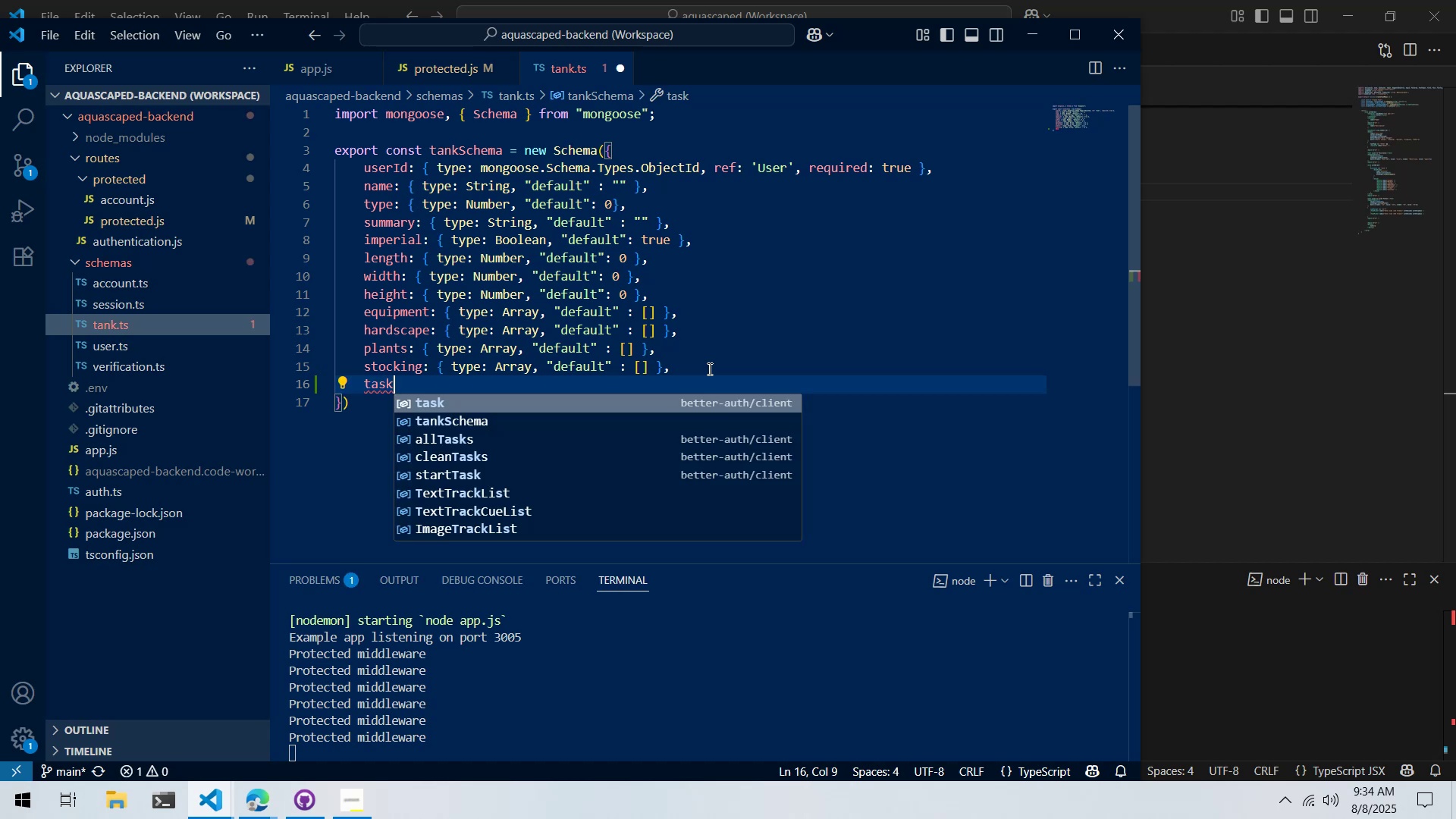 
type(s )
key(Backspace)
type(: { type: Array, "default:)
key(Backspace)
type(": )
key(Backspace)
key(Backspace)
type( : [] )
 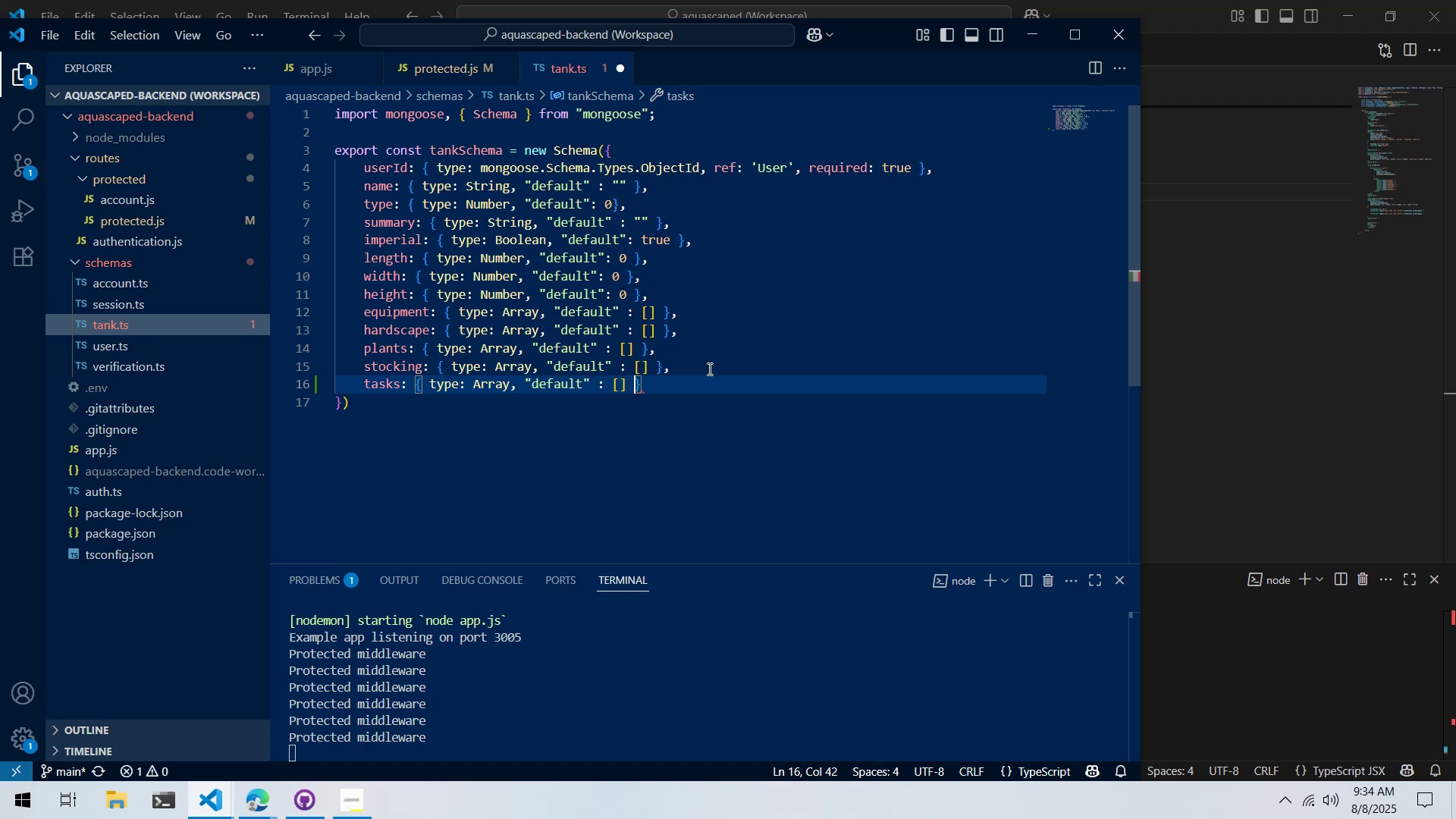 
 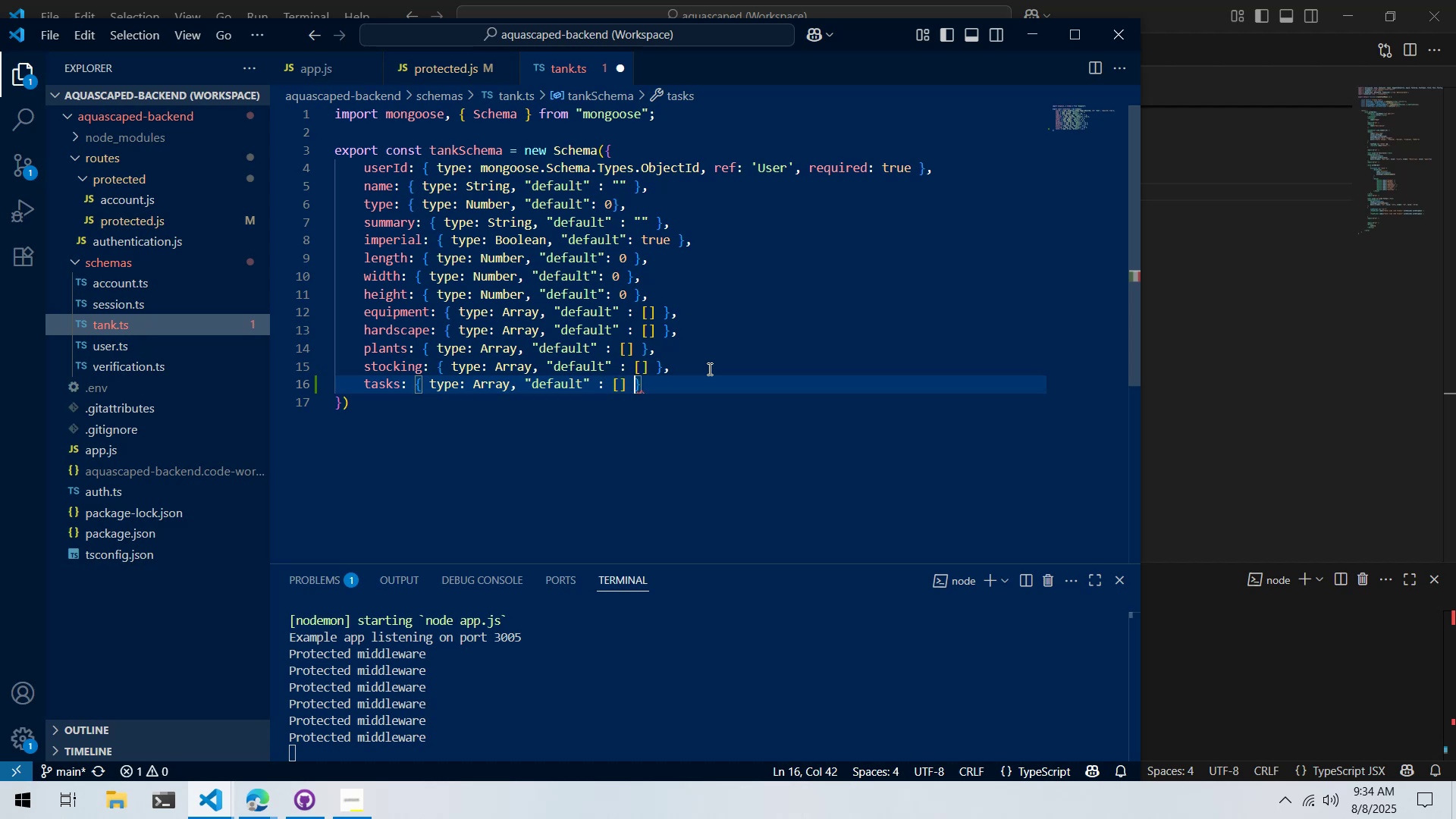 
key(ArrowRight)
 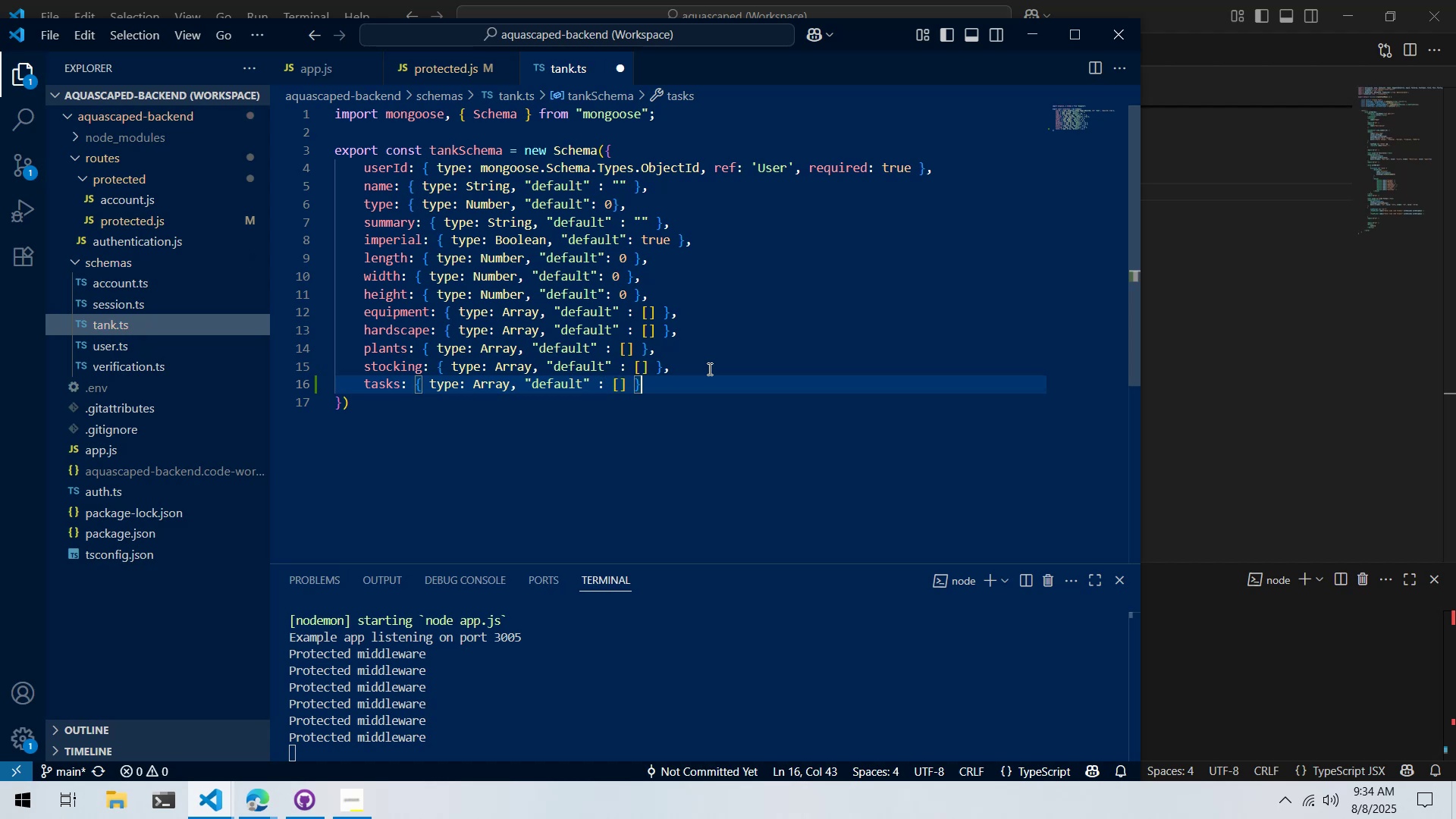 
key(Comma)
 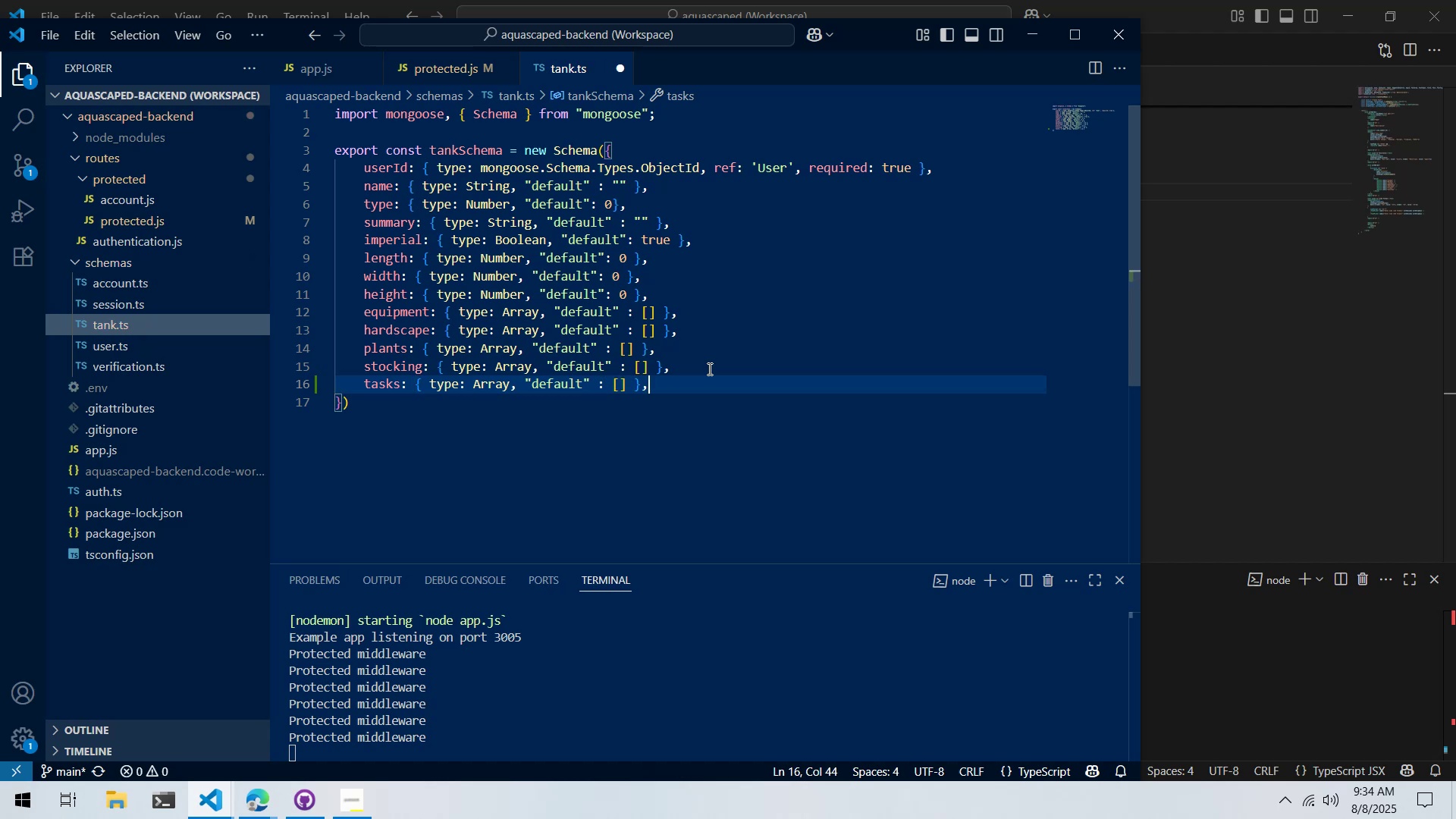 
key(Enter)
 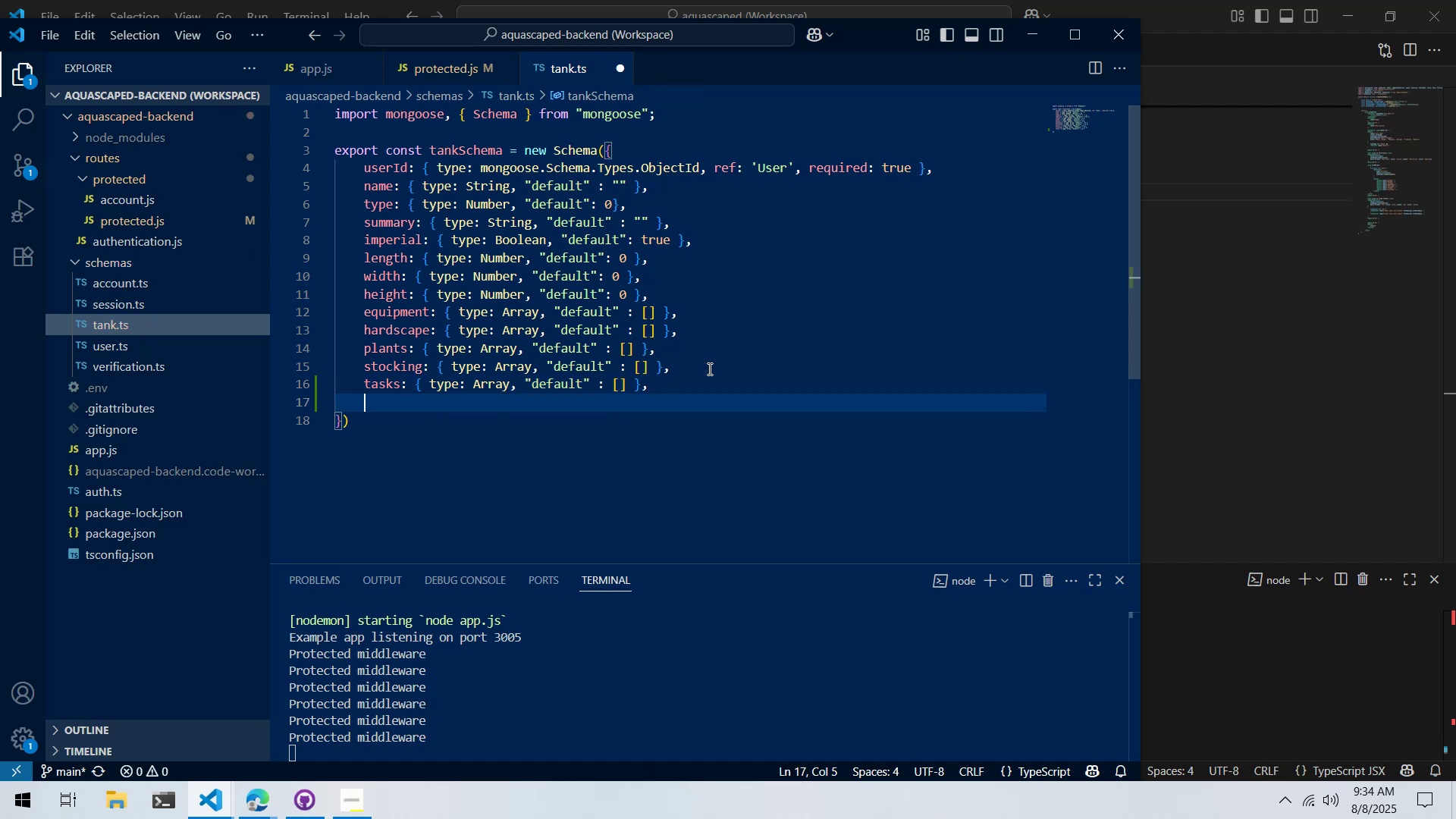 
wait(5.55)
 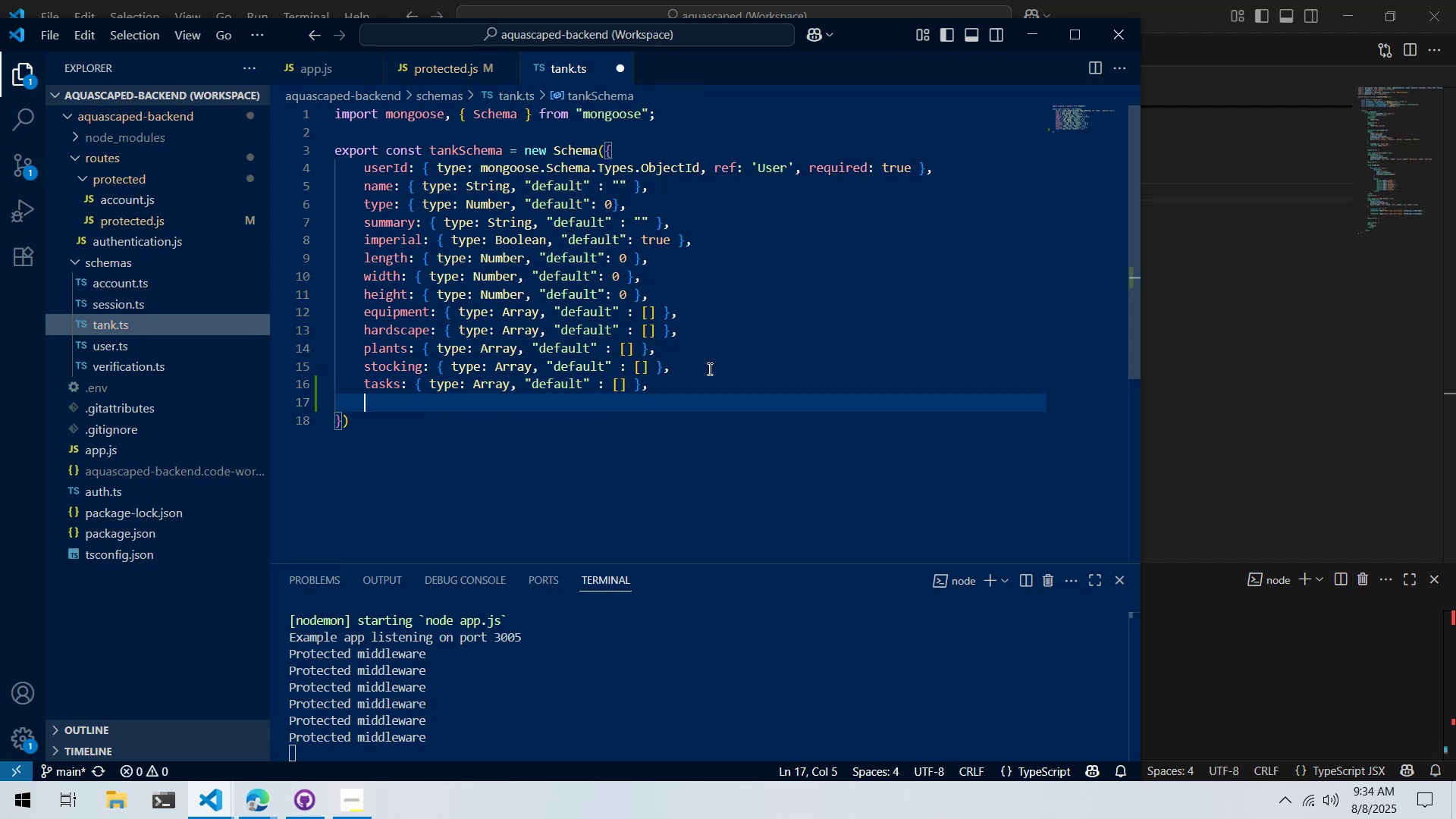 
key(T)
 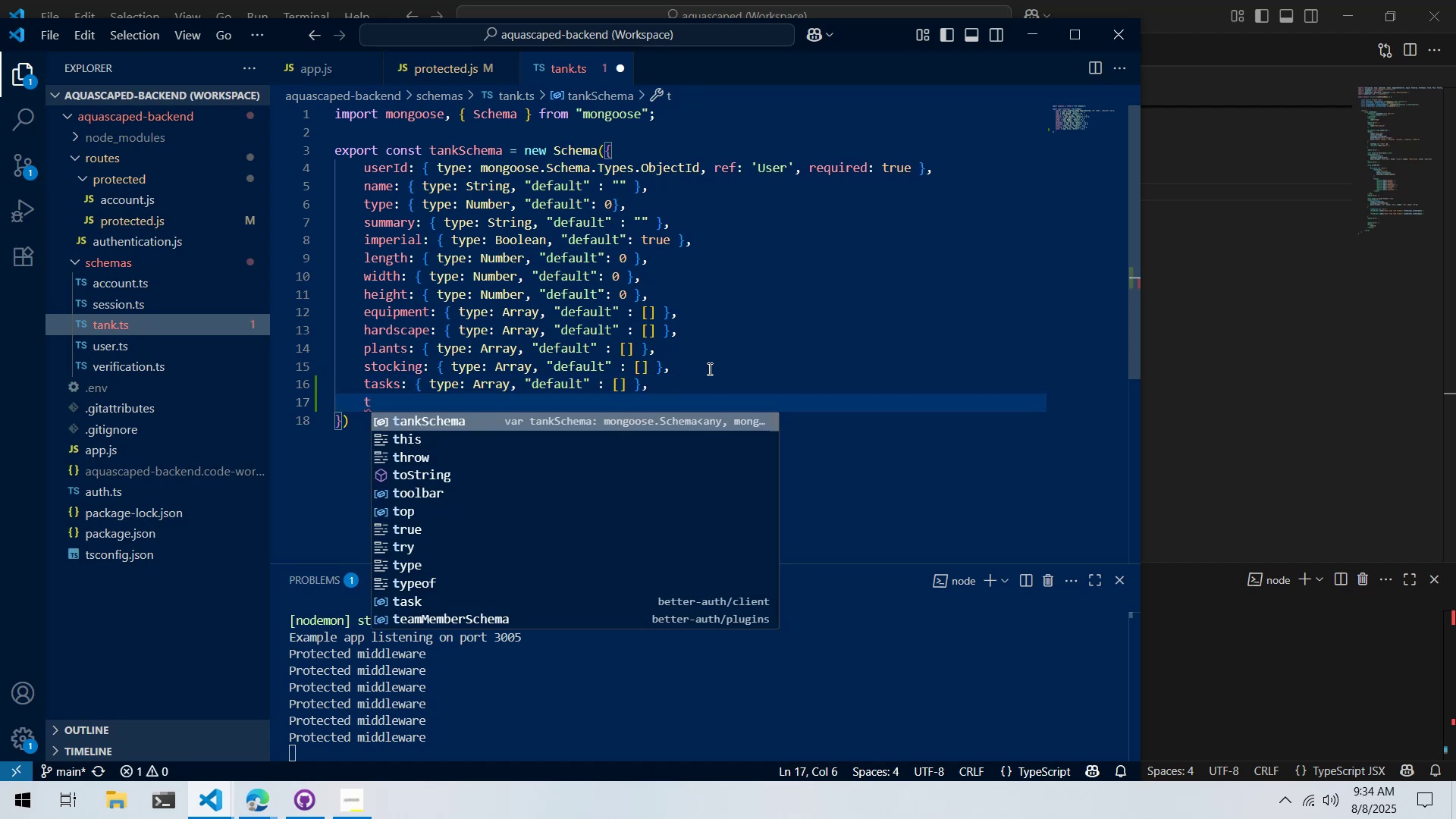 
key(Backspace)
 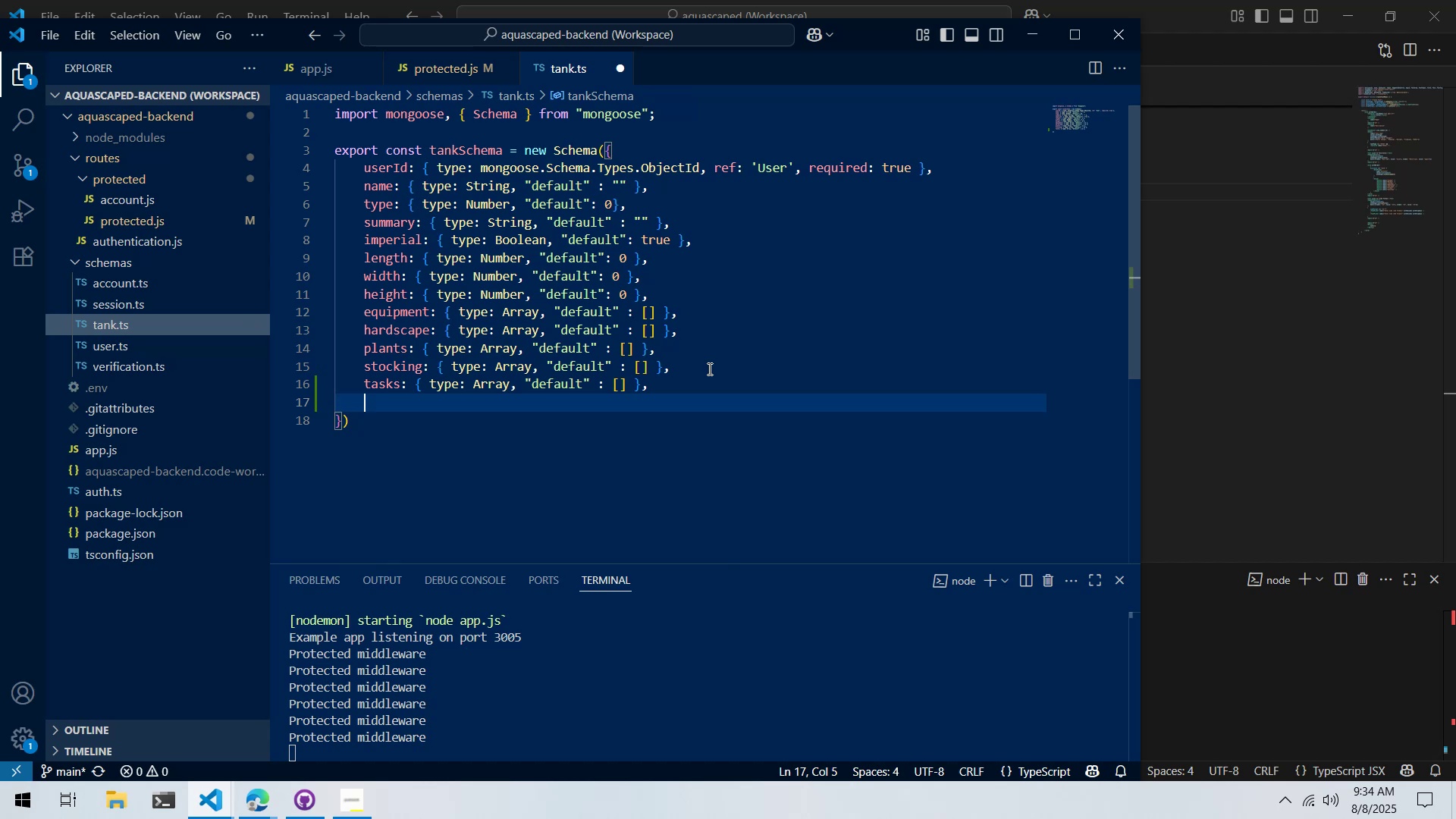 
wait(11.5)
 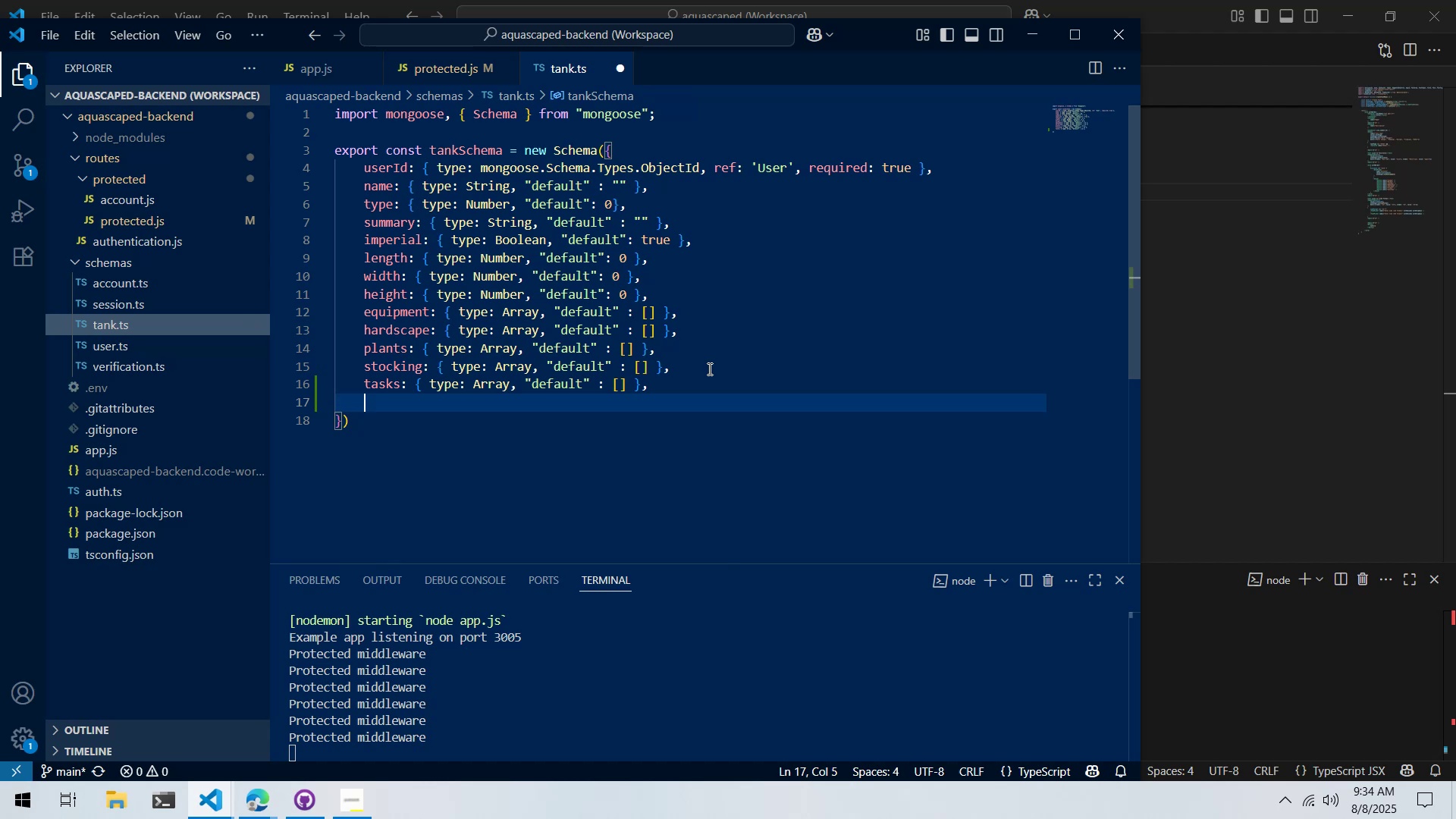 
key(Alt+AltLeft)
 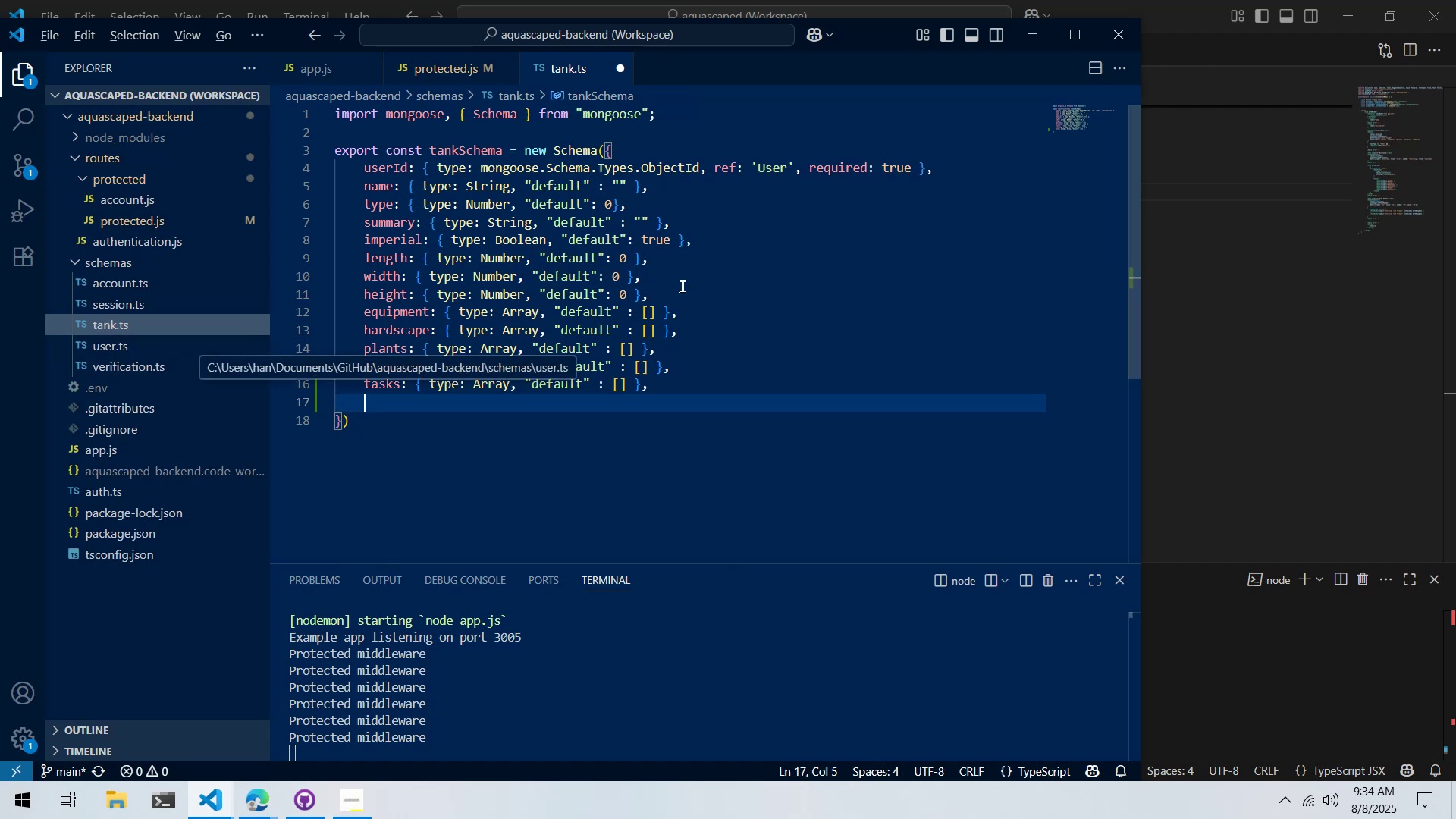 
key(Alt+Tab)
 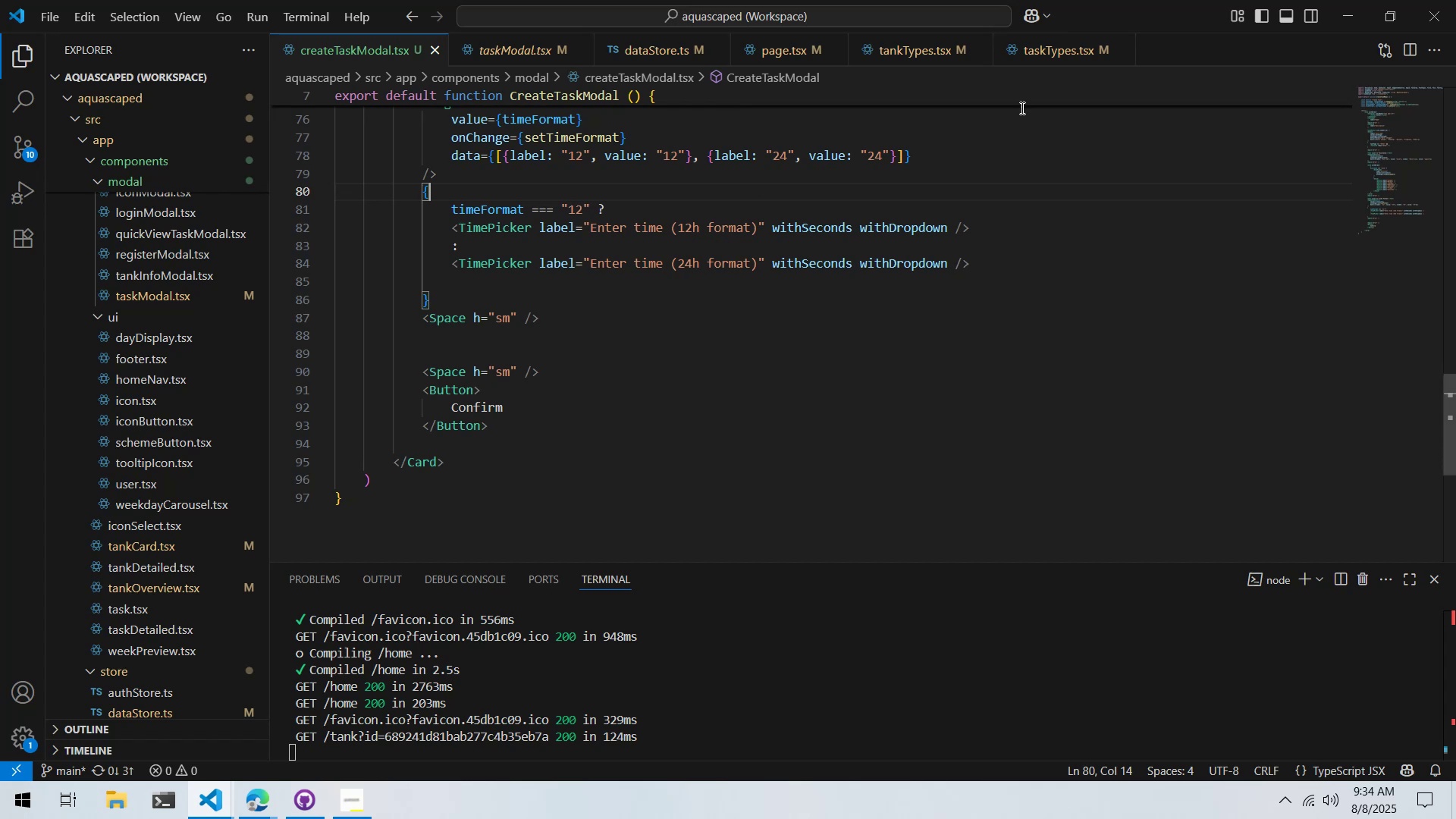 
key(Alt+Tab)
 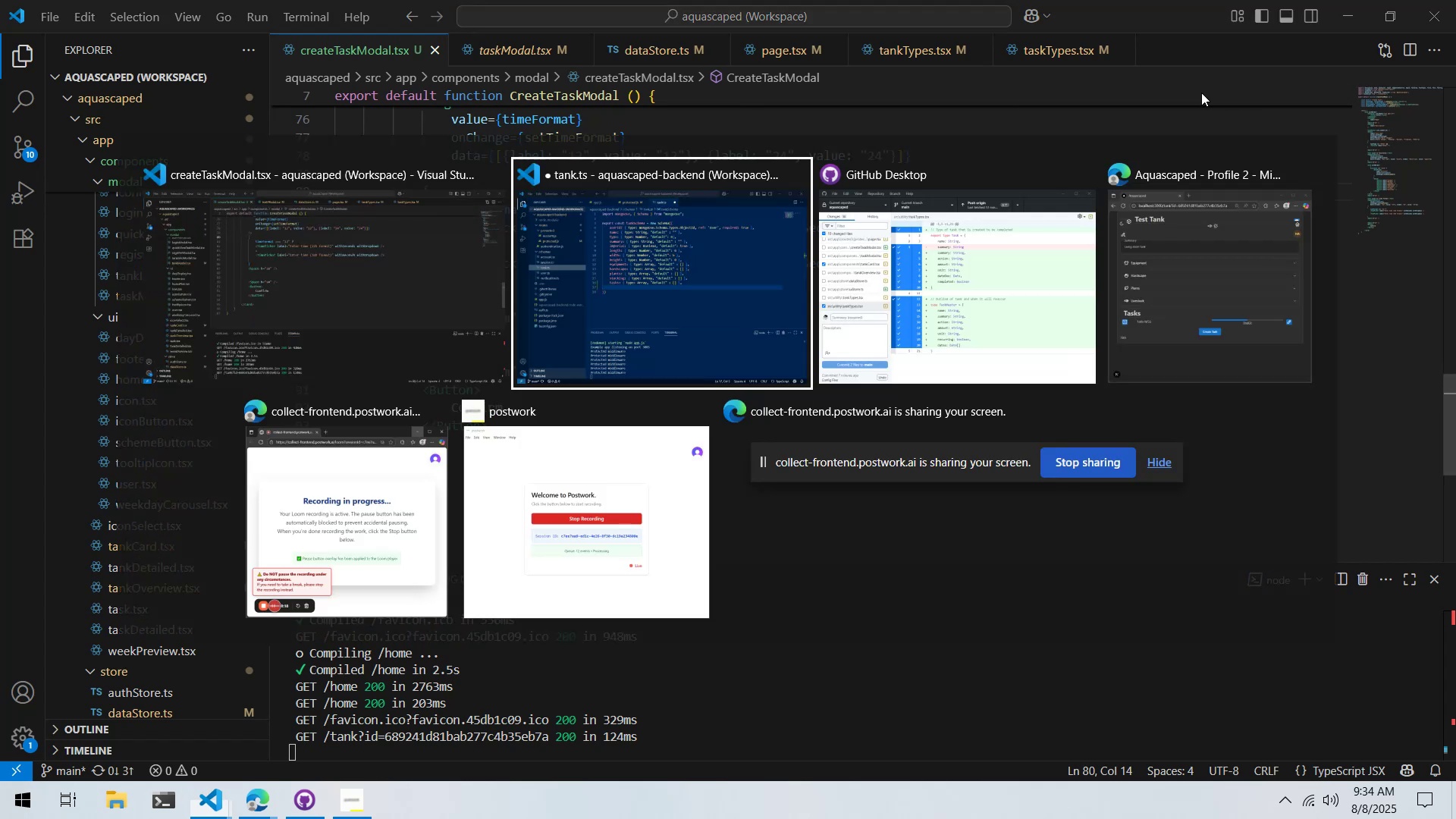 
key(Alt+Tab)
 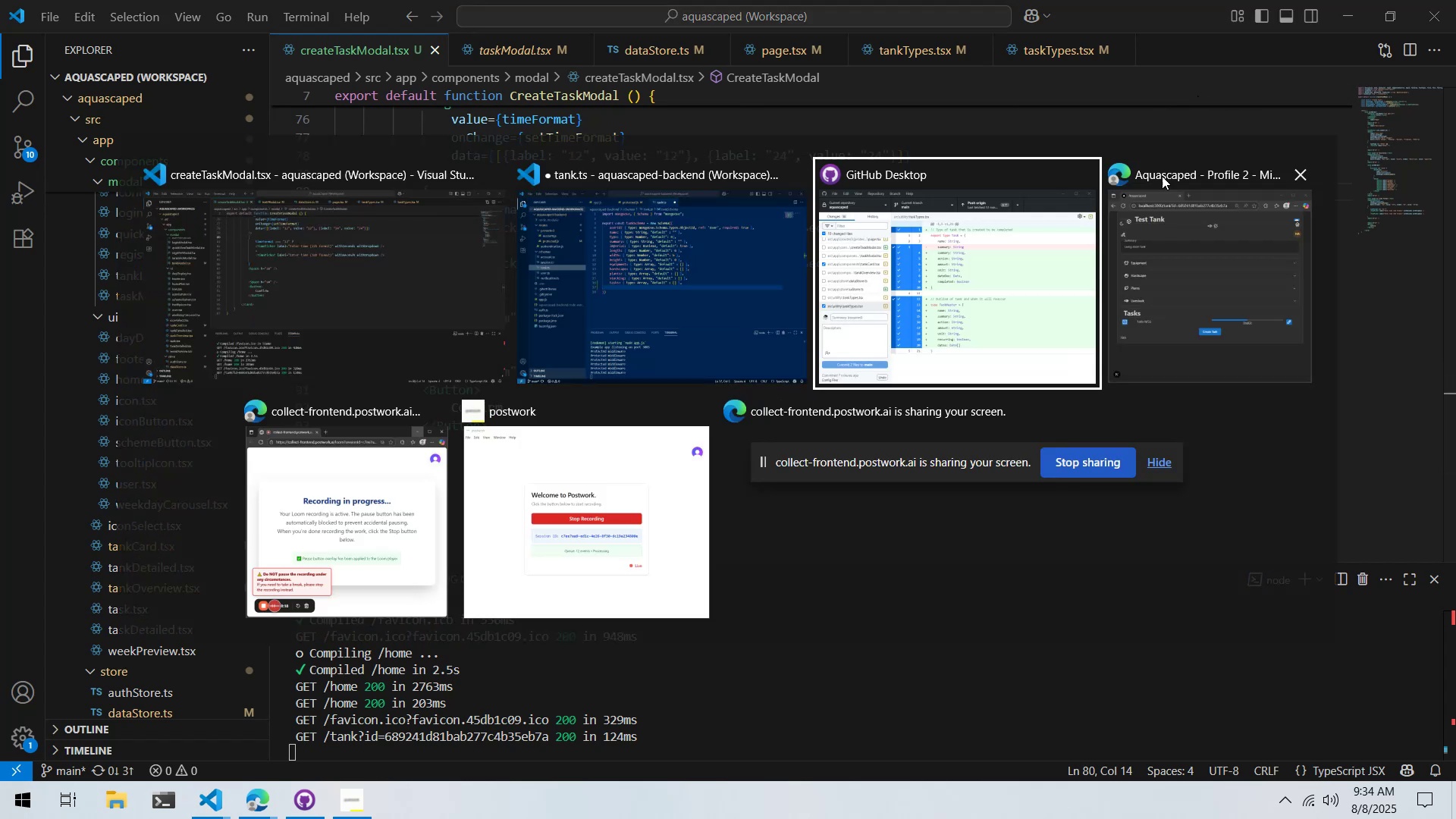 
left_click([1185, 257])
 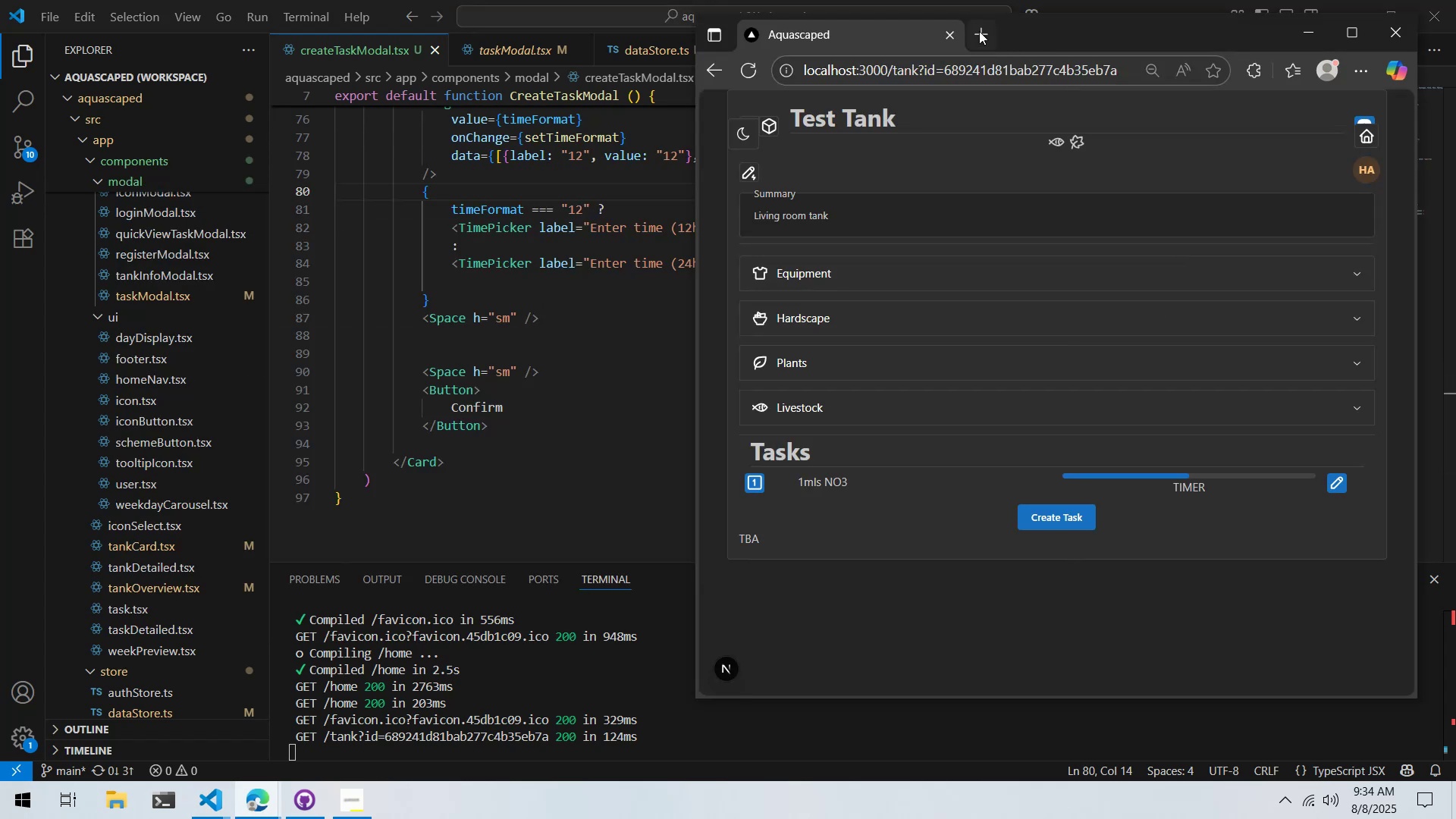 
left_click([979, 33])
 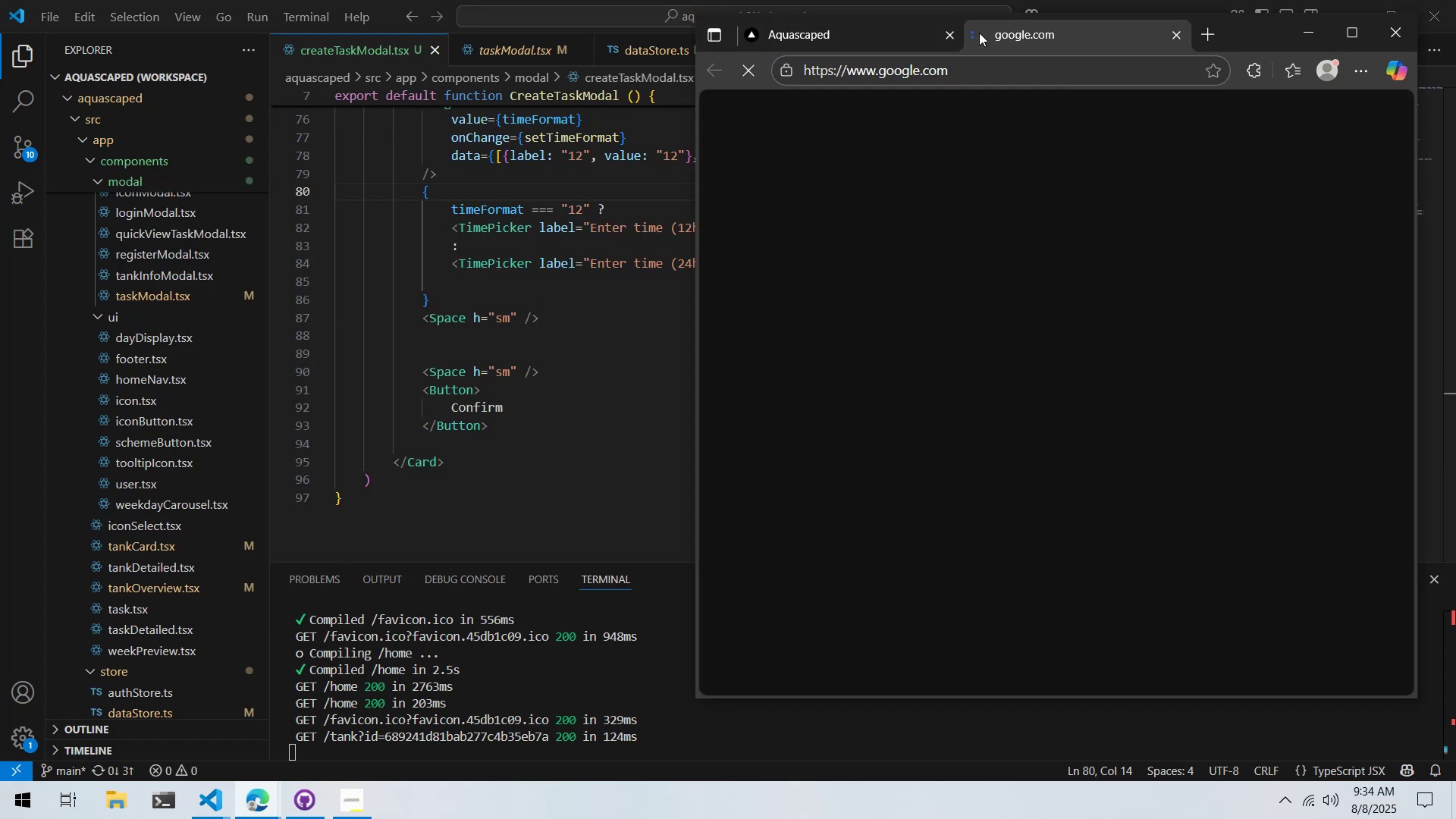 
type(mongoose nested schema)
 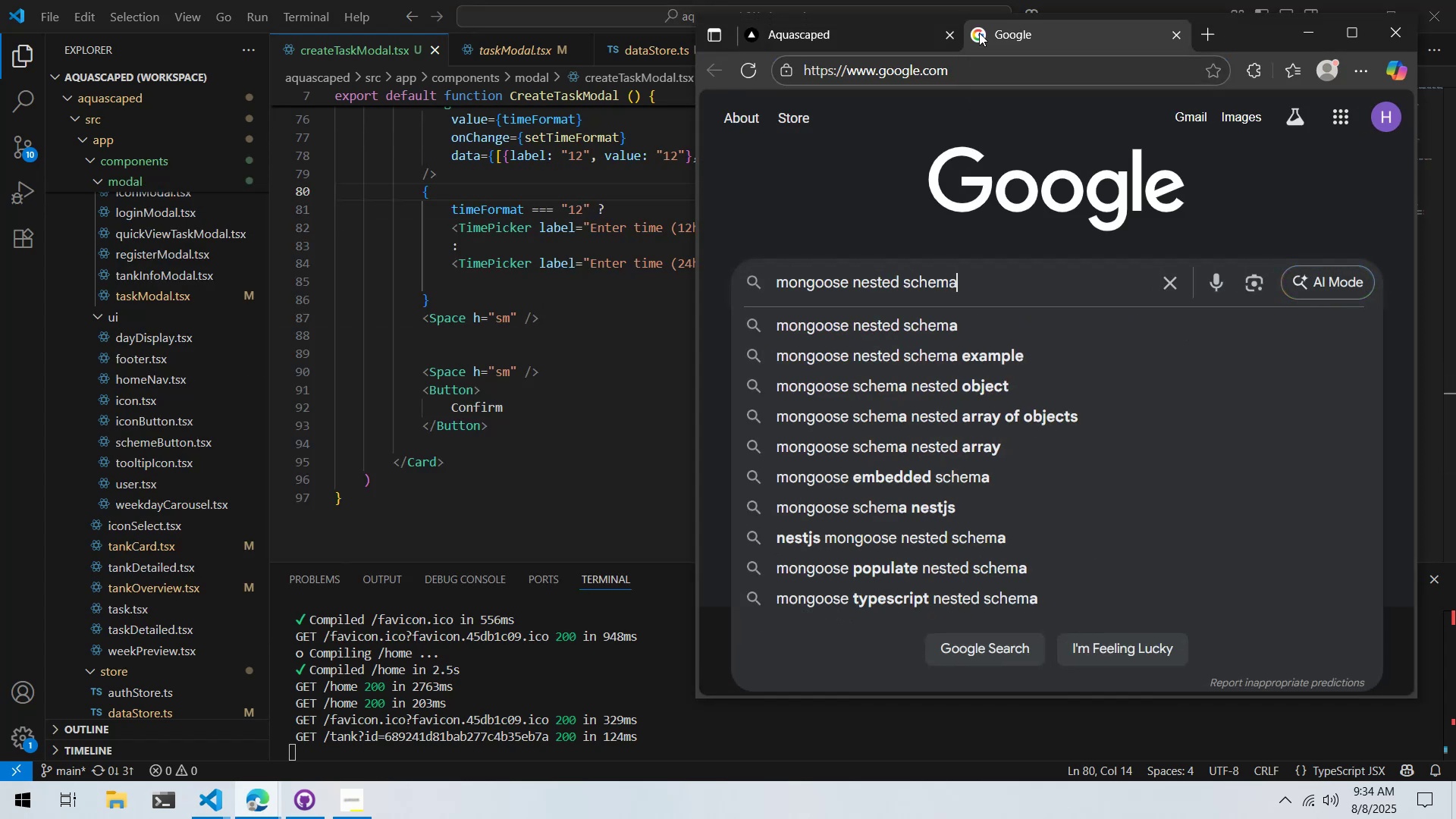 
key(Enter)
 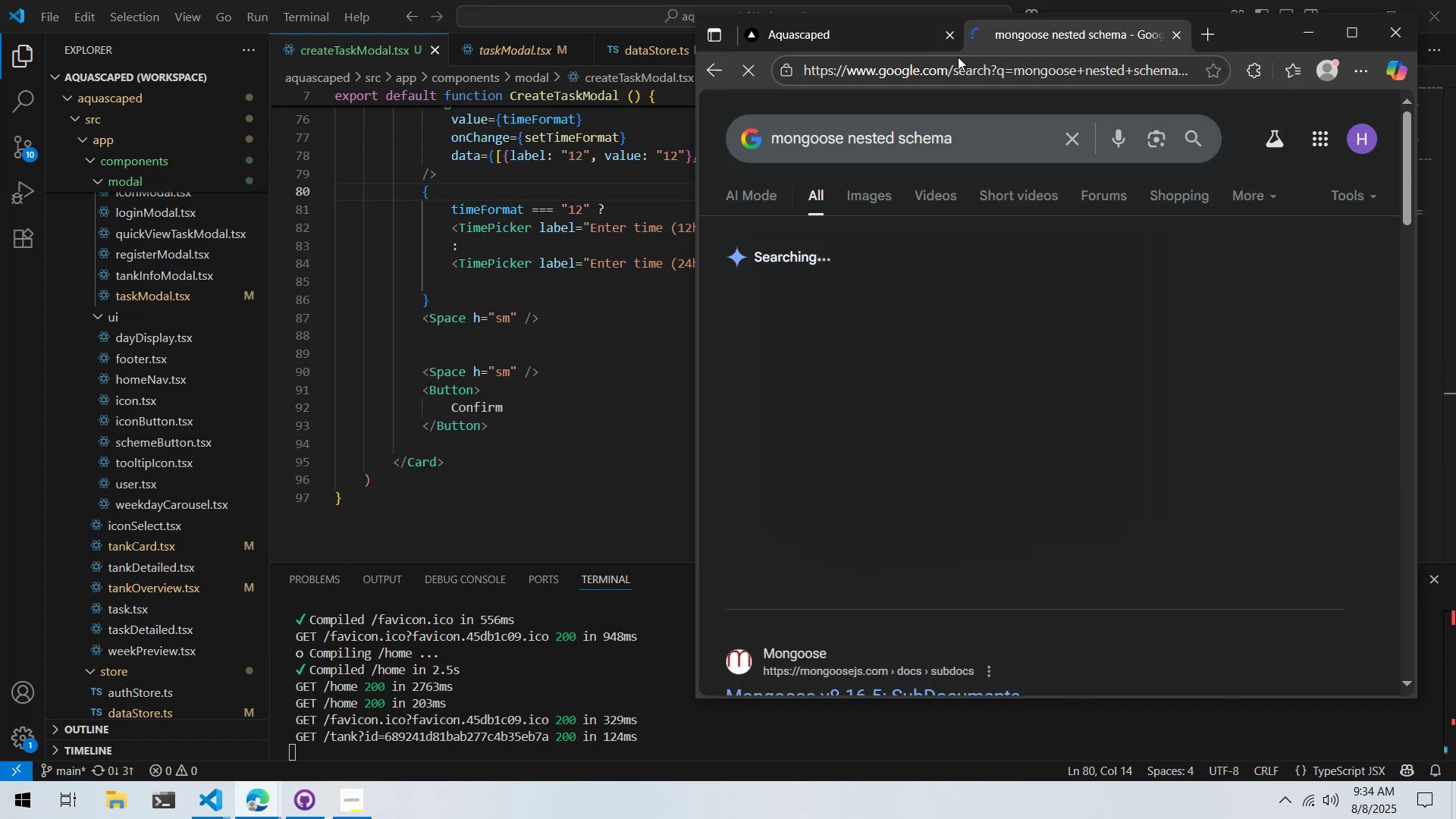 
scroll: coordinate [942, 322], scroll_direction: down, amount: 2.0
 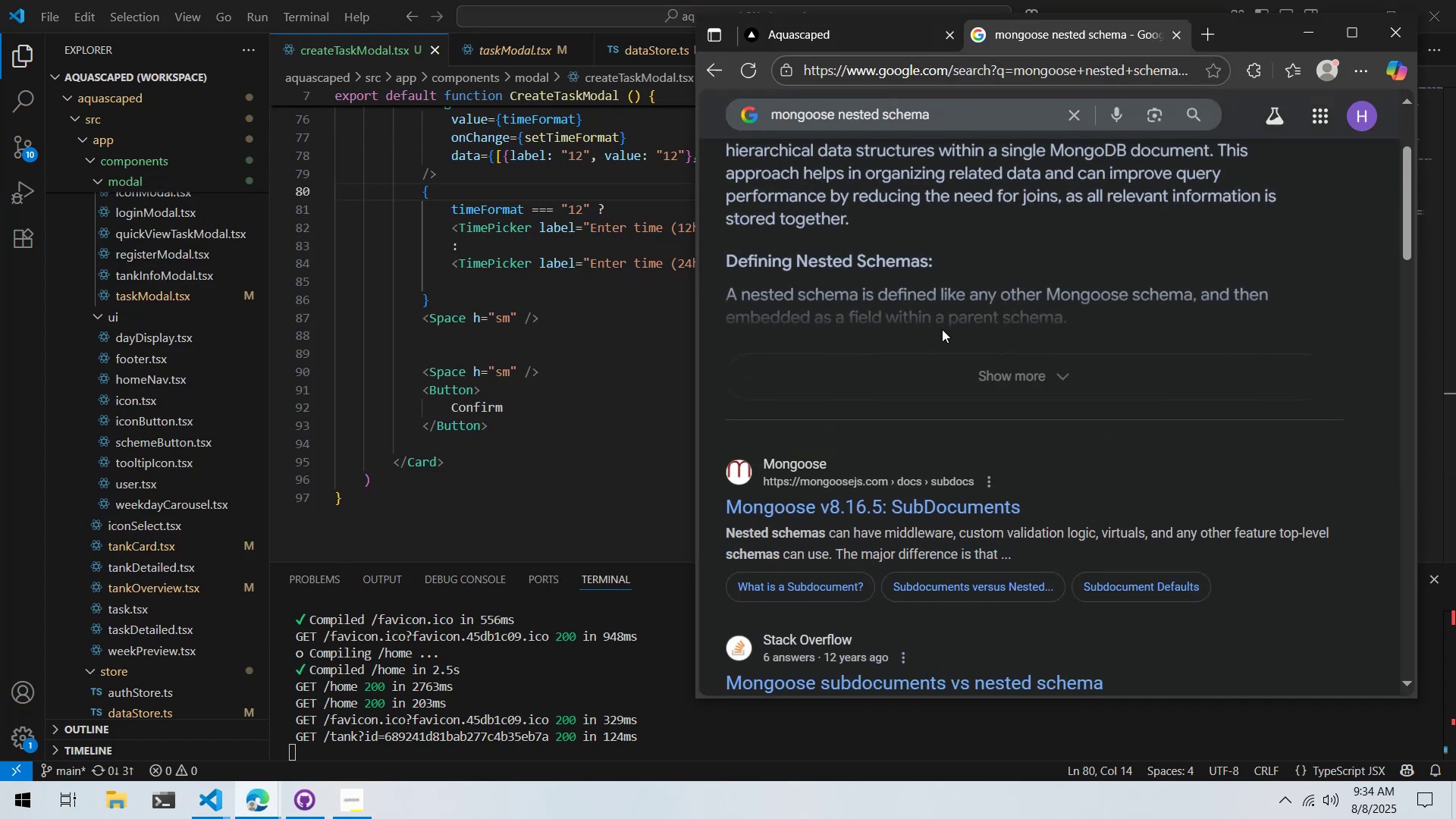 
scroll: coordinate [942, 329], scroll_direction: up, amount: 1.0
 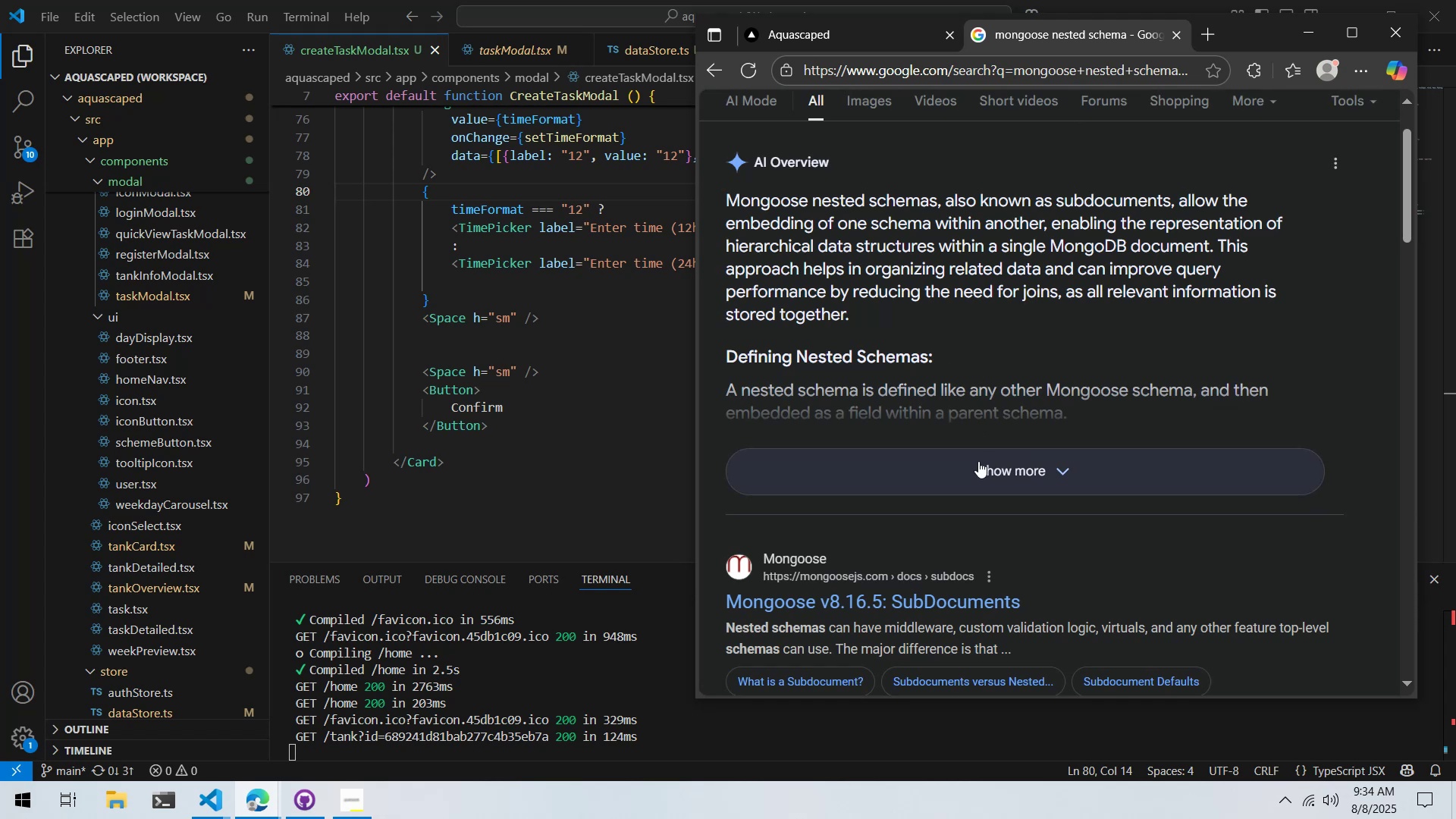 
left_click([978, 461])
 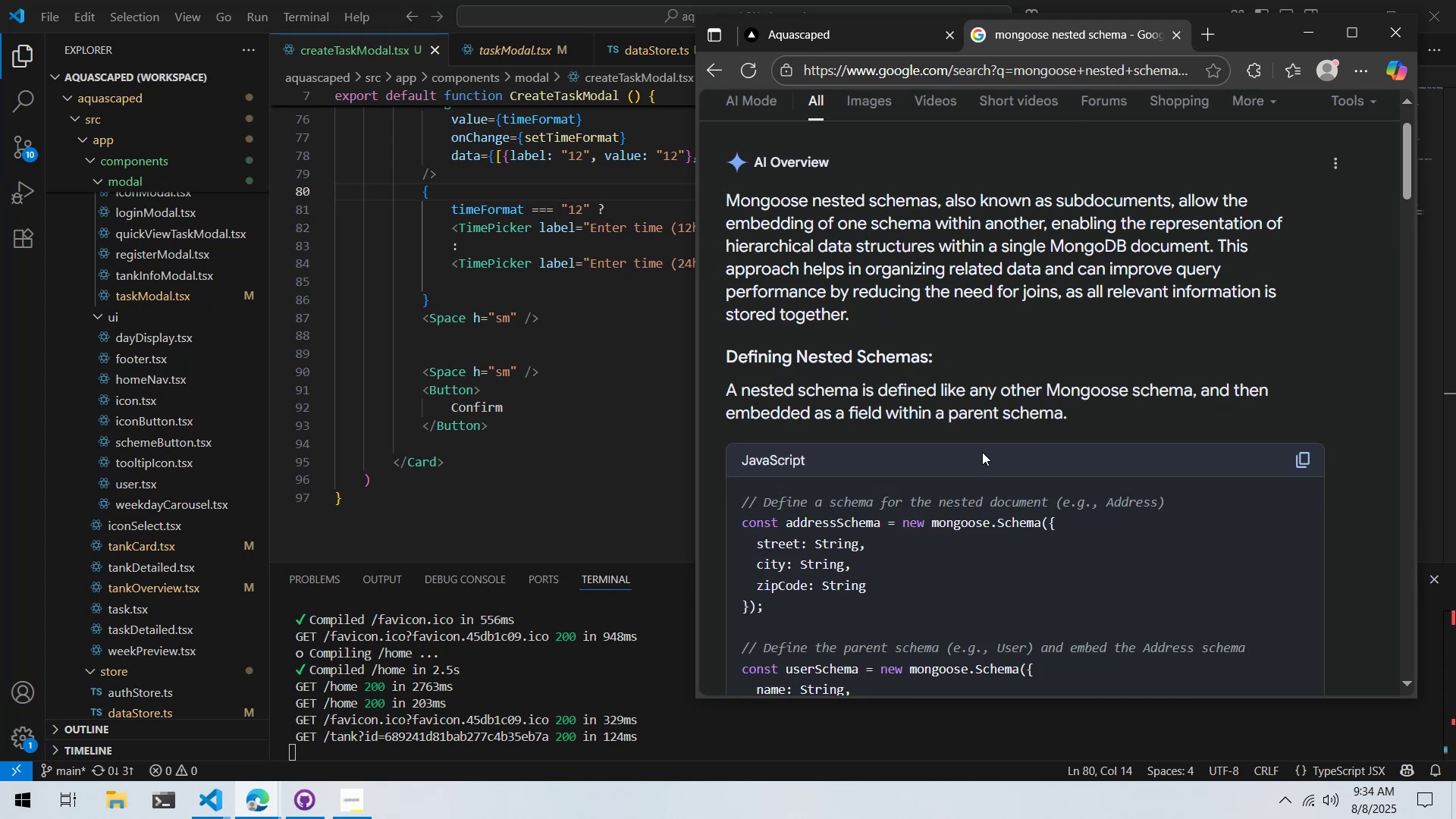 
scroll: coordinate [988, 441], scroll_direction: down, amount: 3.0
 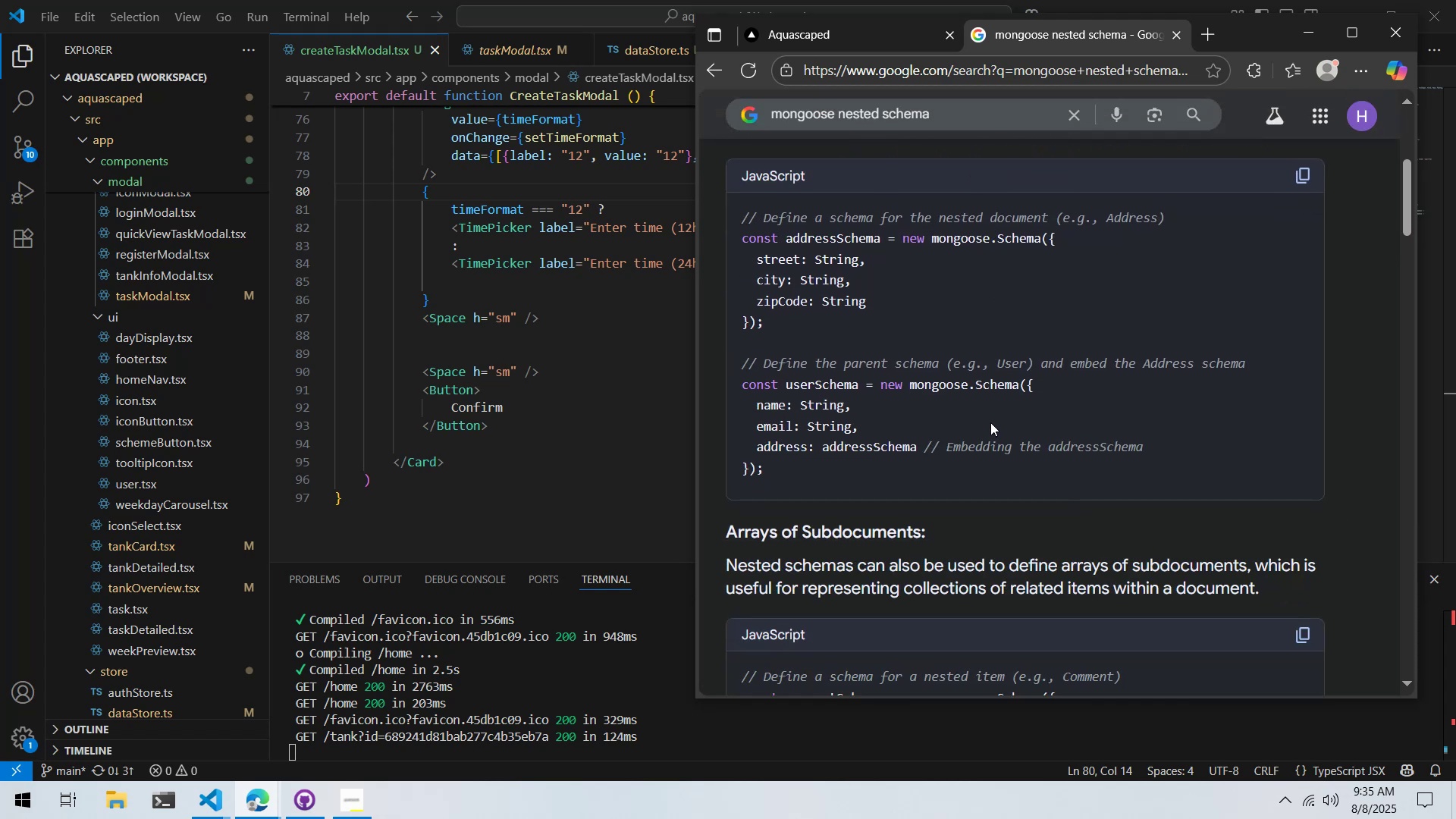 
left_click([567, 413])
 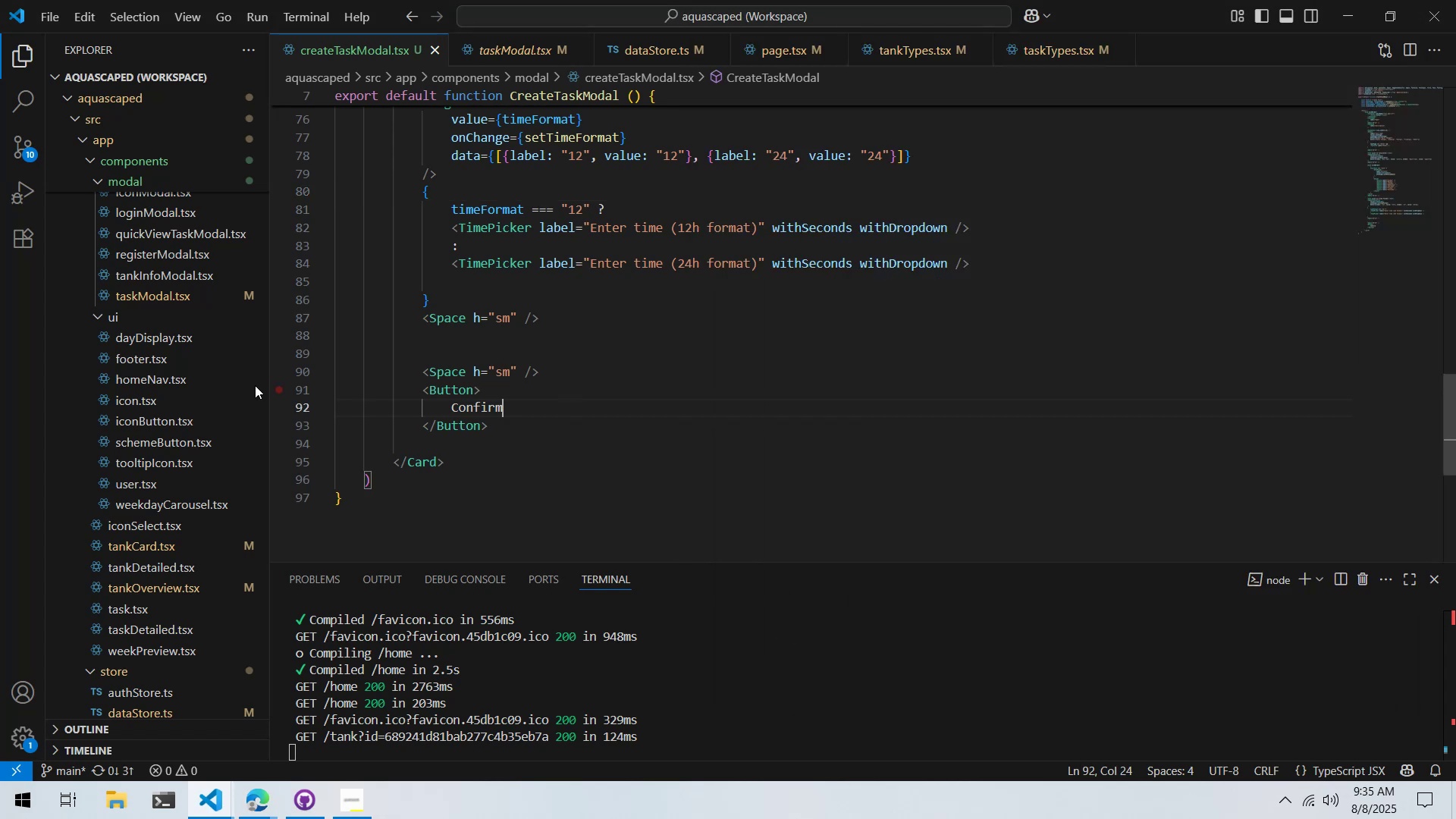 
scroll: coordinate [177, 369], scroll_direction: up, amount: 9.0
 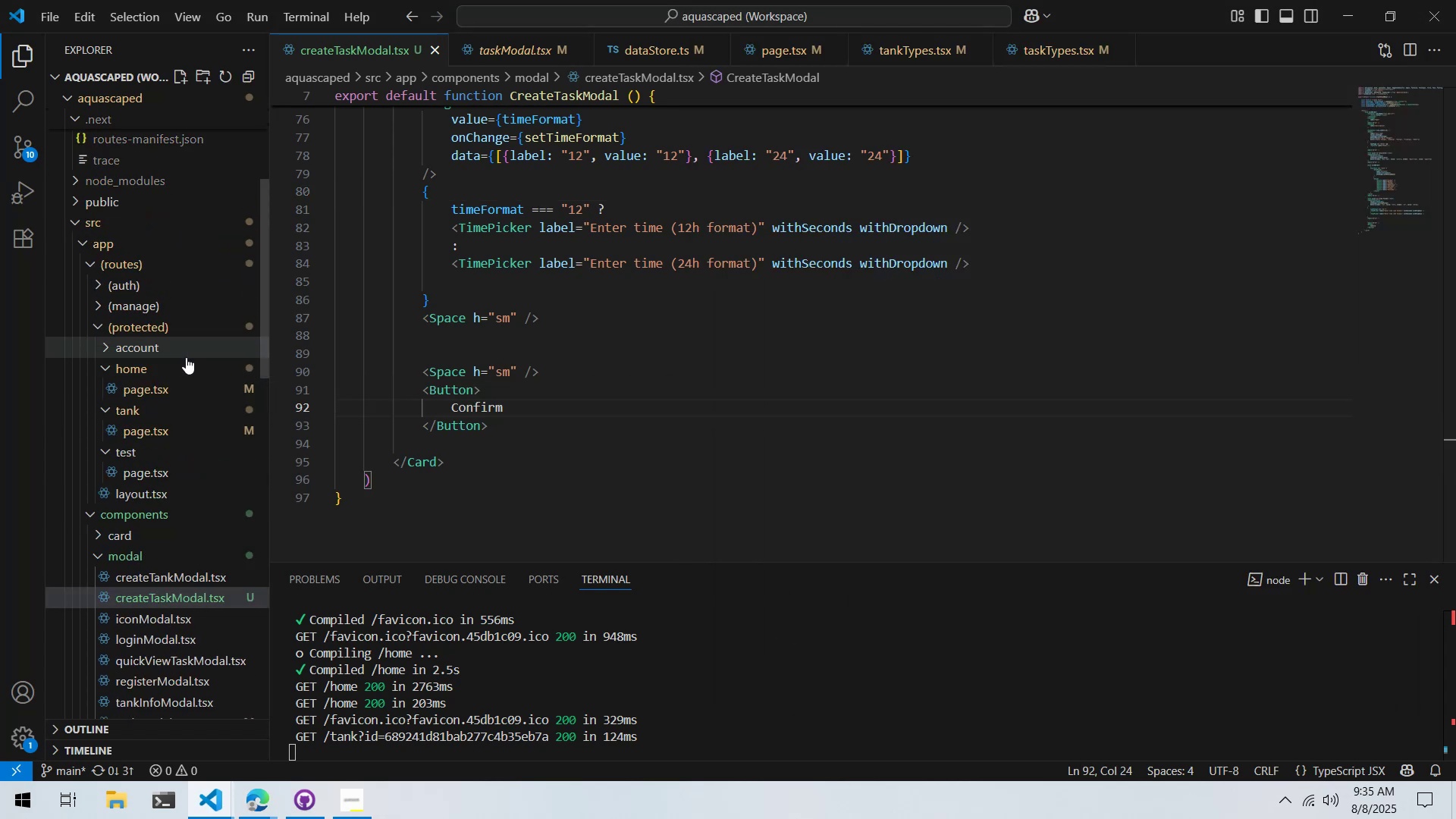 
key(Alt+AltLeft)
 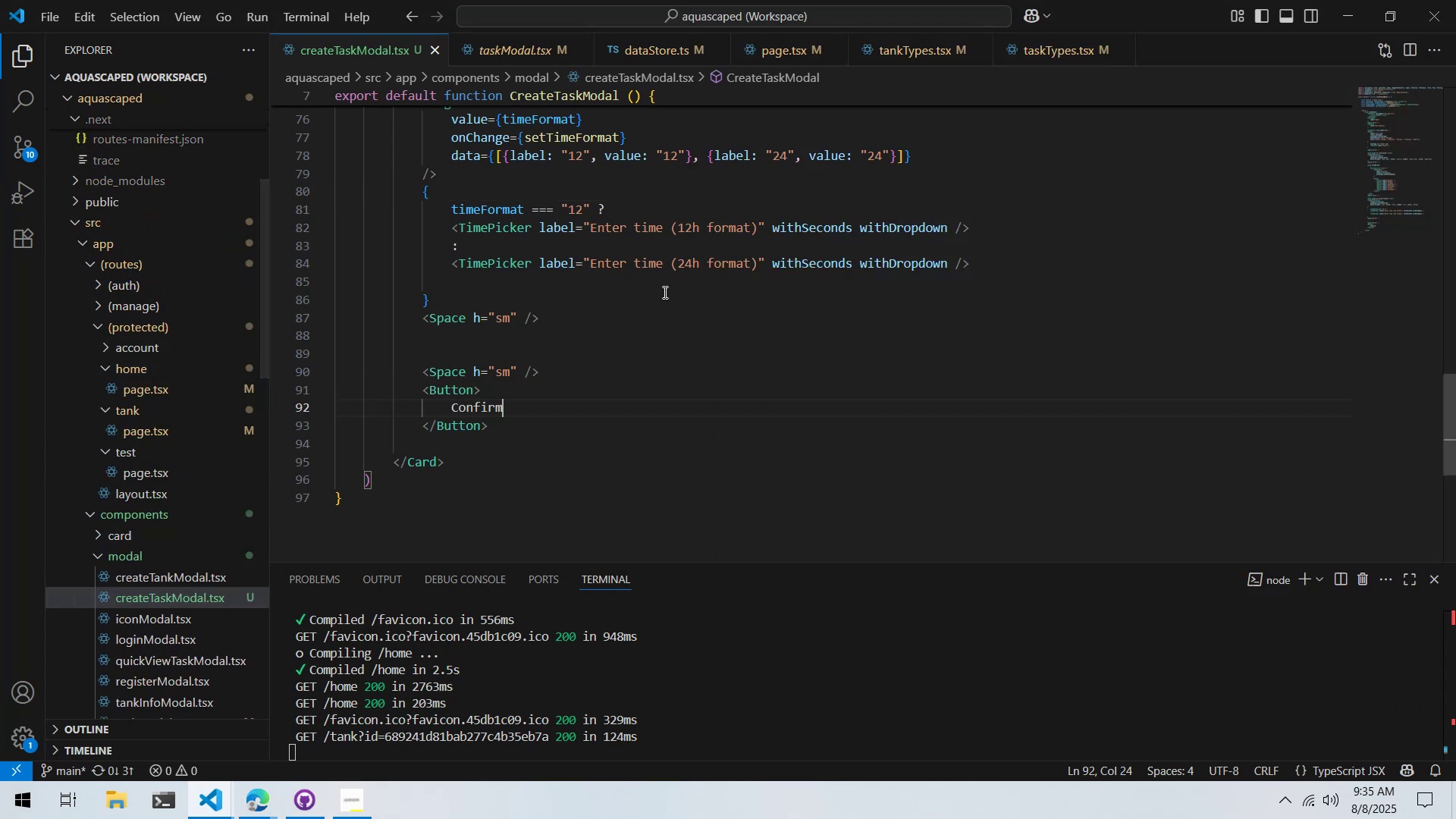 
key(Alt+Tab)
 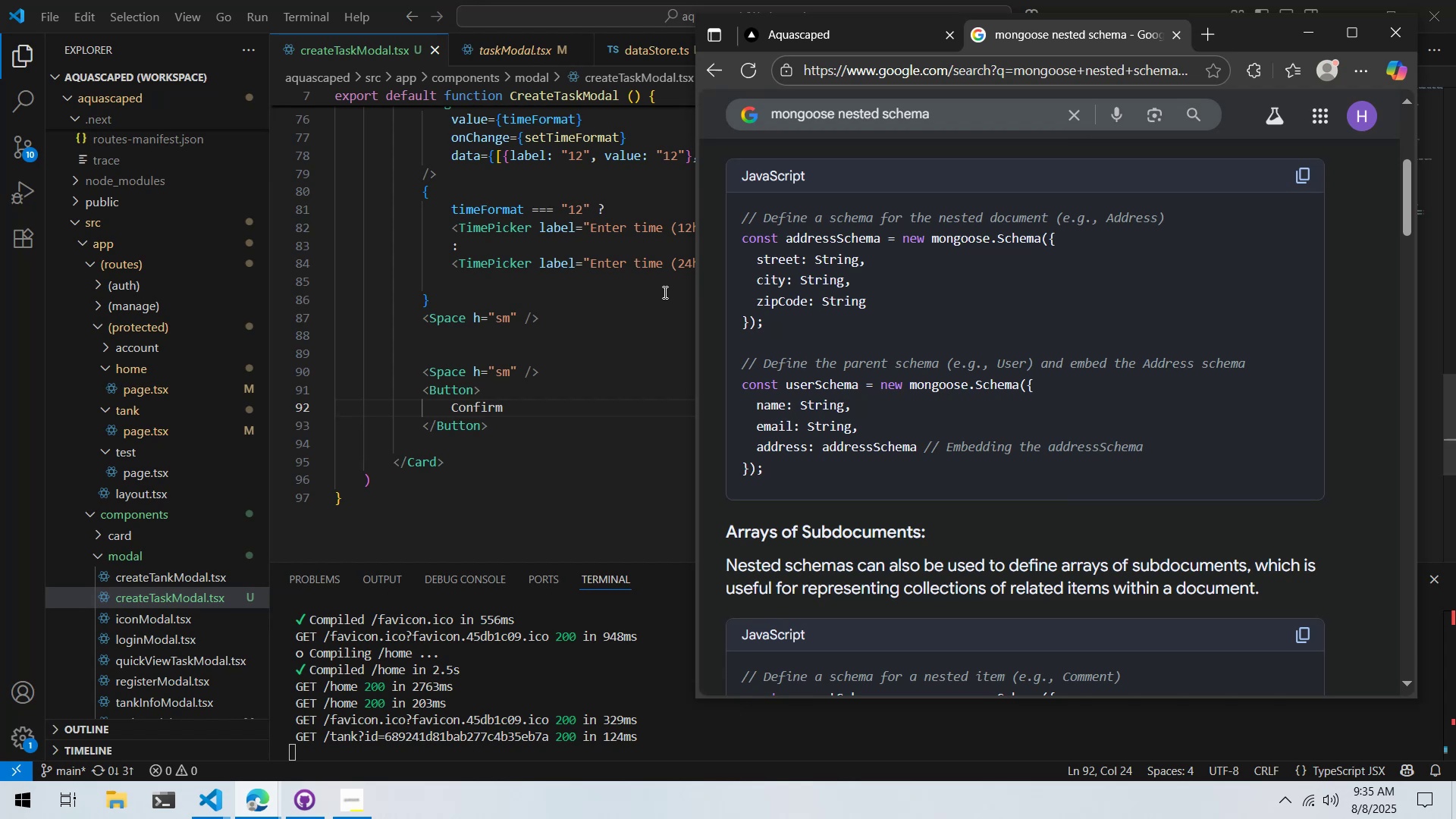 
key(Alt+Tab)
 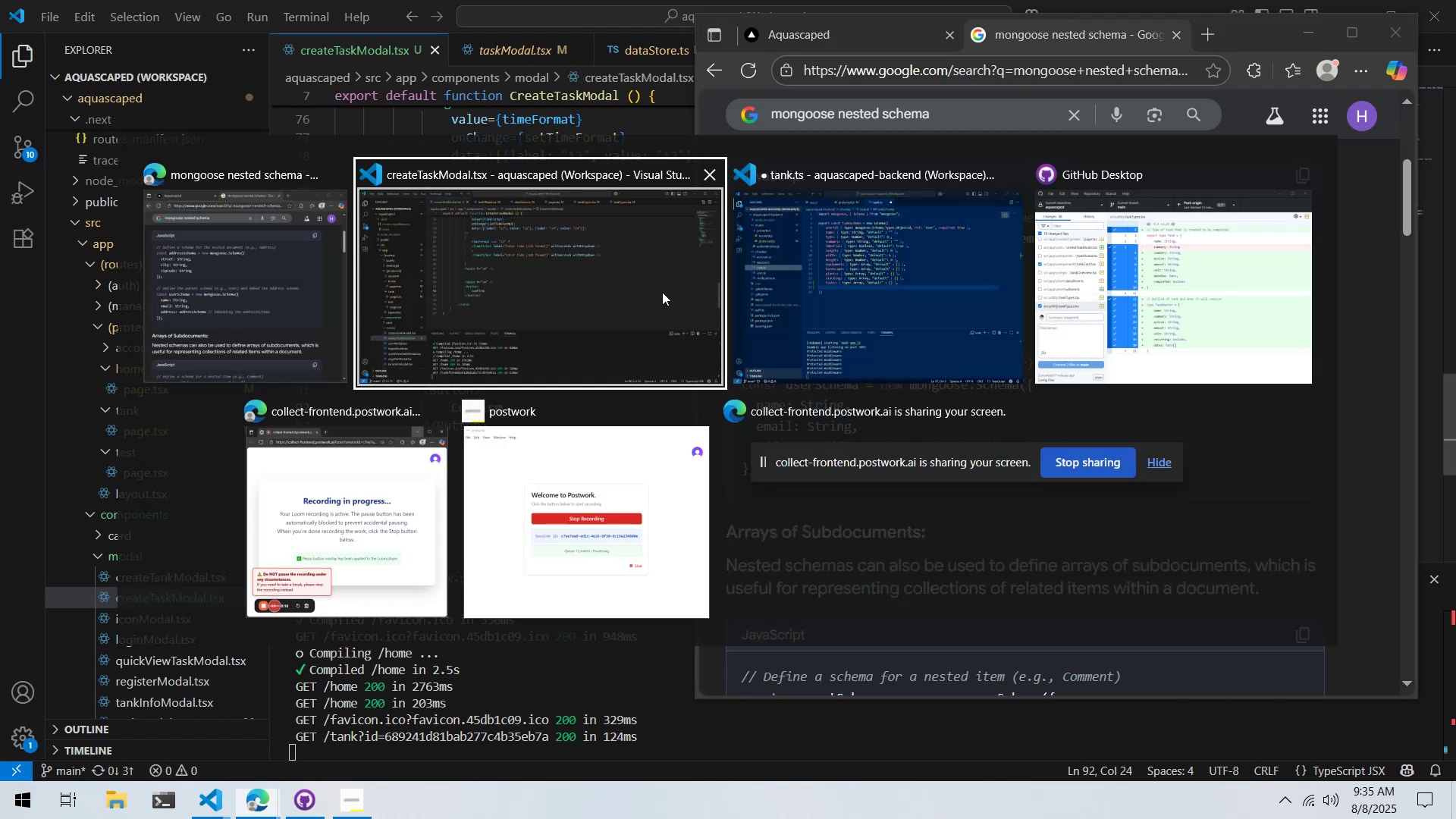 
key(Alt+Tab)
 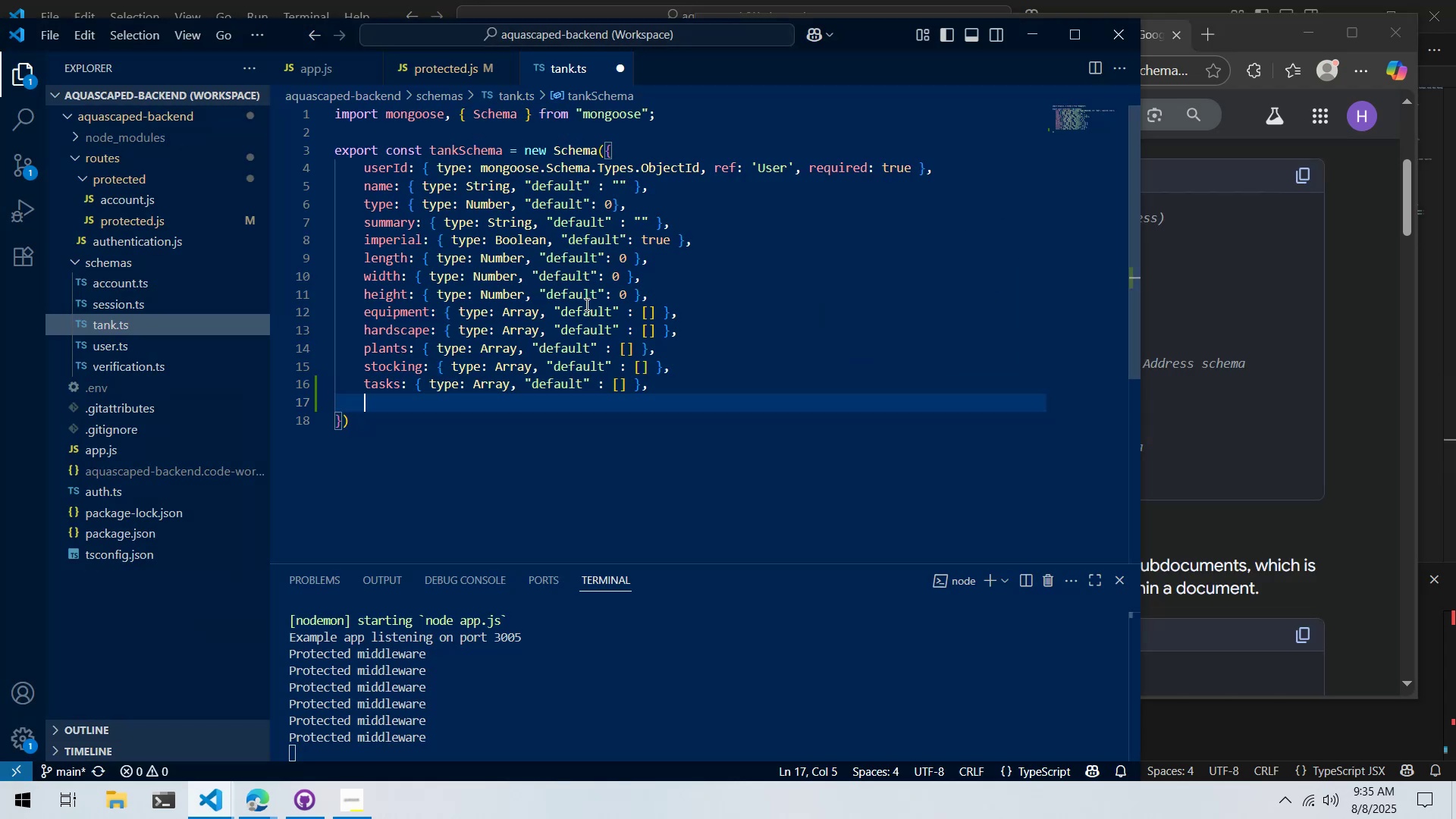 
key(Alt+AltLeft)
 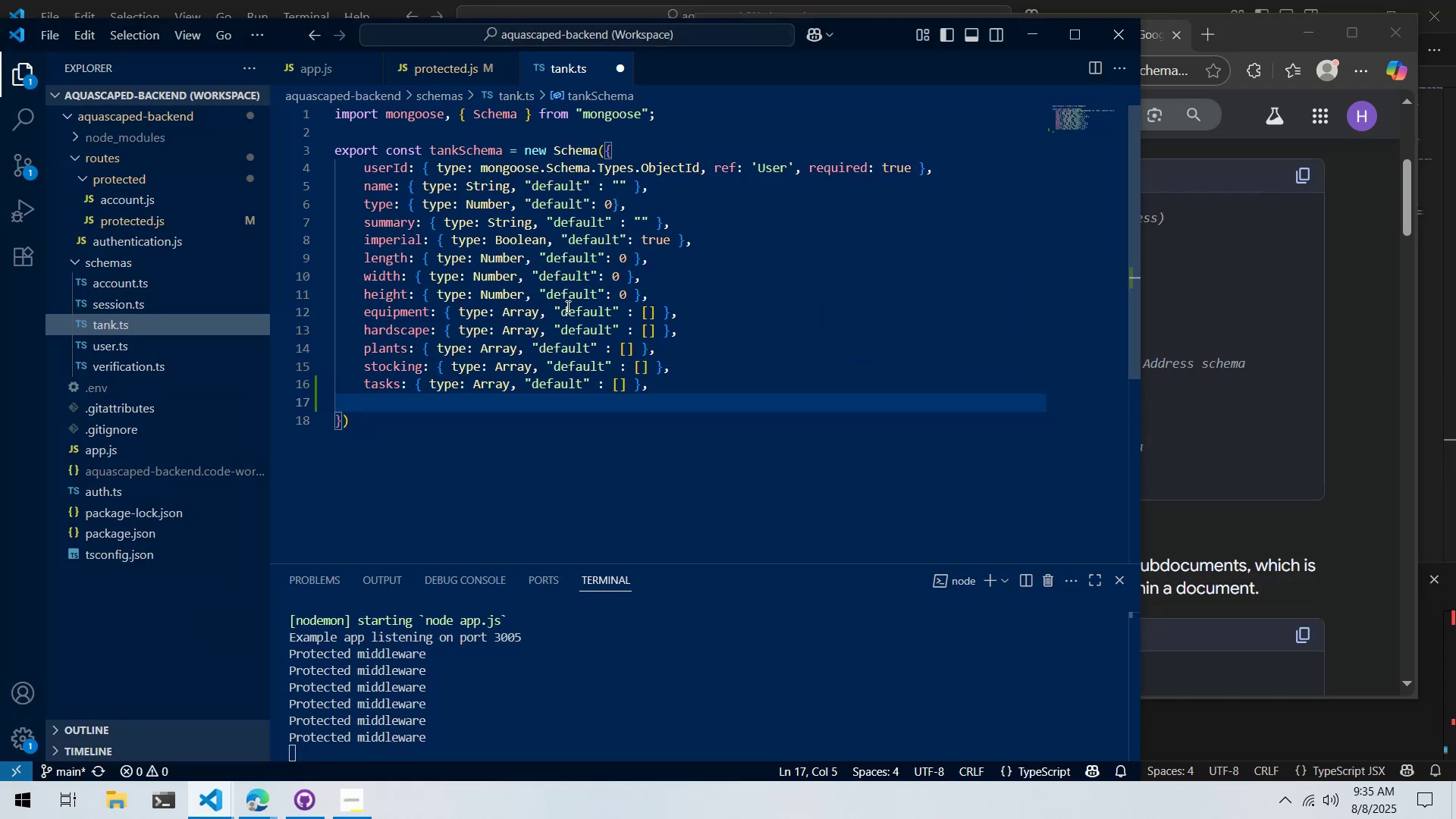 
key(Alt+Tab)
 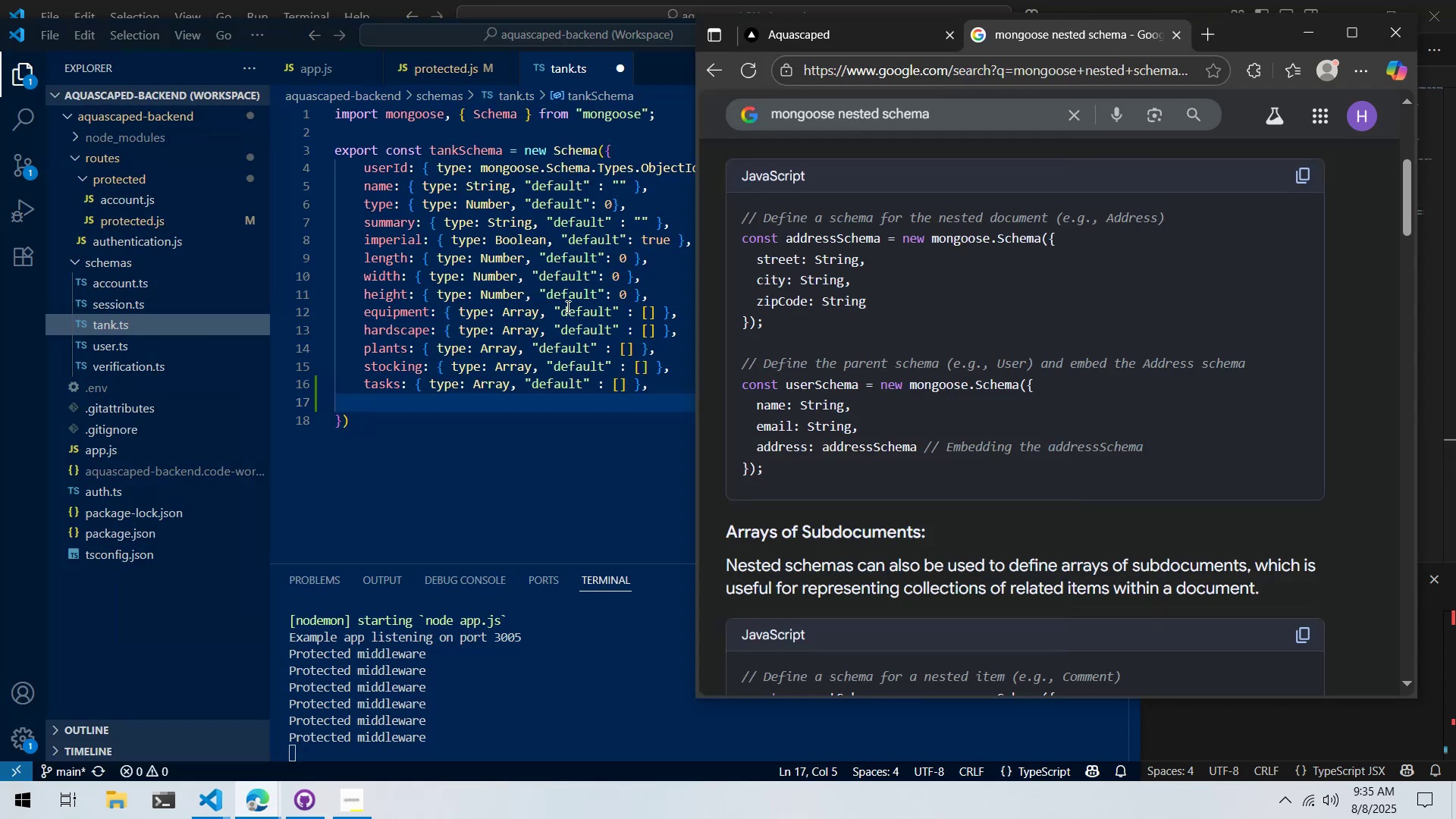 
key(Alt+AltLeft)
 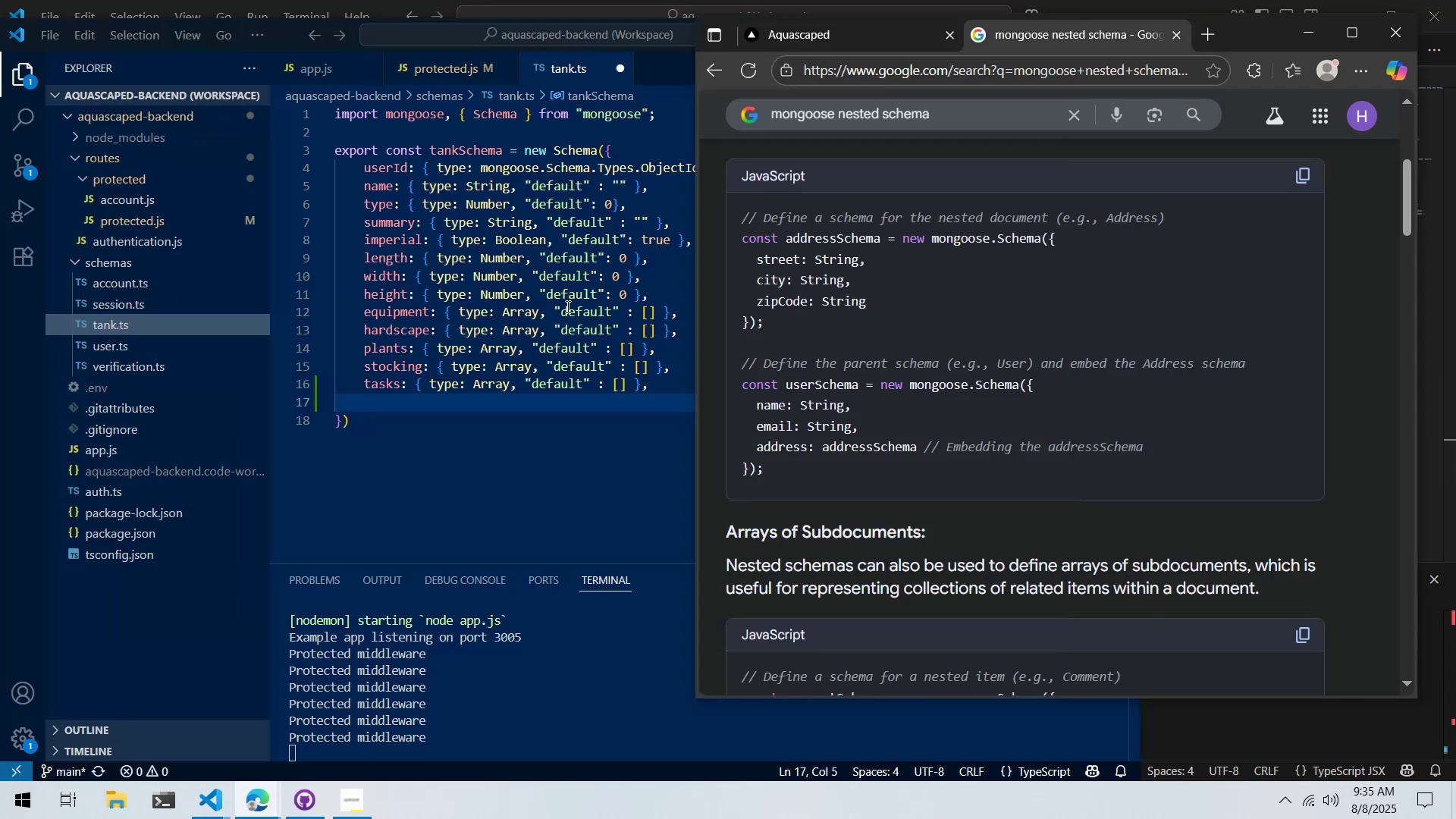 
key(Alt+Tab)
 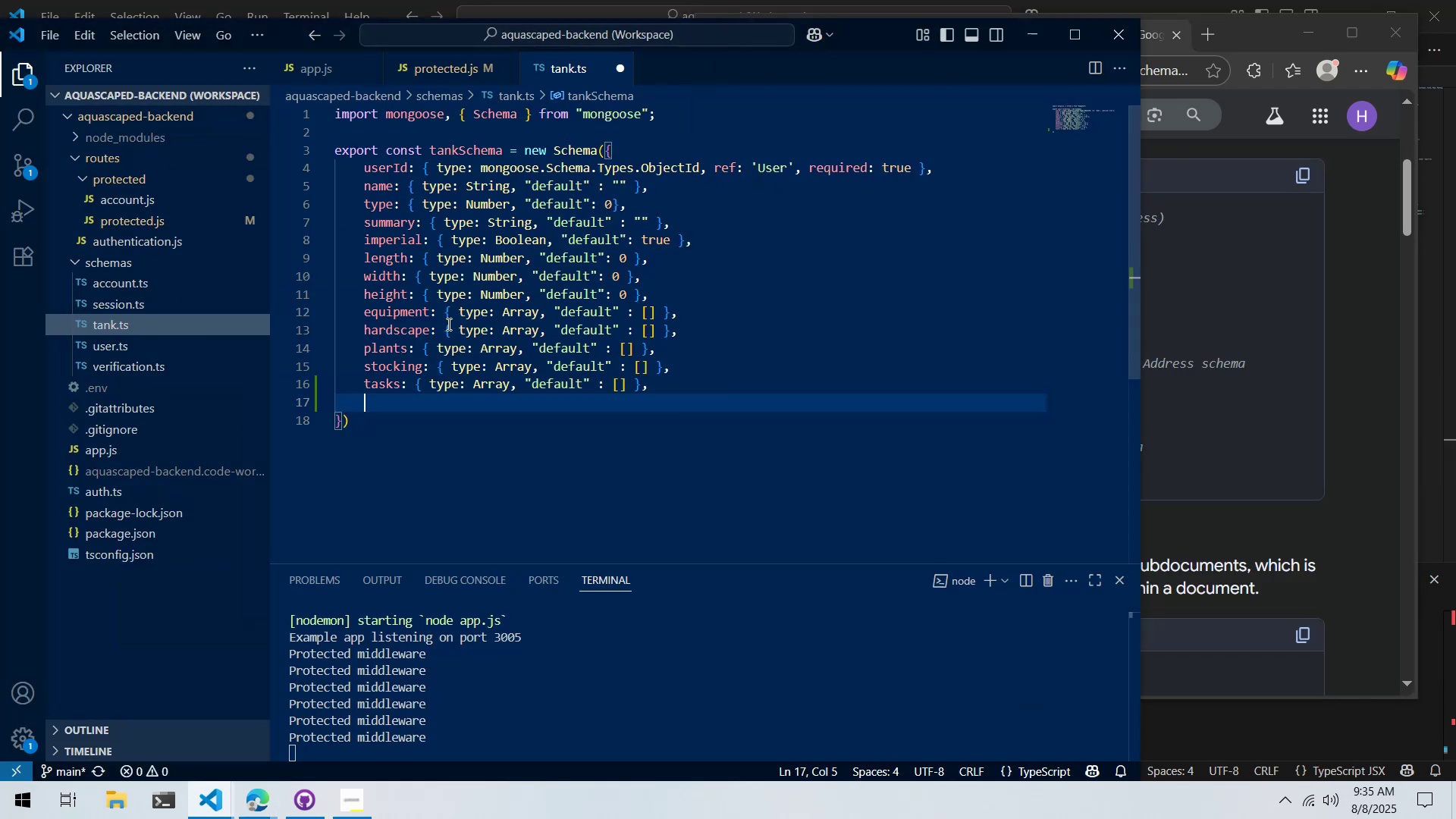 
mouse_move([217, 314])
 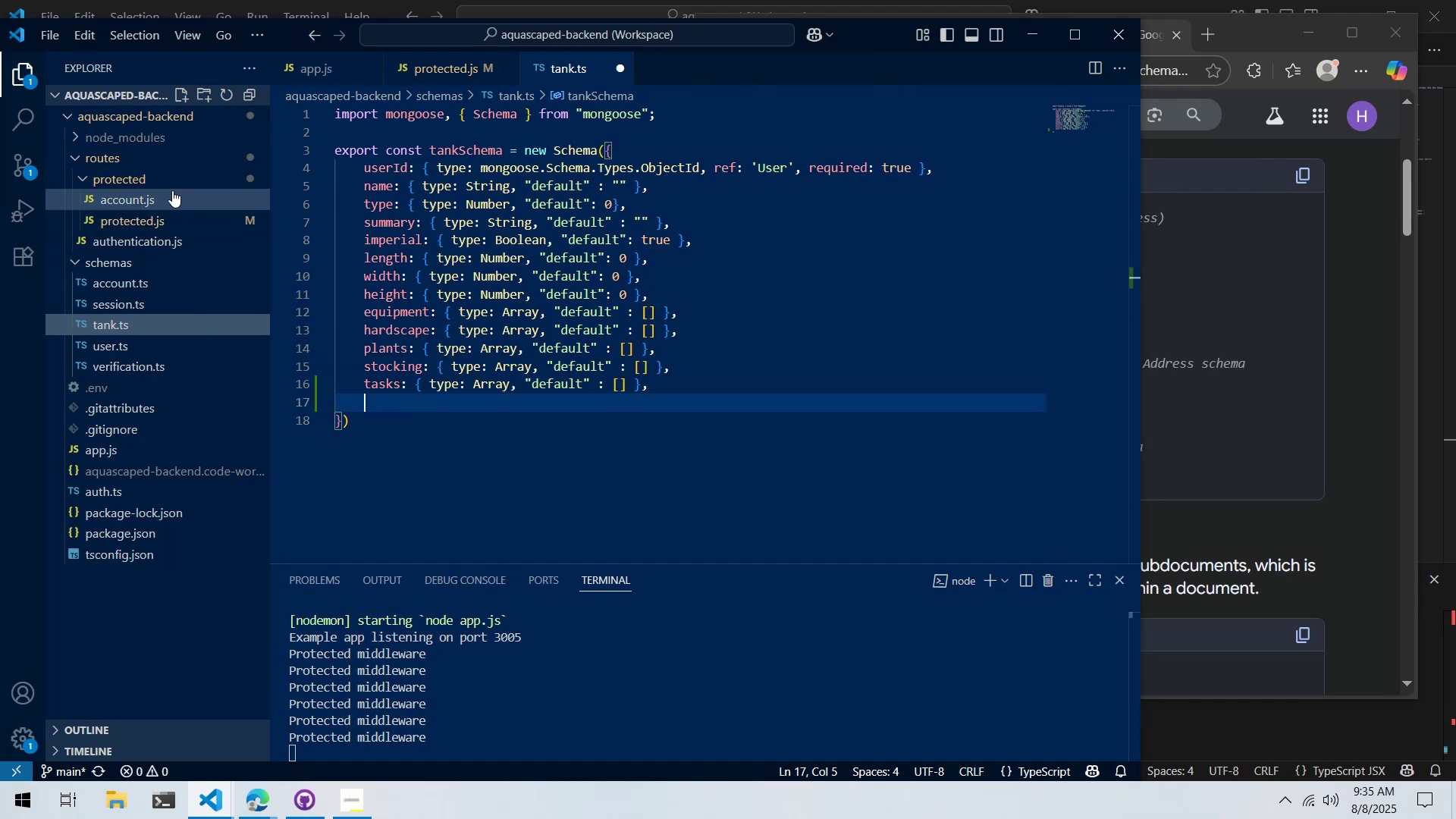 
right_click([172, 191])
 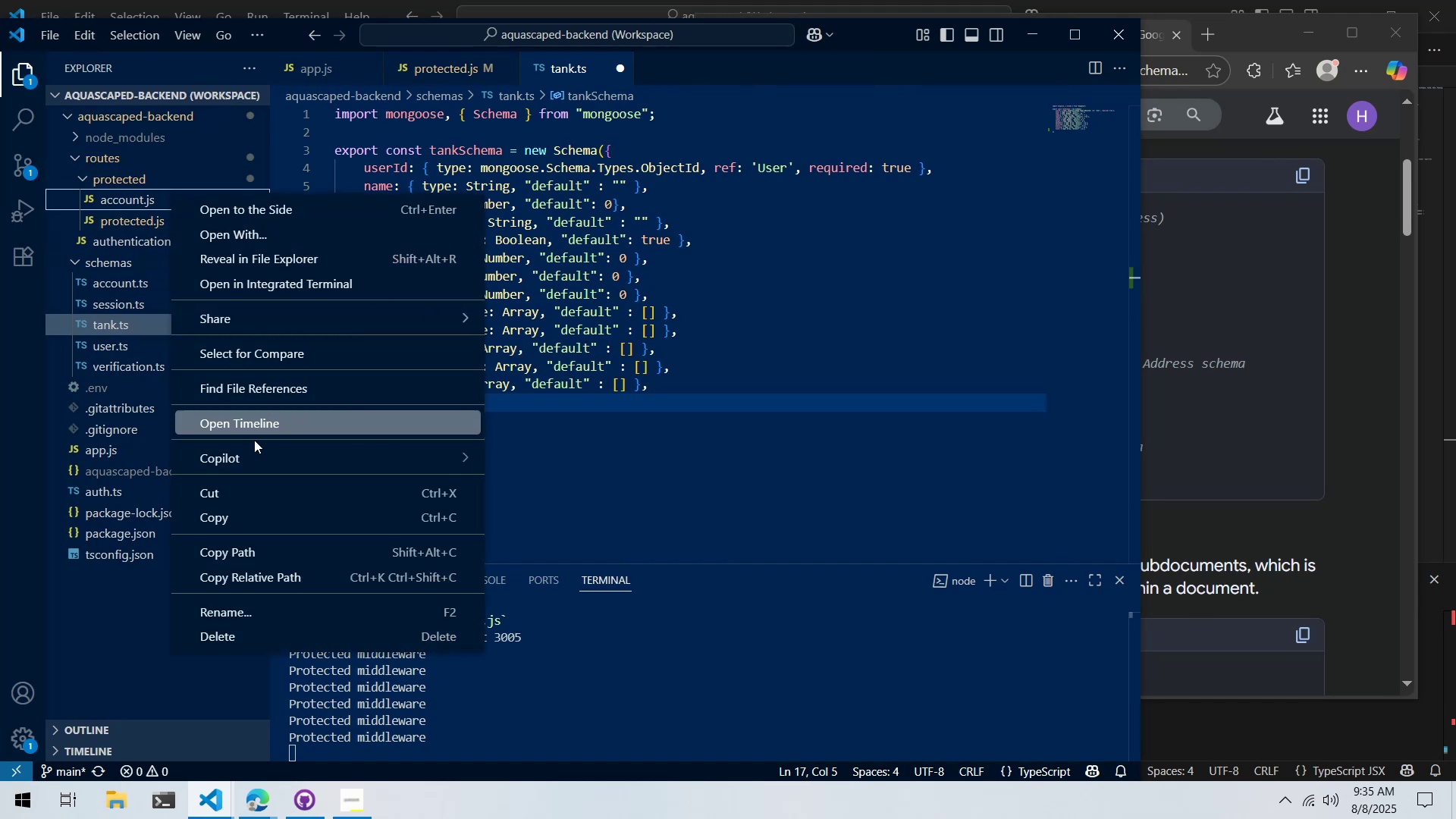 
left_click([97, 628])
 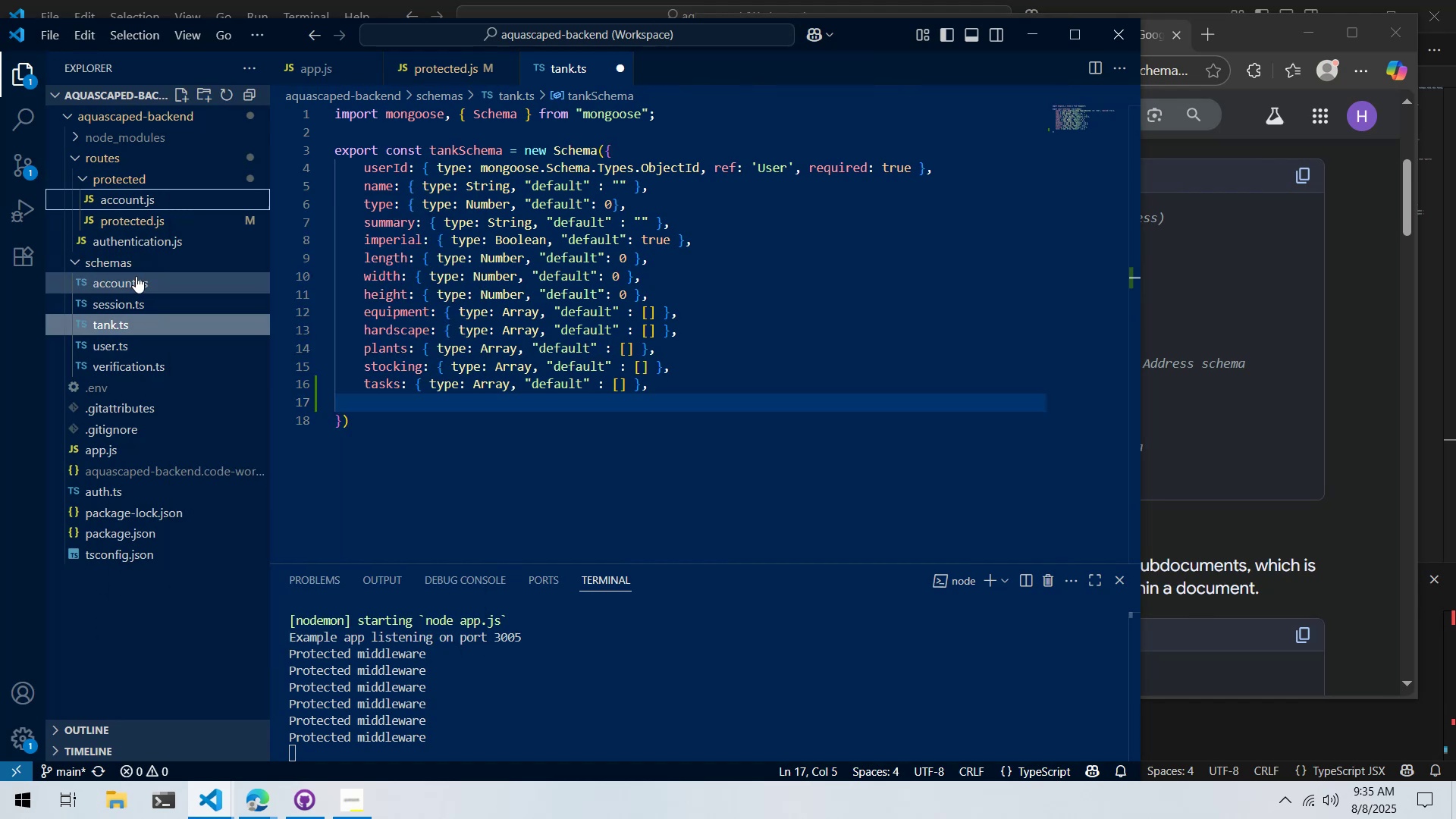 
right_click([140, 266])
 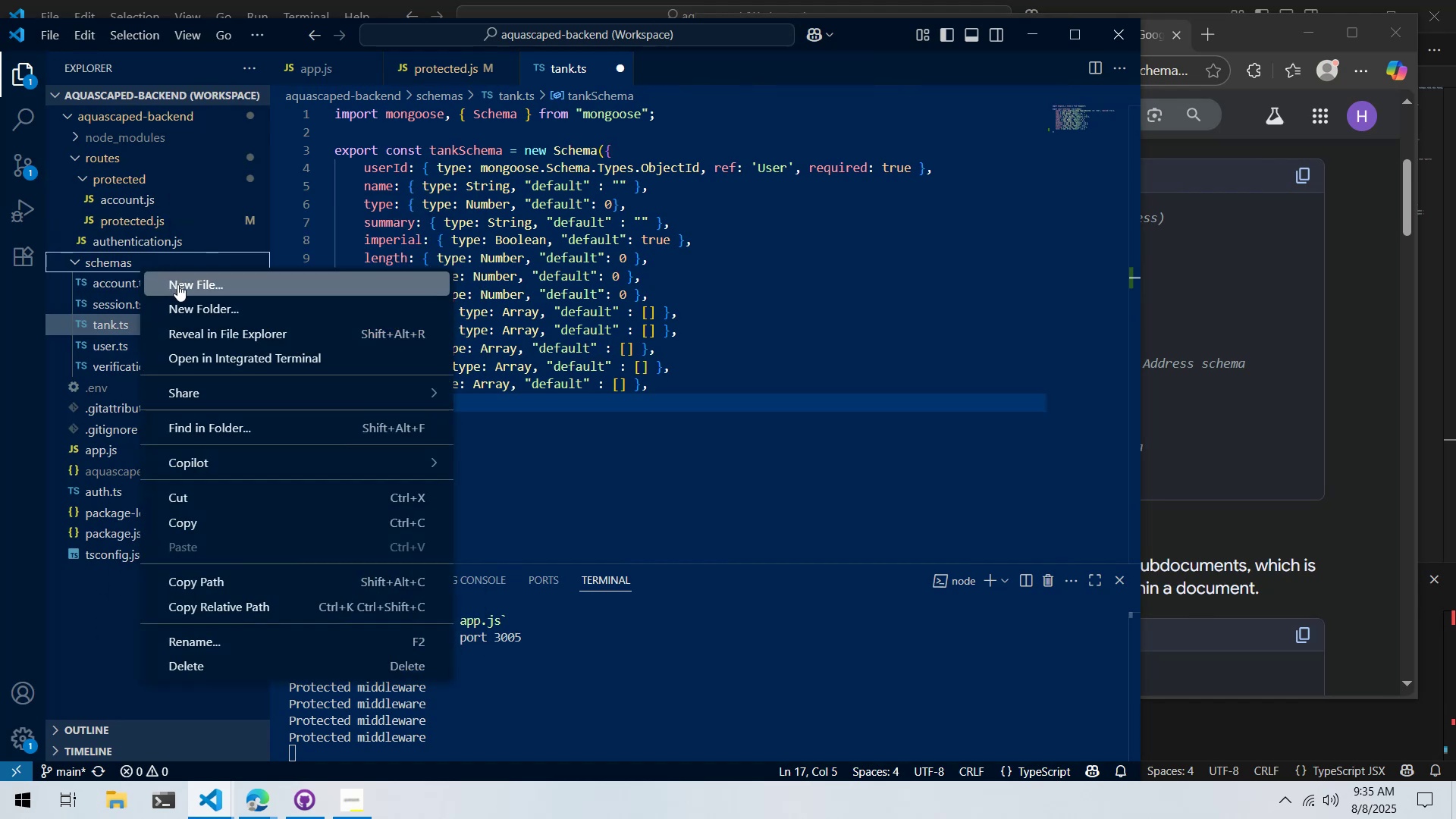 
left_click([177, 284])
 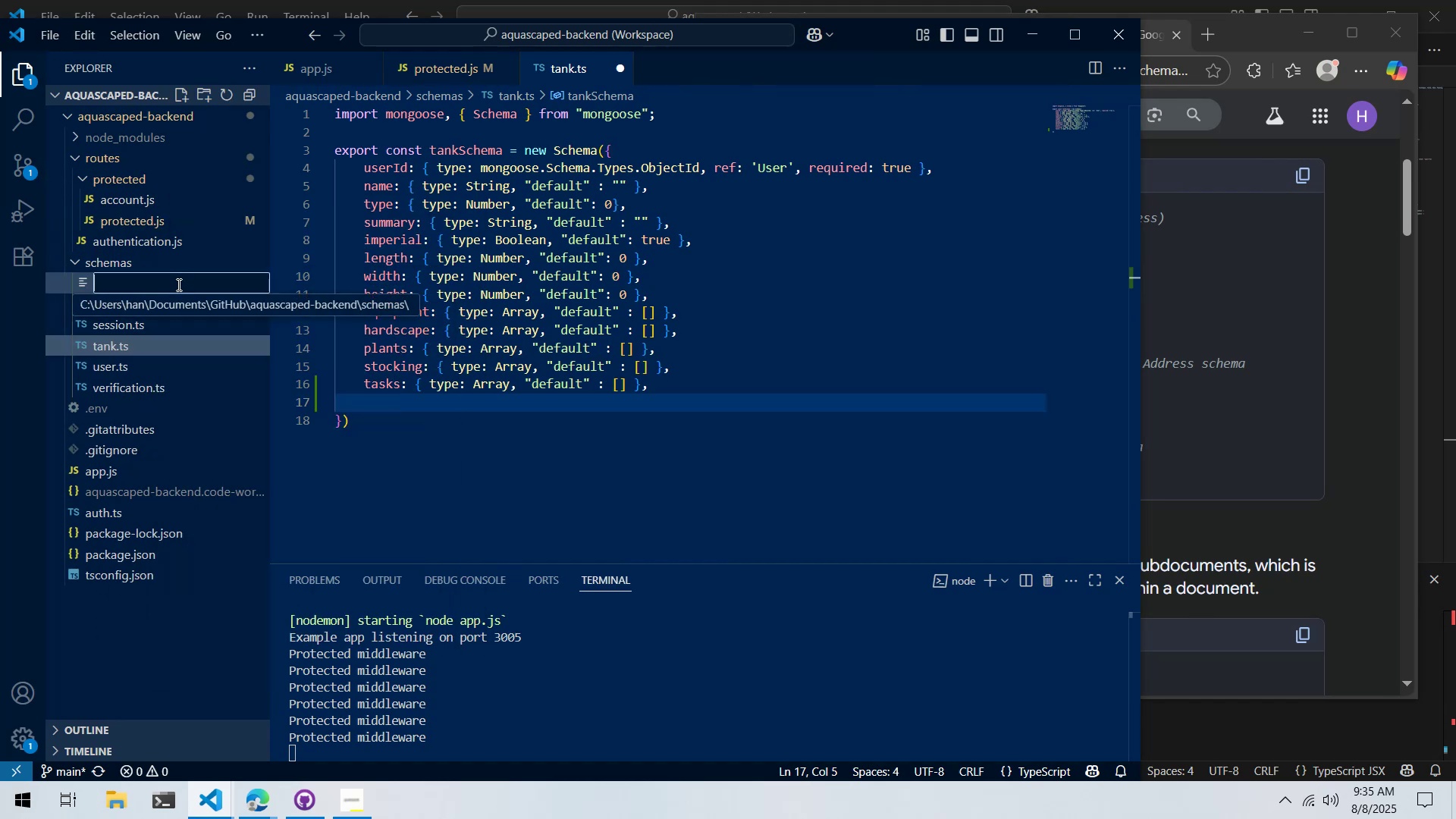 
type(task)
 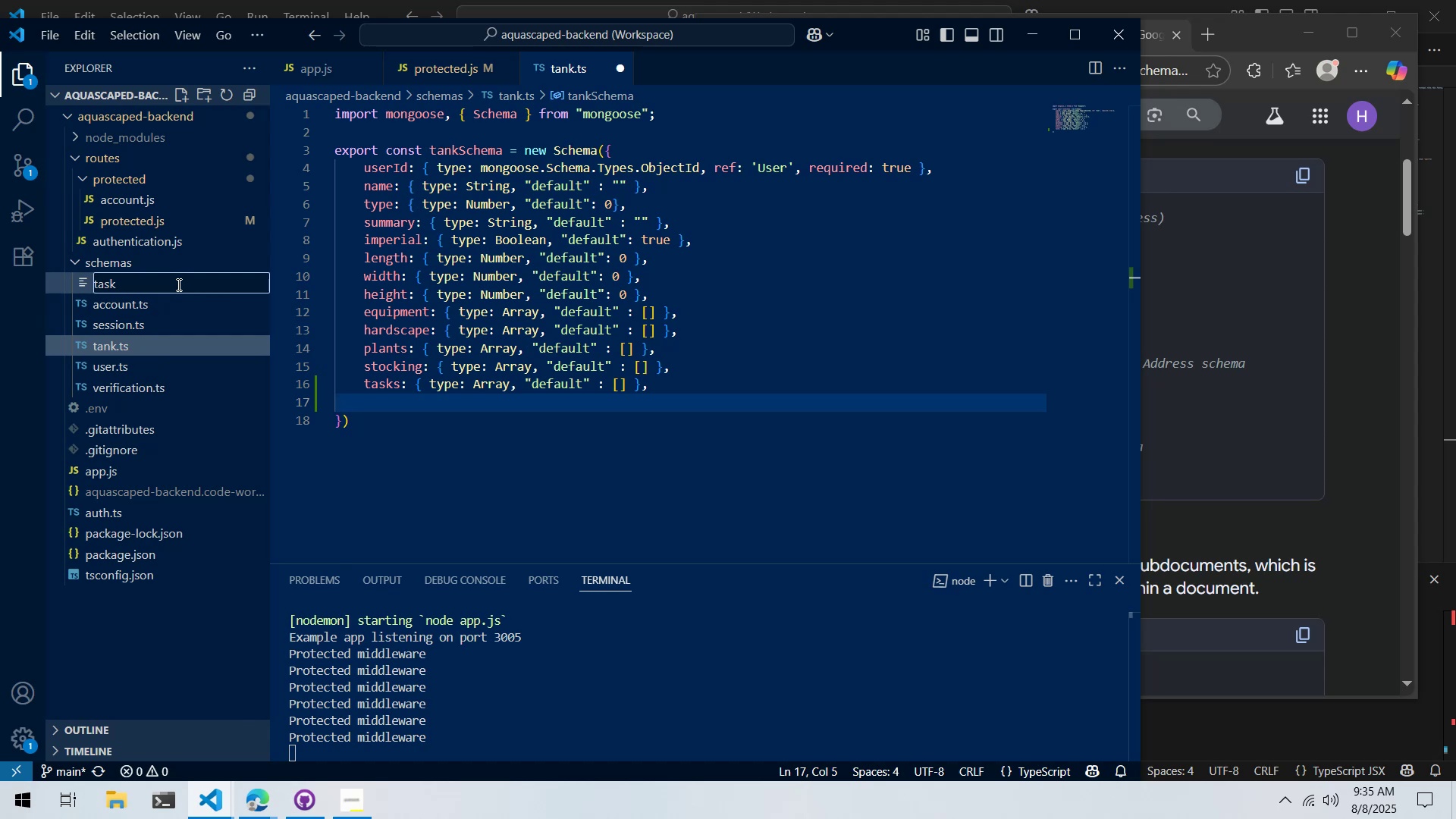 
wait(11.65)
 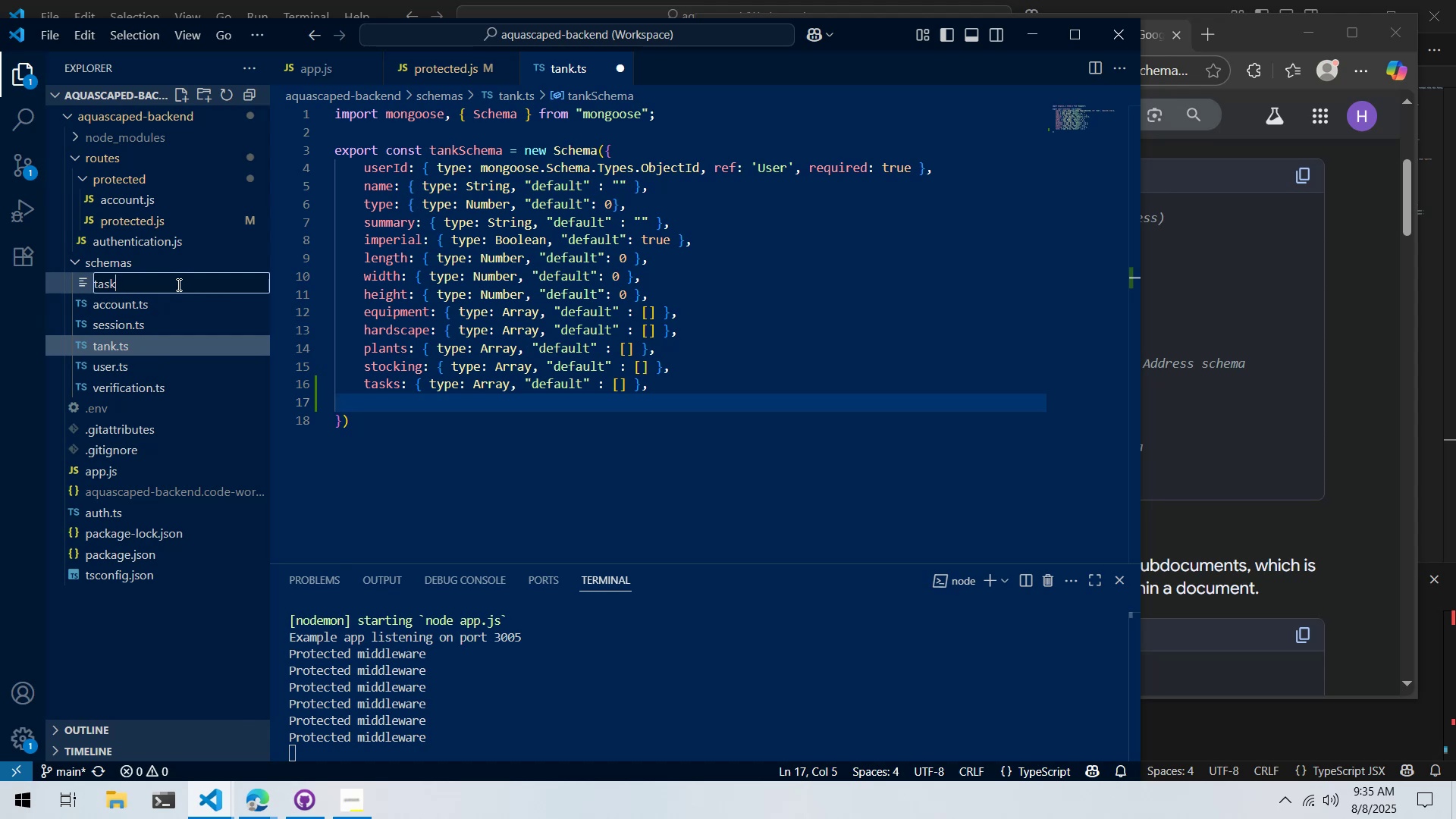 
type(Master.ts)
 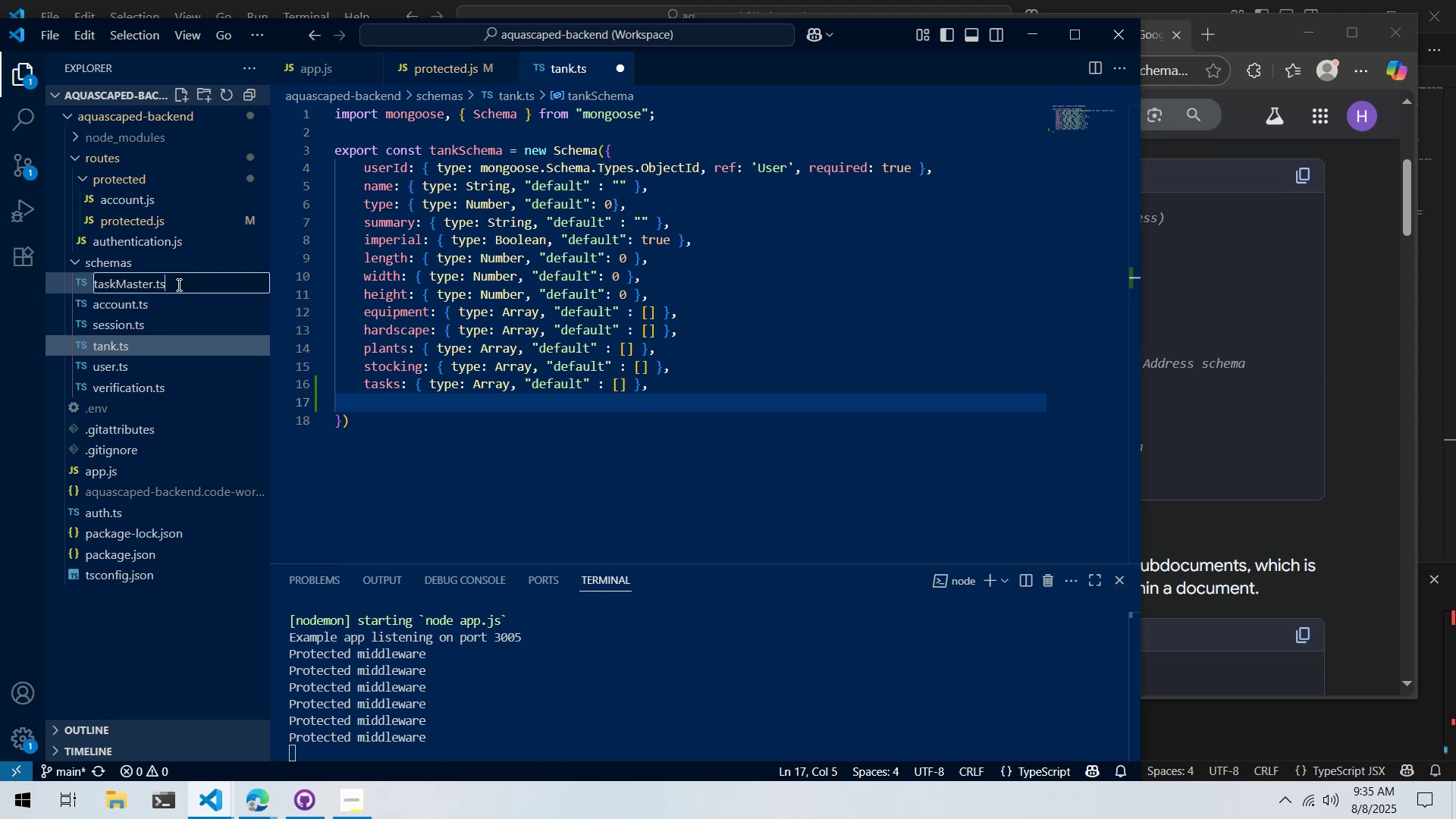 
key(Enter)
 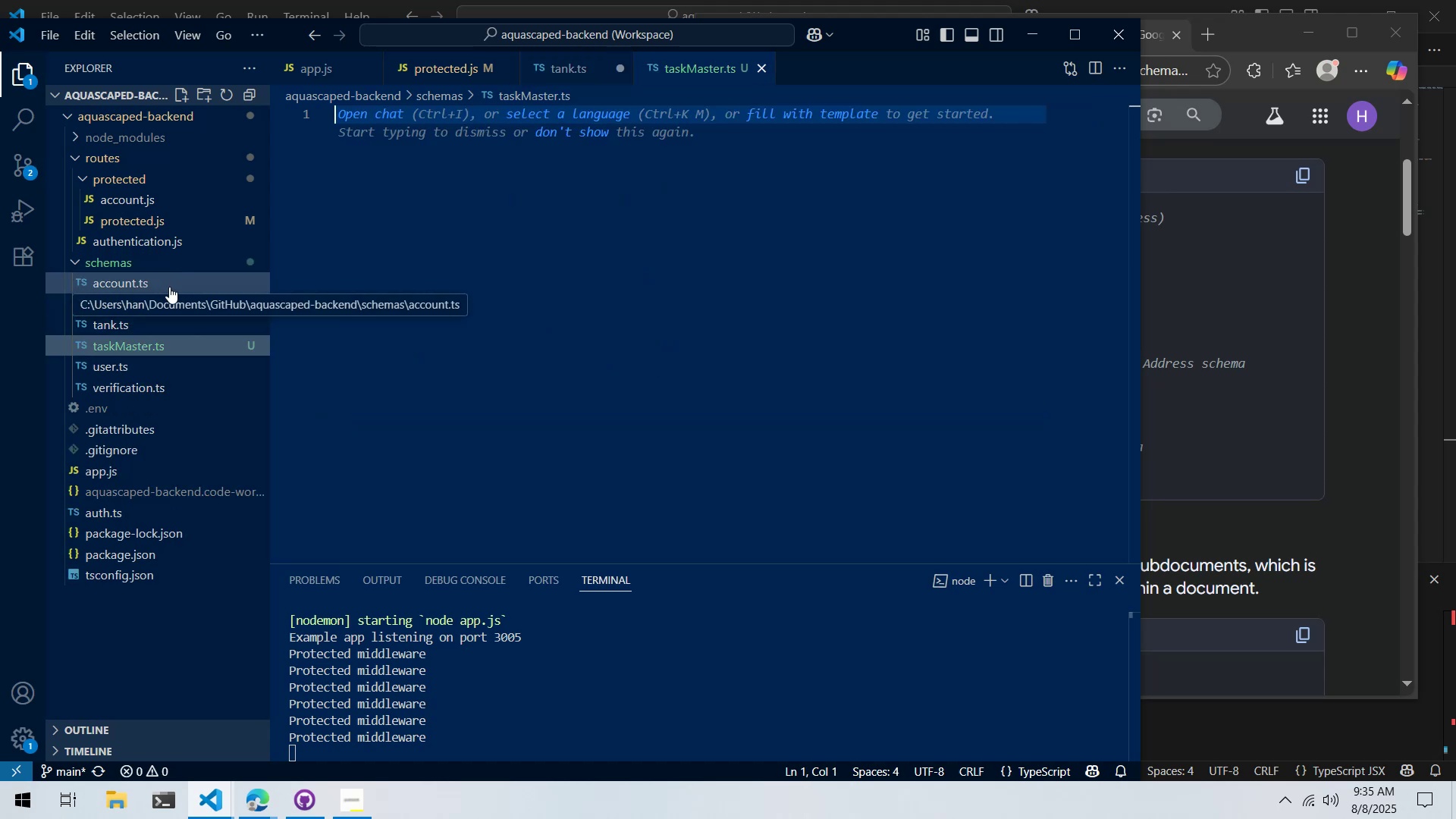 
left_click_drag(start_coordinate=[567, 67], to_coordinate=[318, 266])
 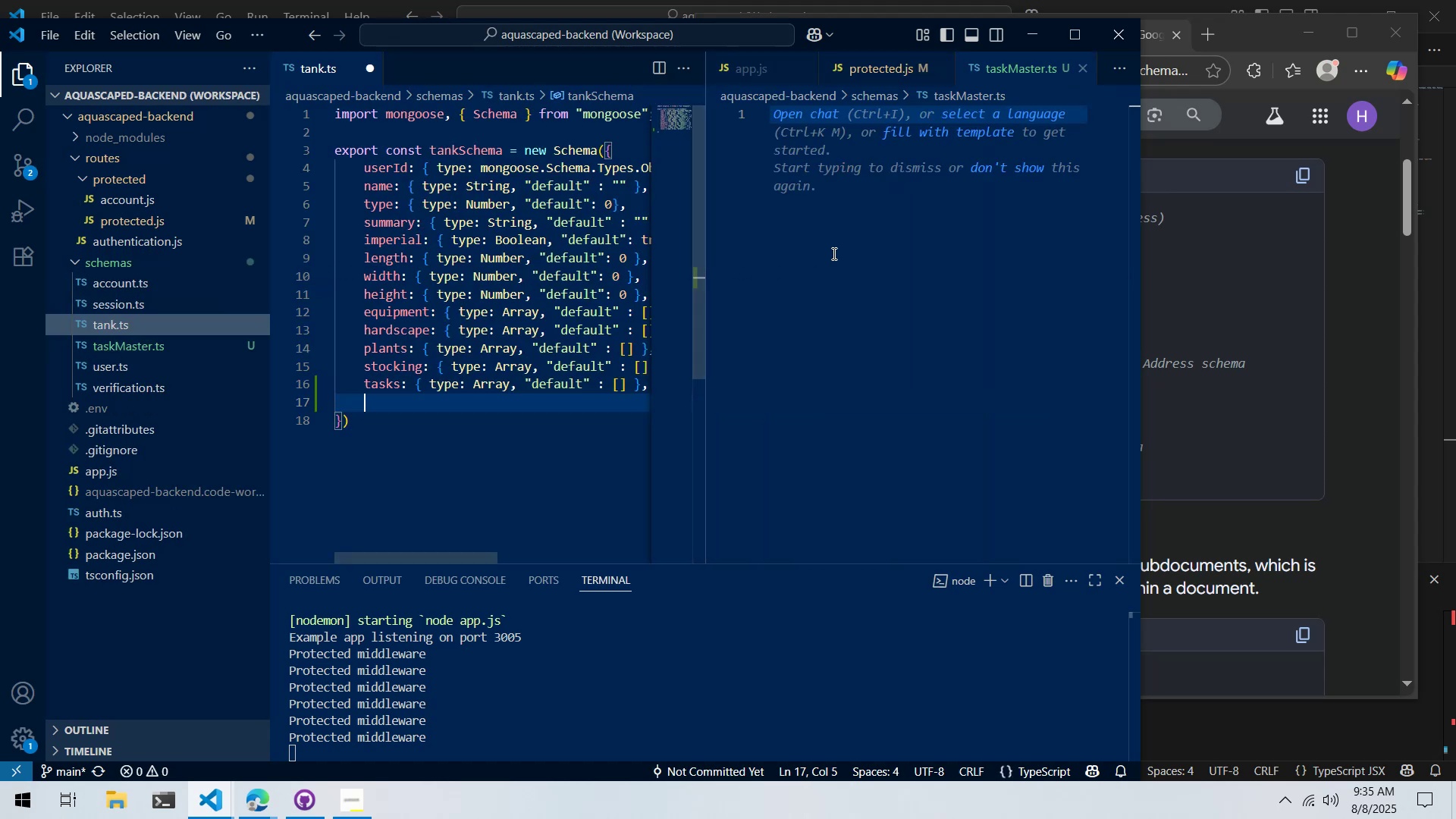 
left_click([853, 251])
 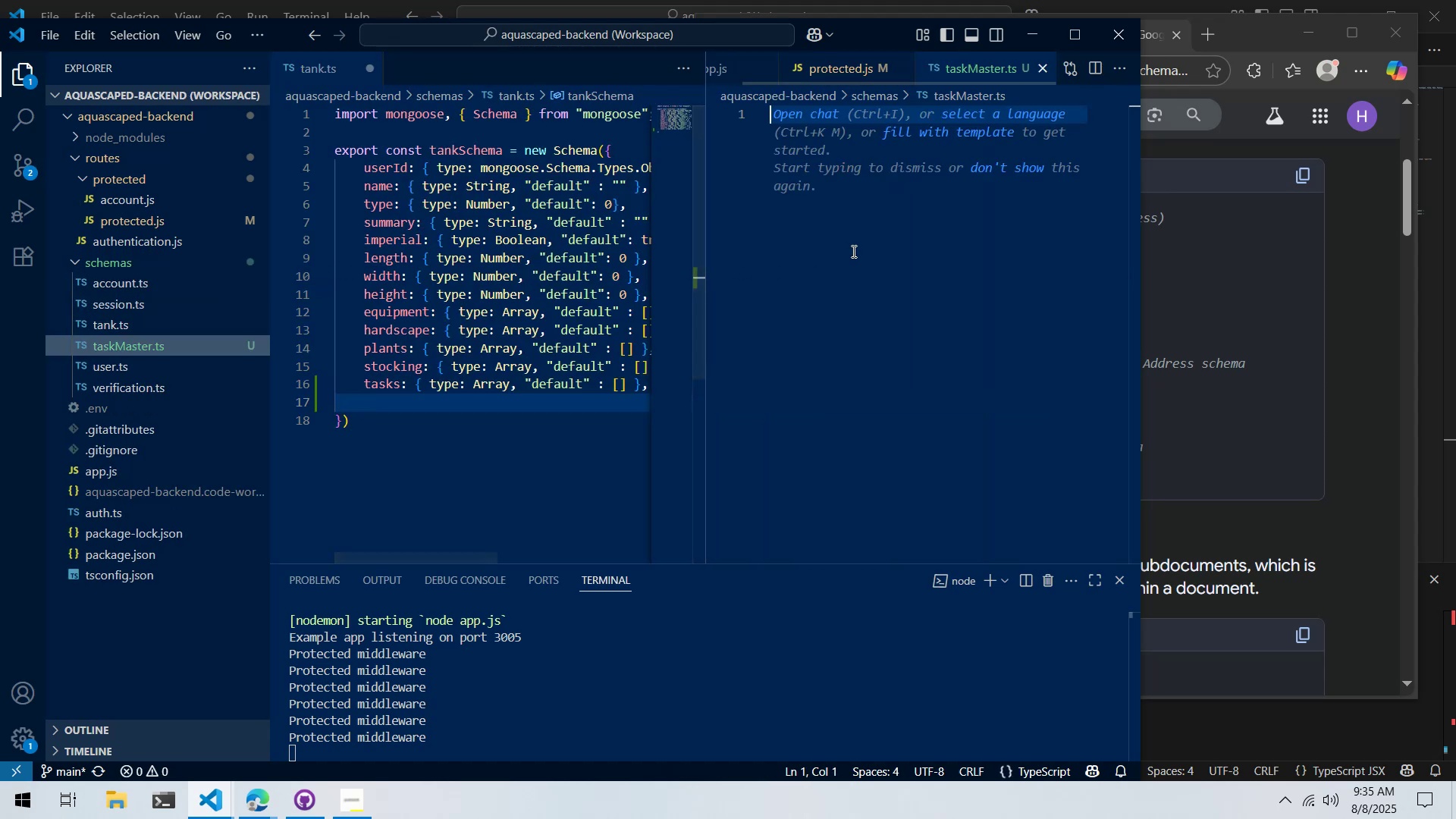 
scroll: coordinate [852, 251], scroll_direction: up, amount: 2.0
 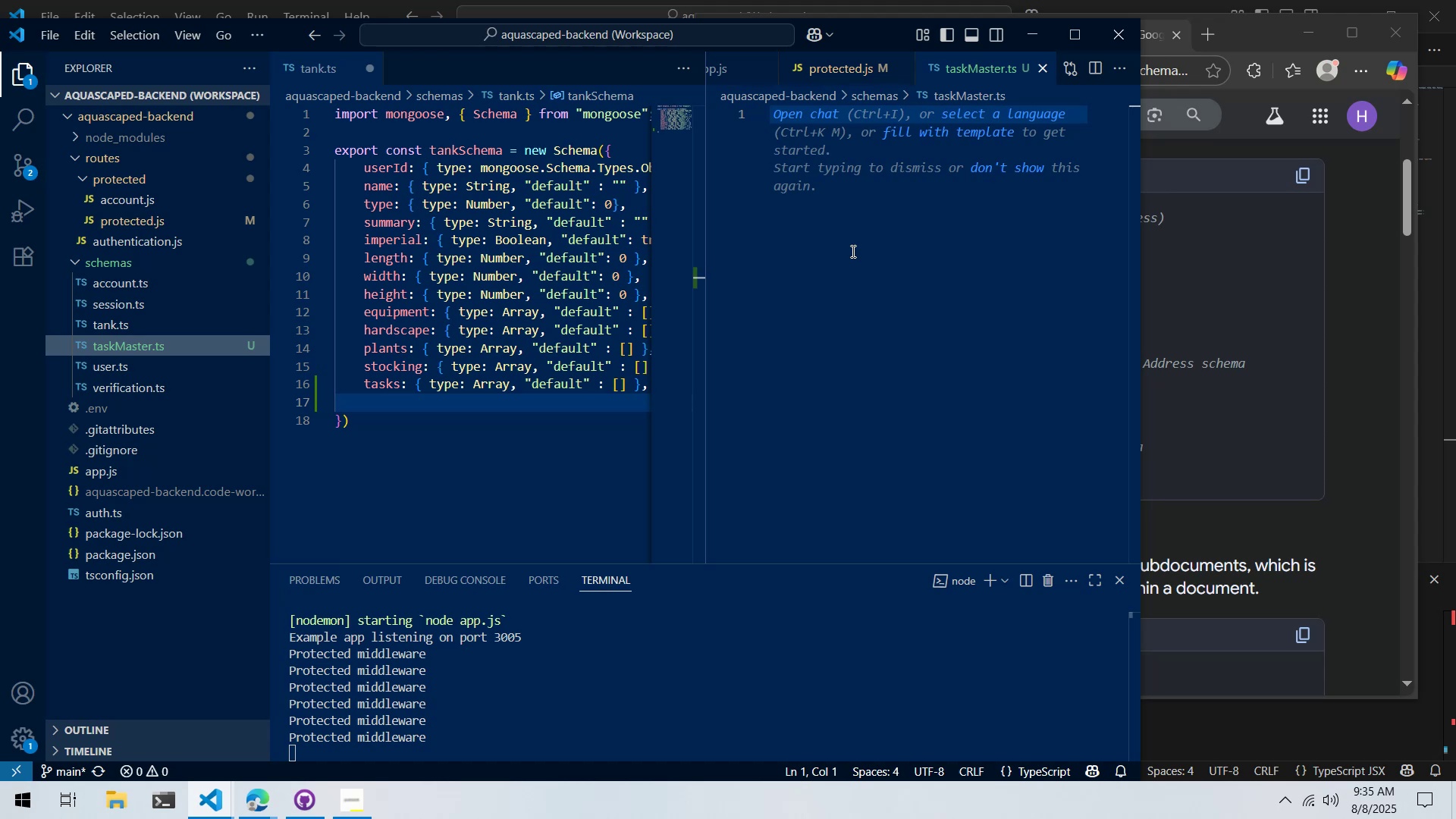 
left_click([565, 285])
 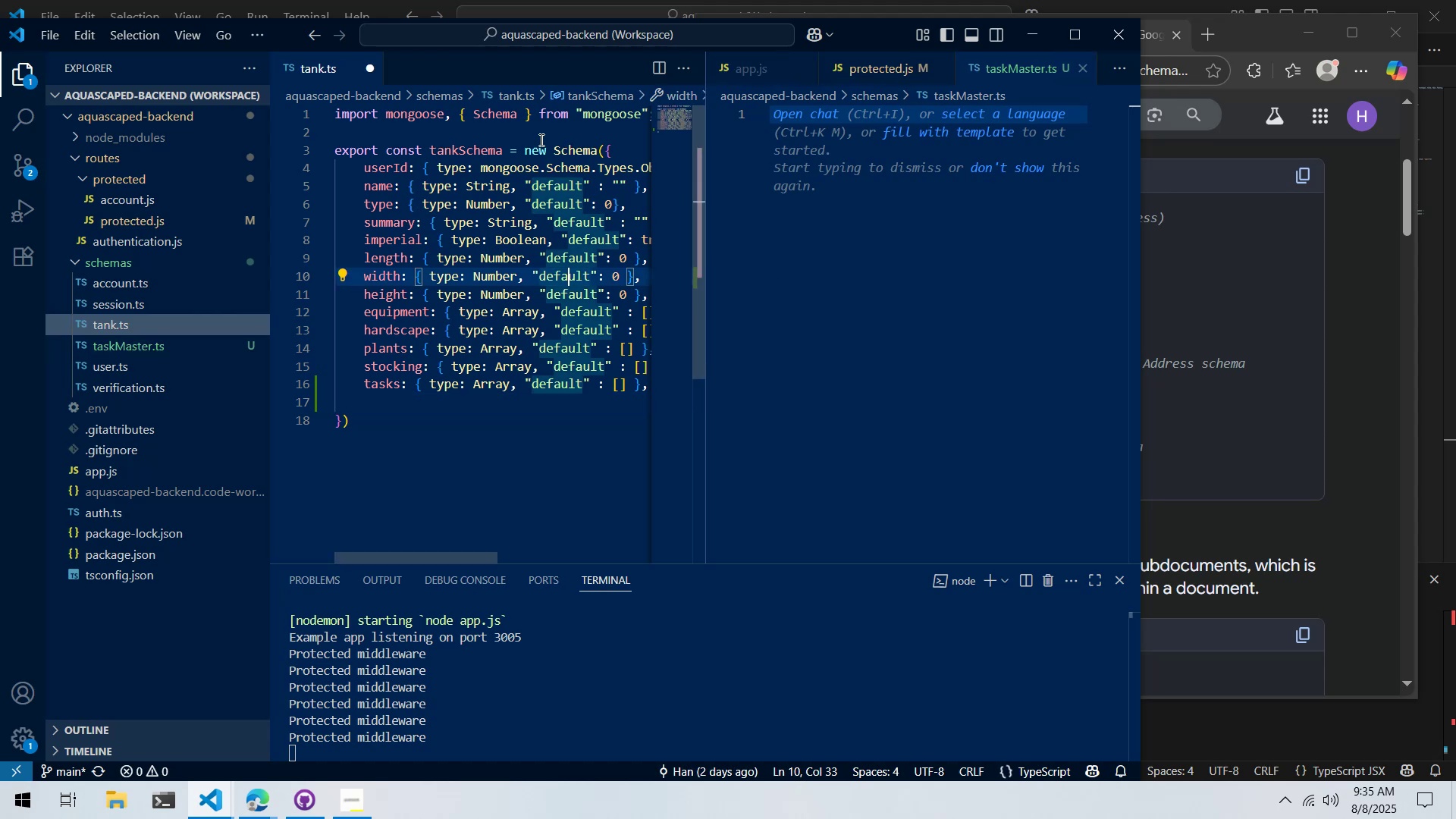 
left_click([540, 140])
 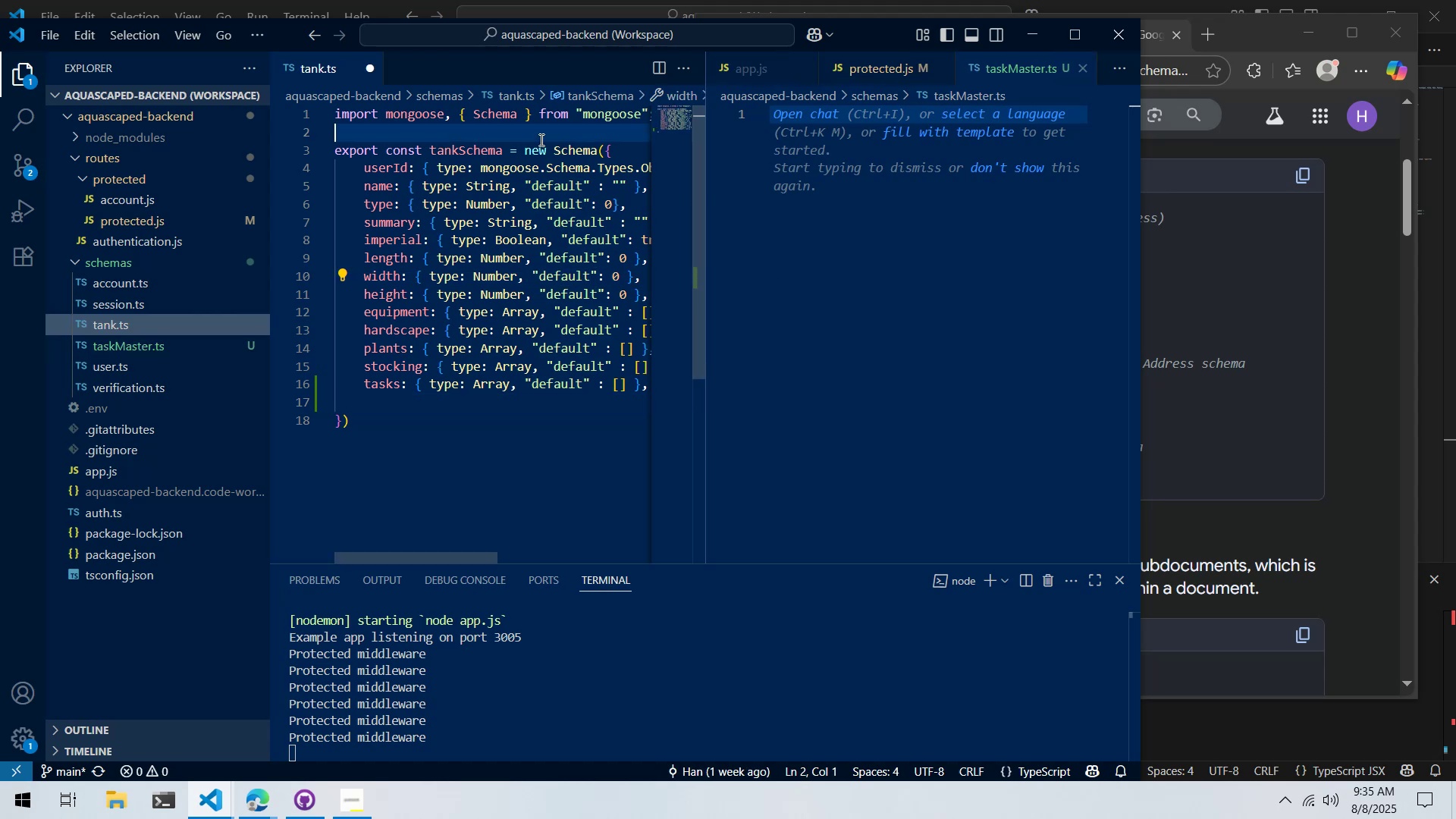 
key(Control+A)
 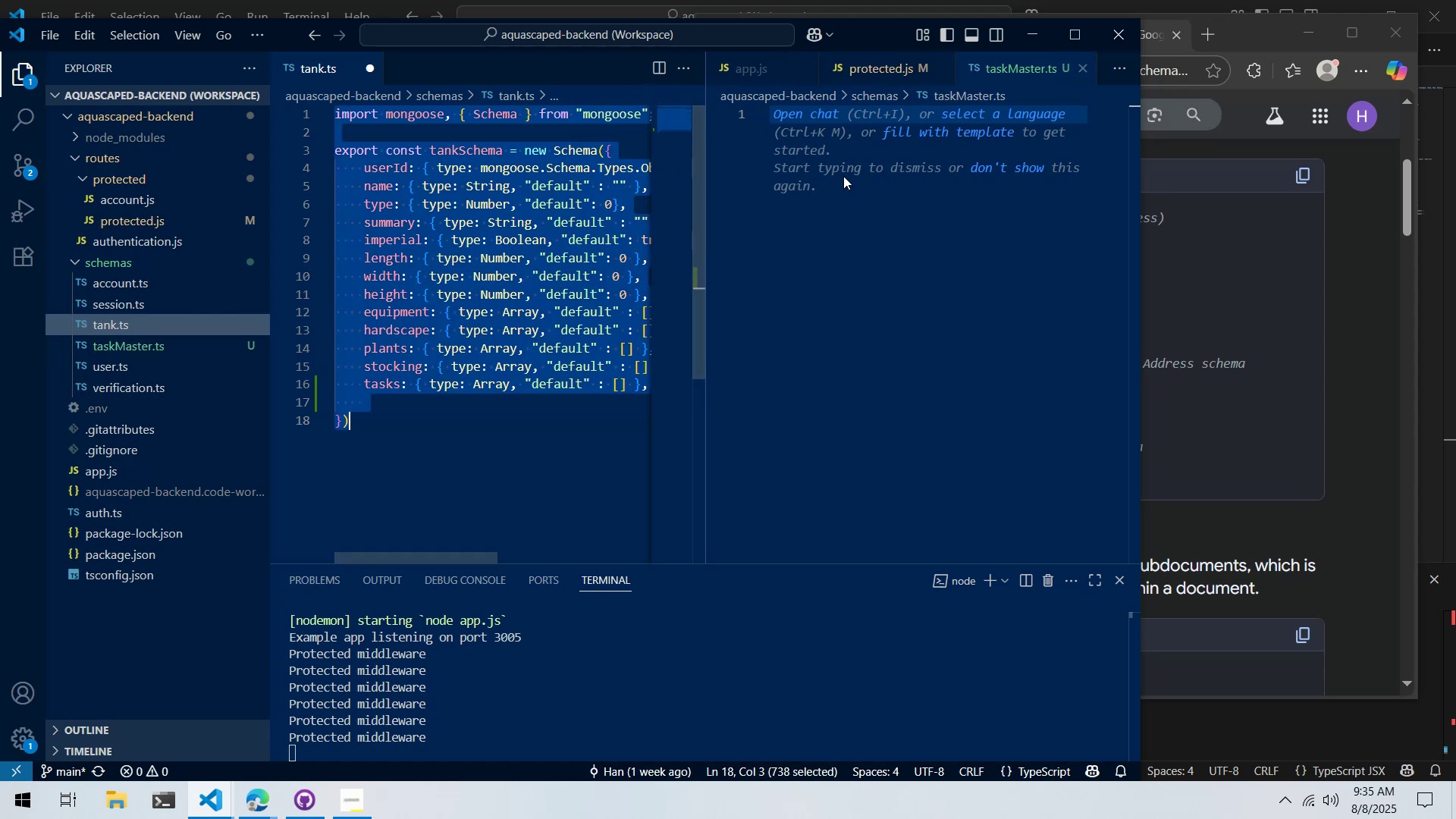 
key(Control+C)
 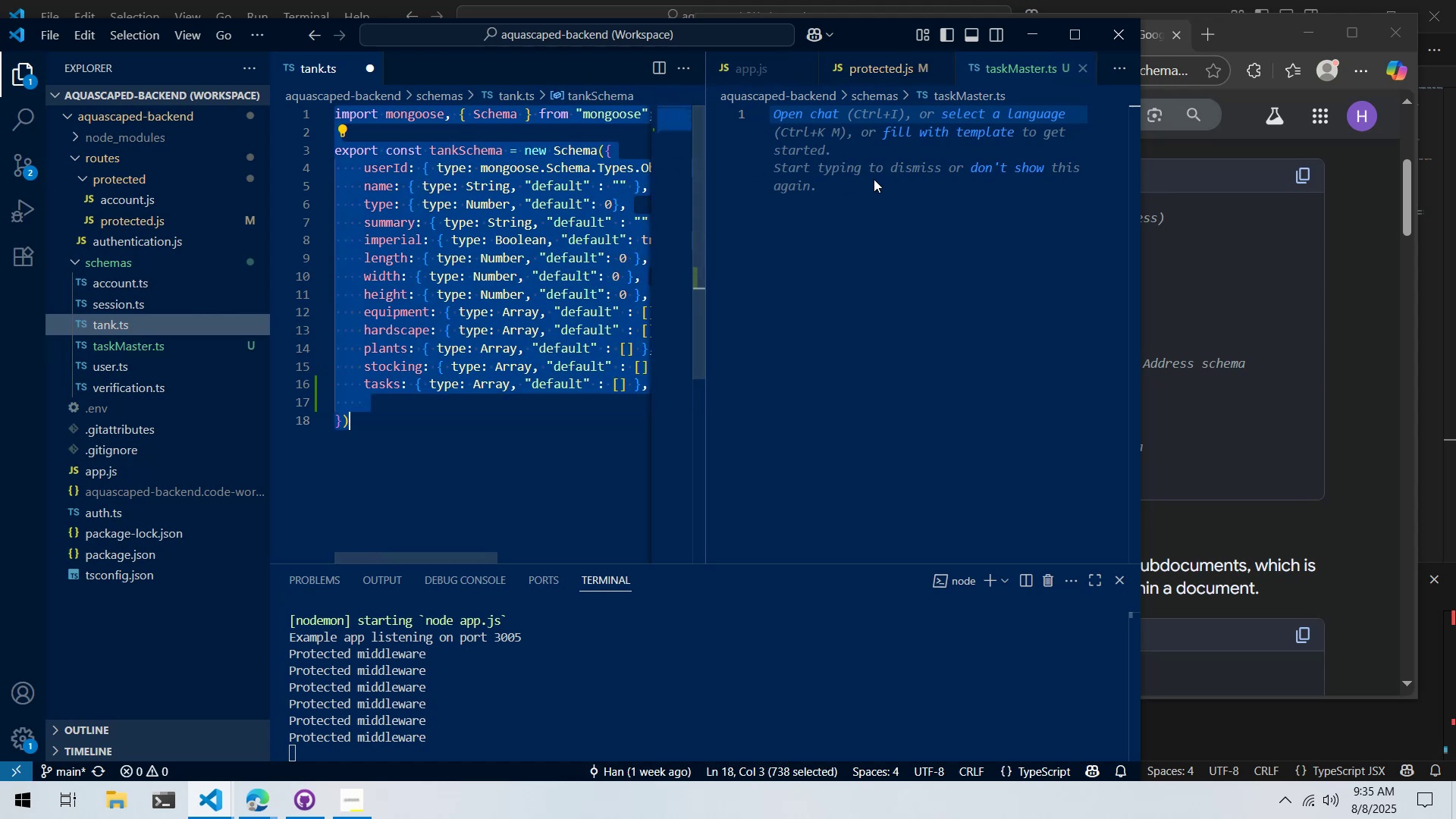 
key(Control+ControlLeft)
 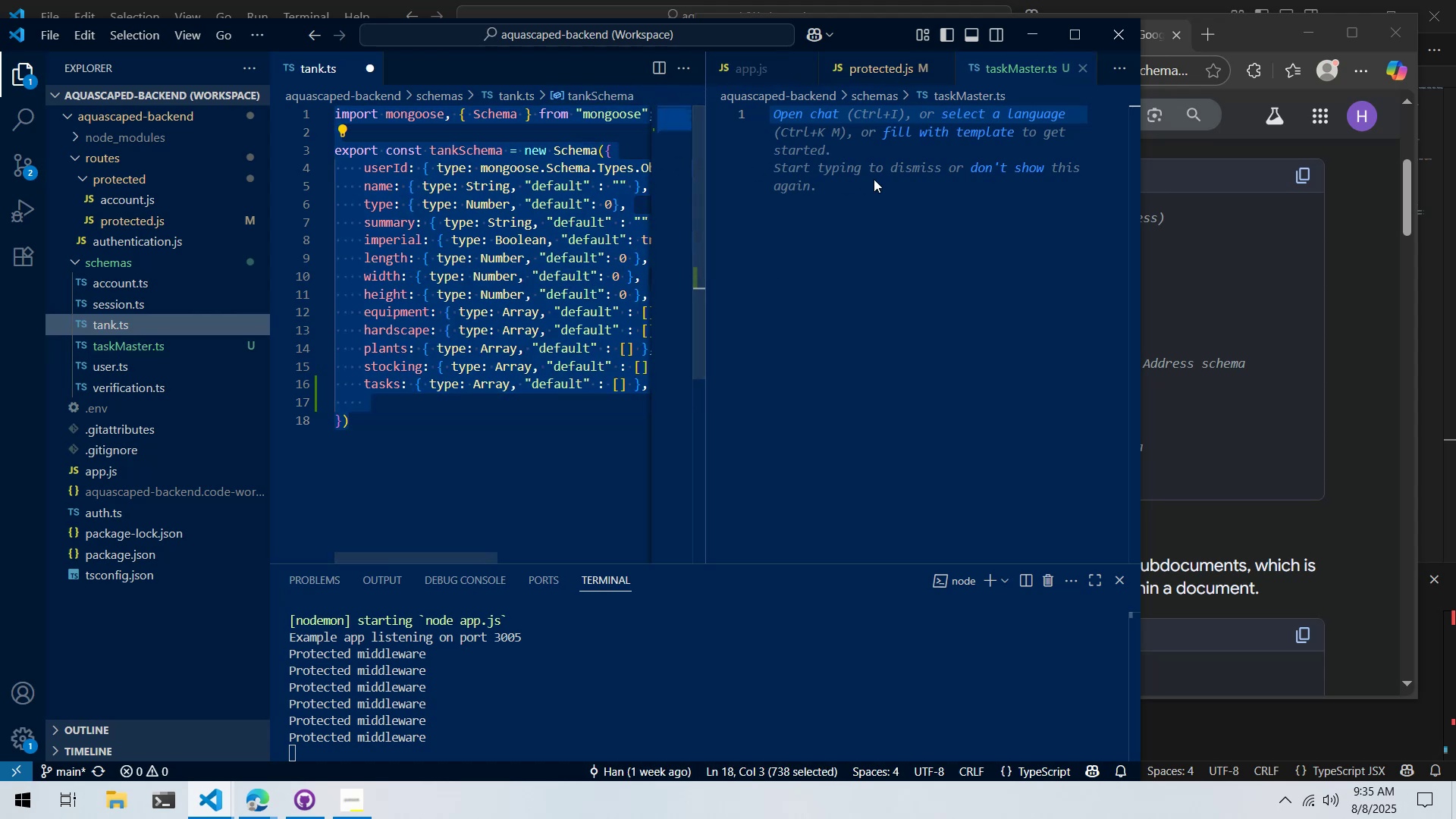 
left_click([874, 179])
 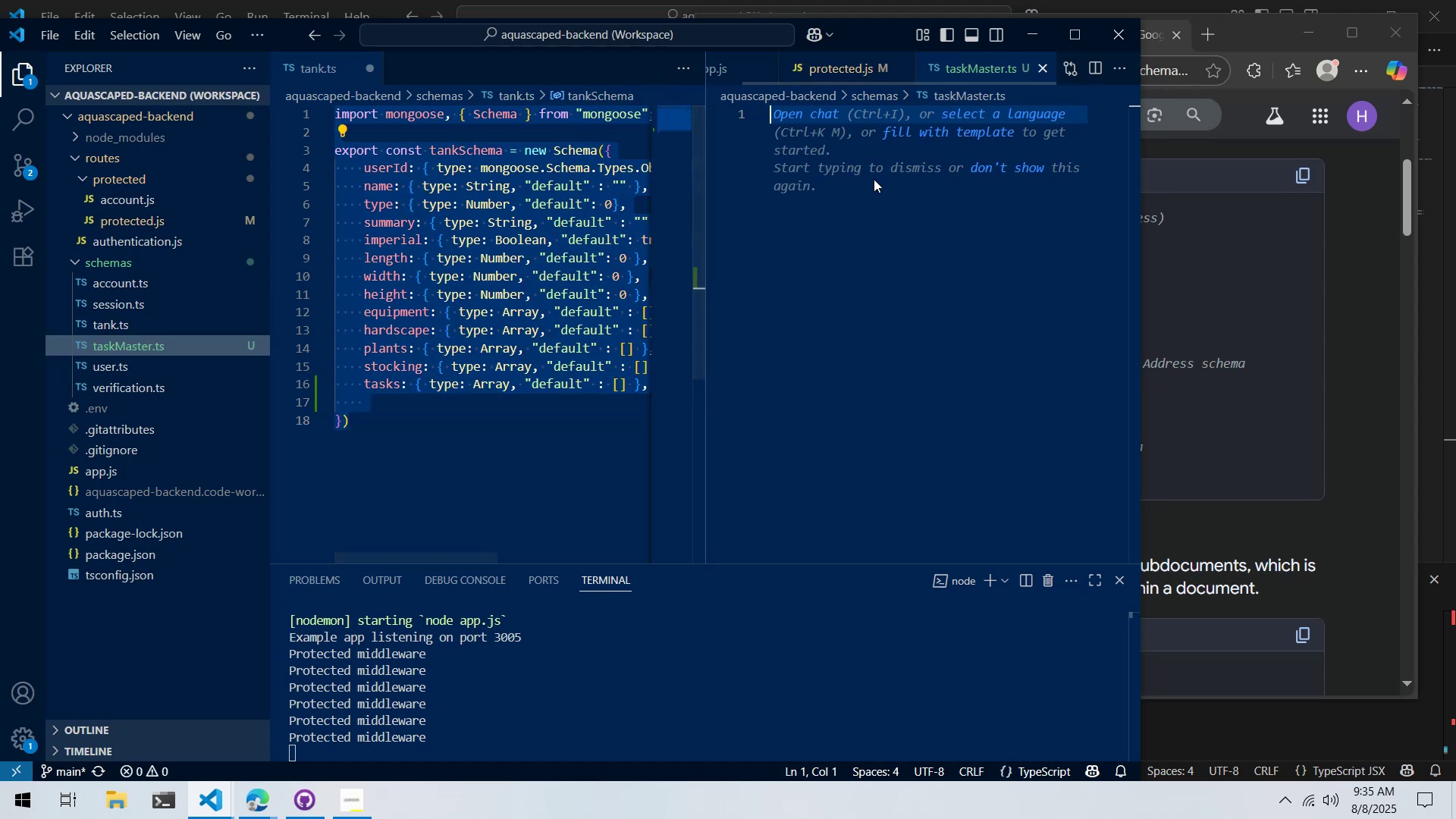 
key(Control+V)
 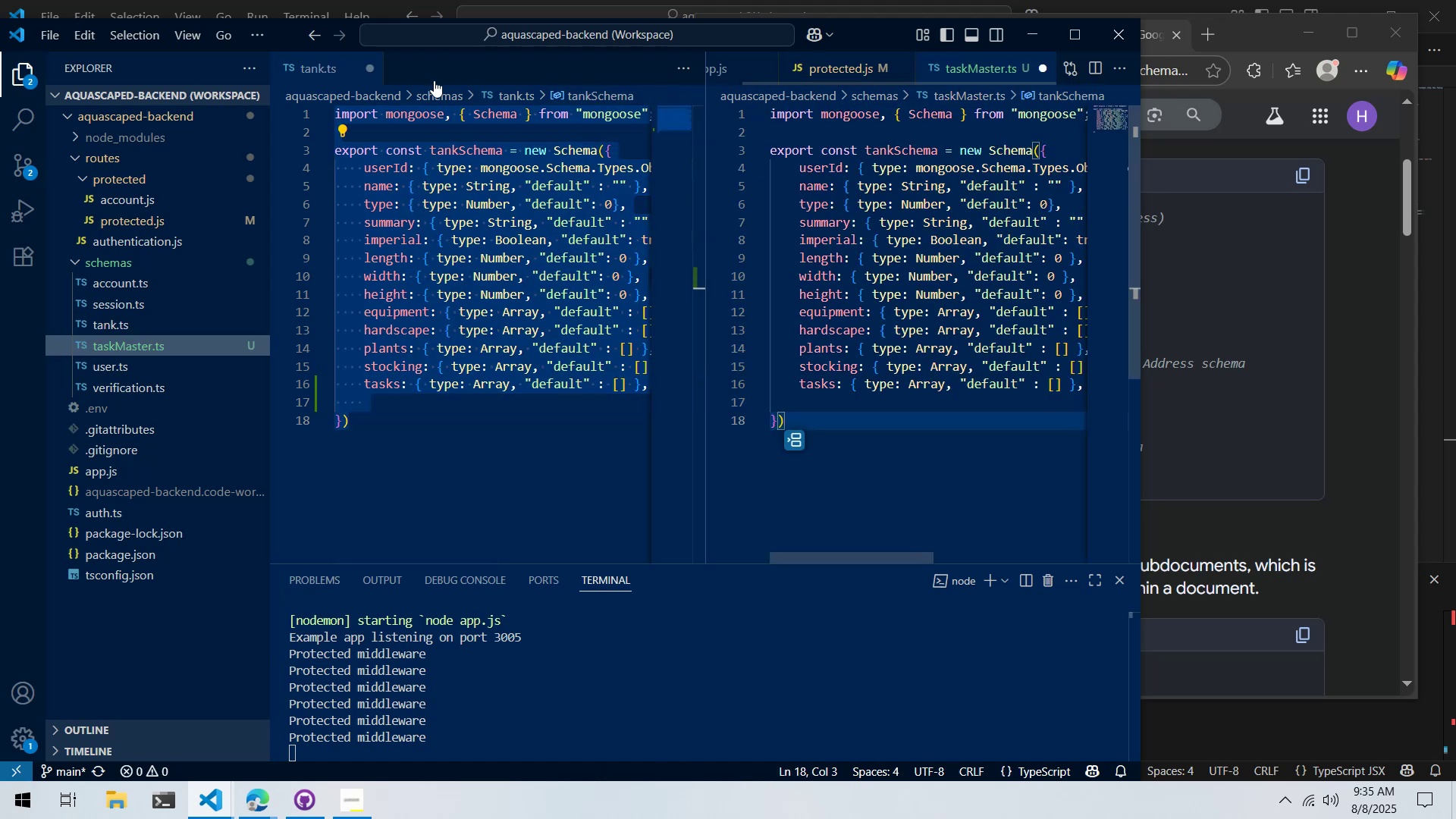 
left_click_drag(start_coordinate=[344, 64], to_coordinate=[1043, 67])
 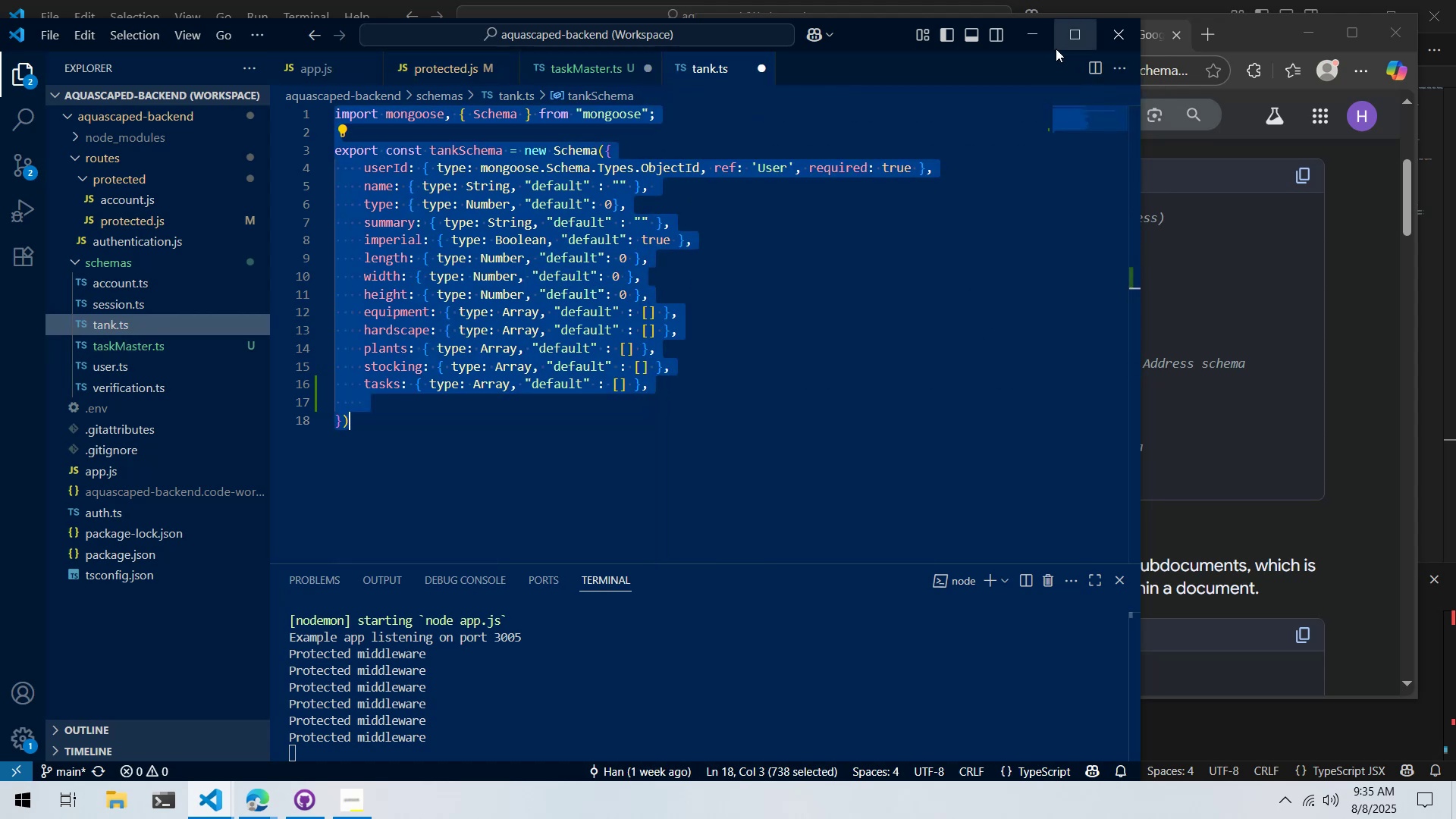 
left_click([735, 141])
 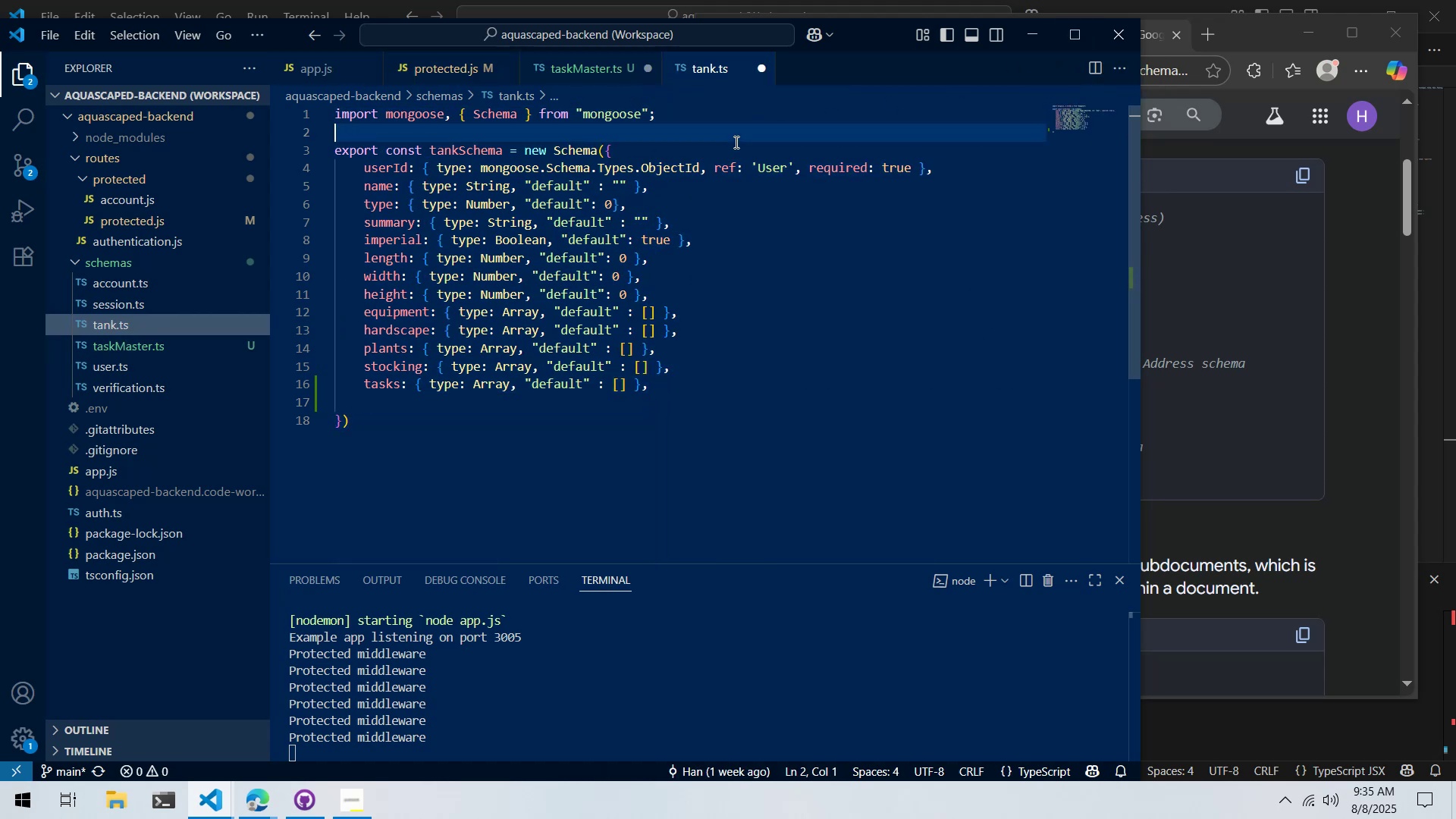 
scroll: coordinate [735, 142], scroll_direction: up, amount: 3.0
 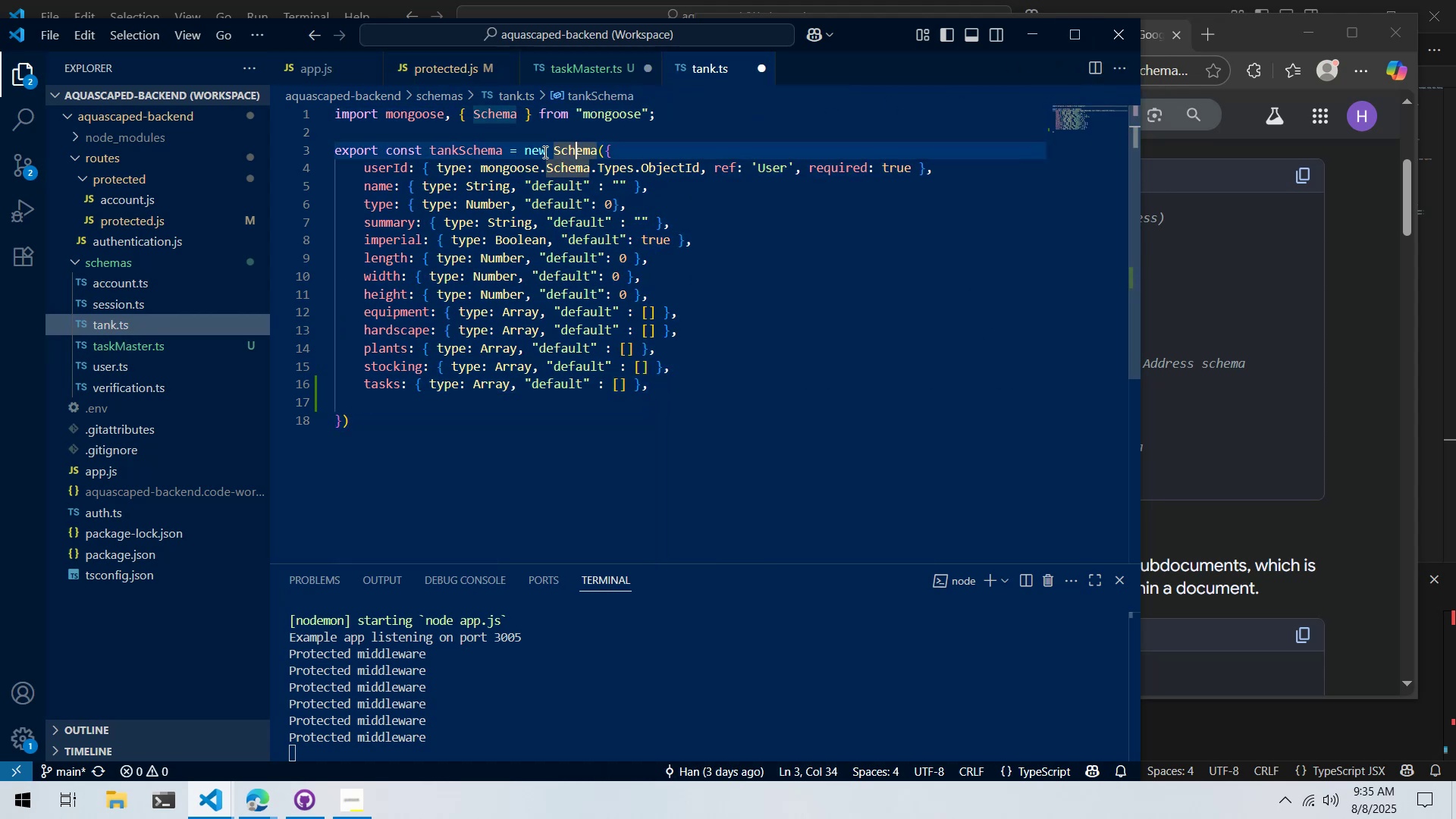 
double_click([447, 152])
 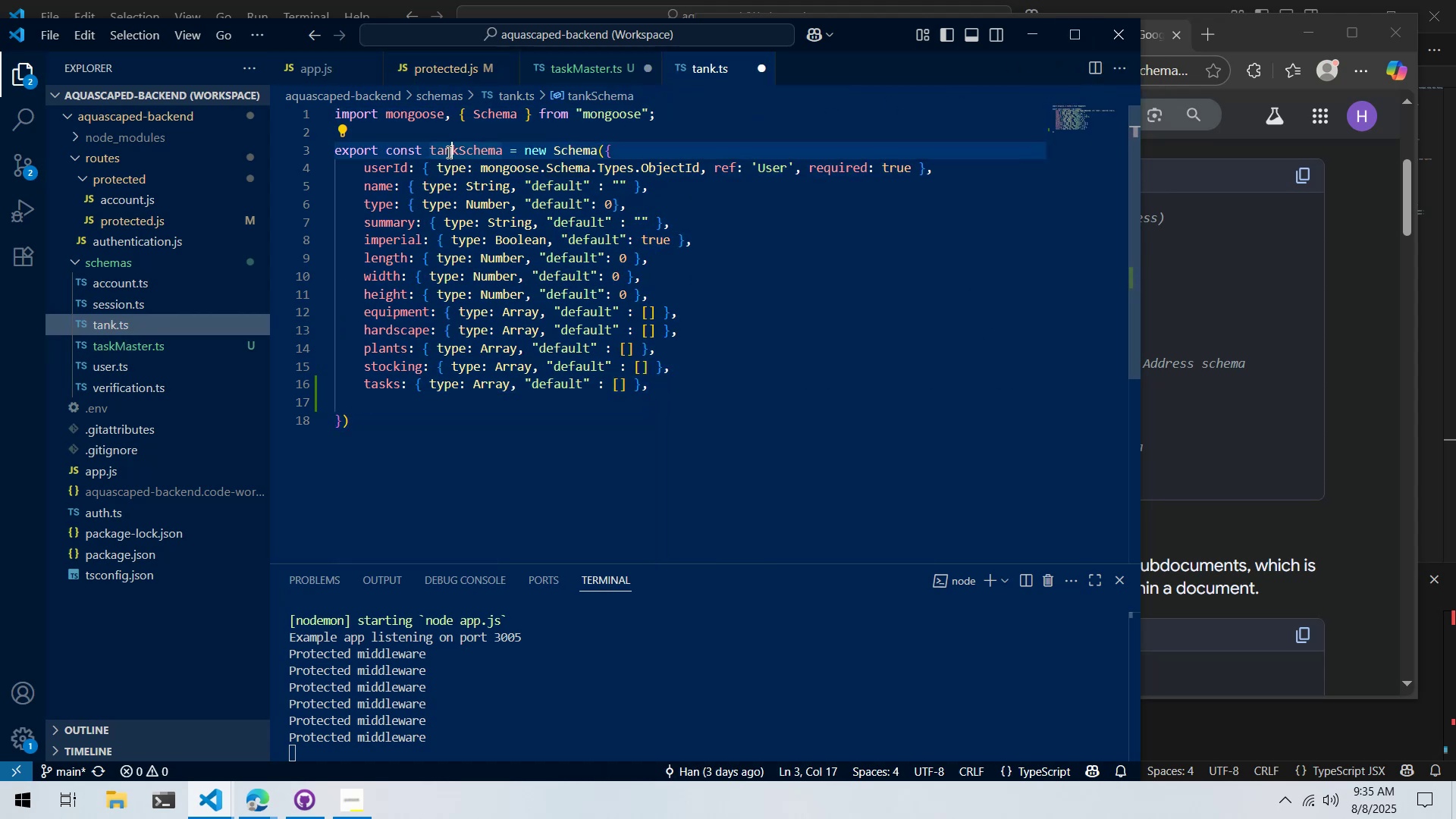 
triple_click([447, 152])
 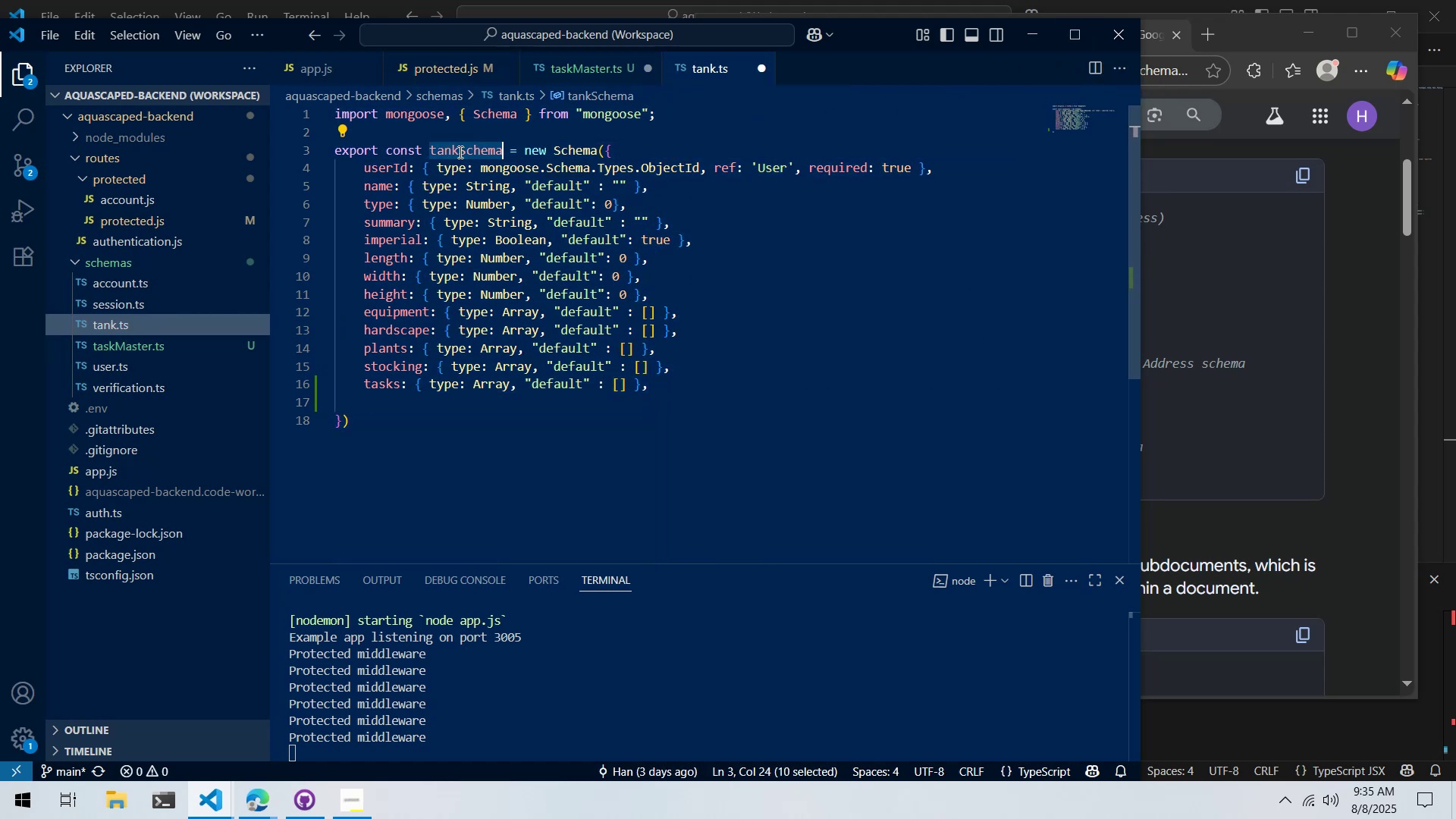 
mouse_move([519, 146])
 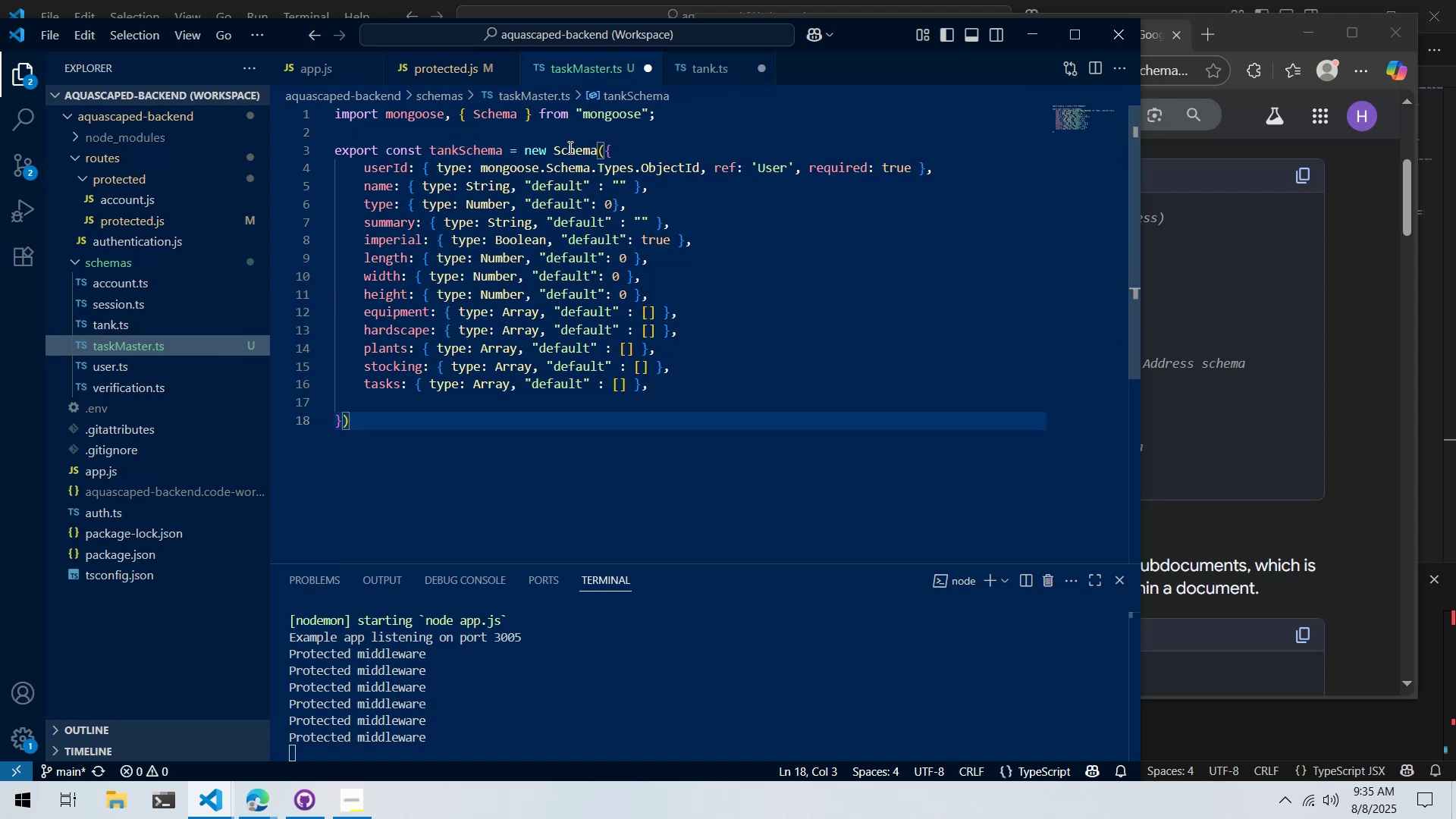 
left_click([690, 63])
 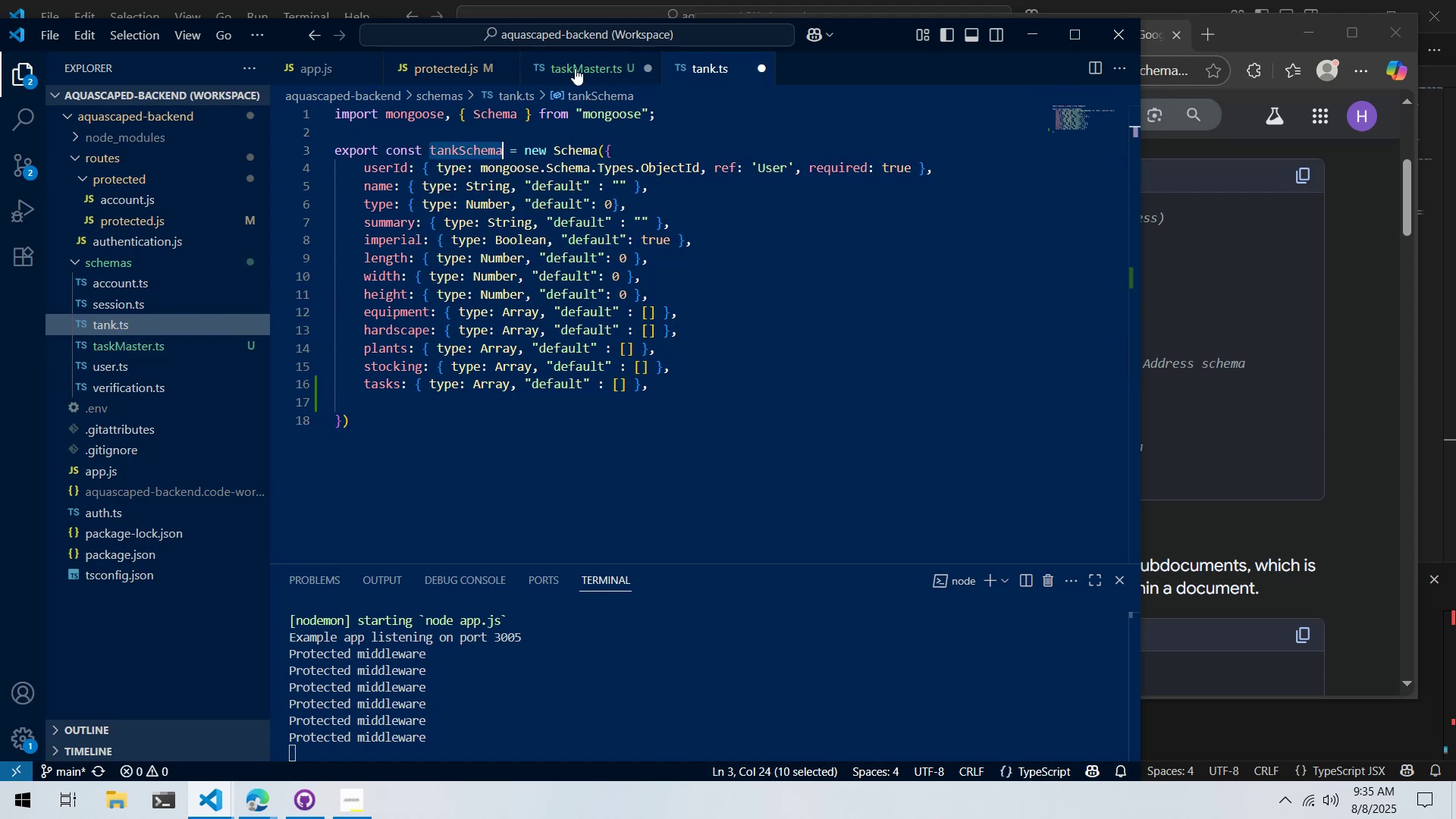 
left_click([575, 68])
 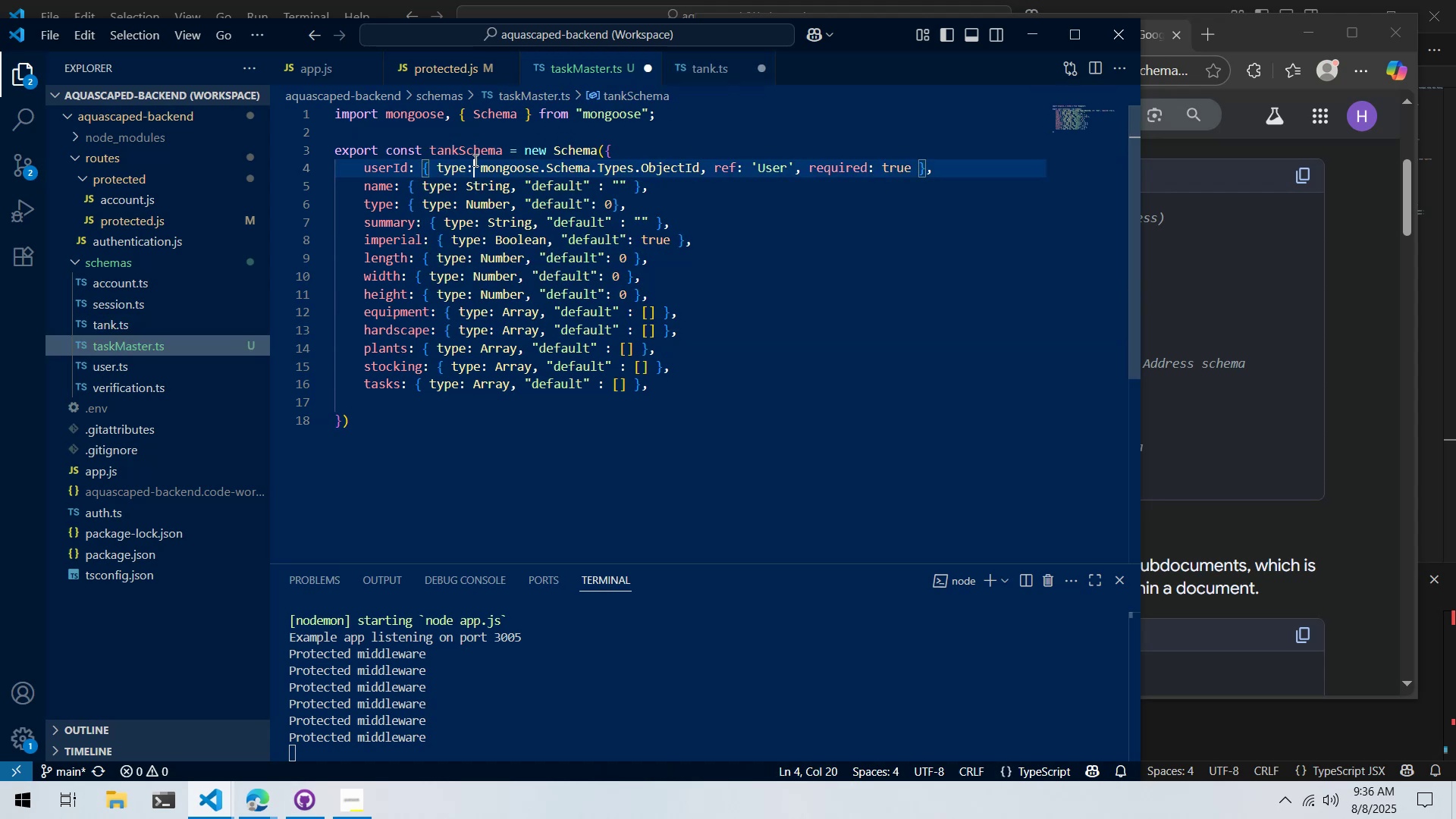 
double_click([472, 152])
 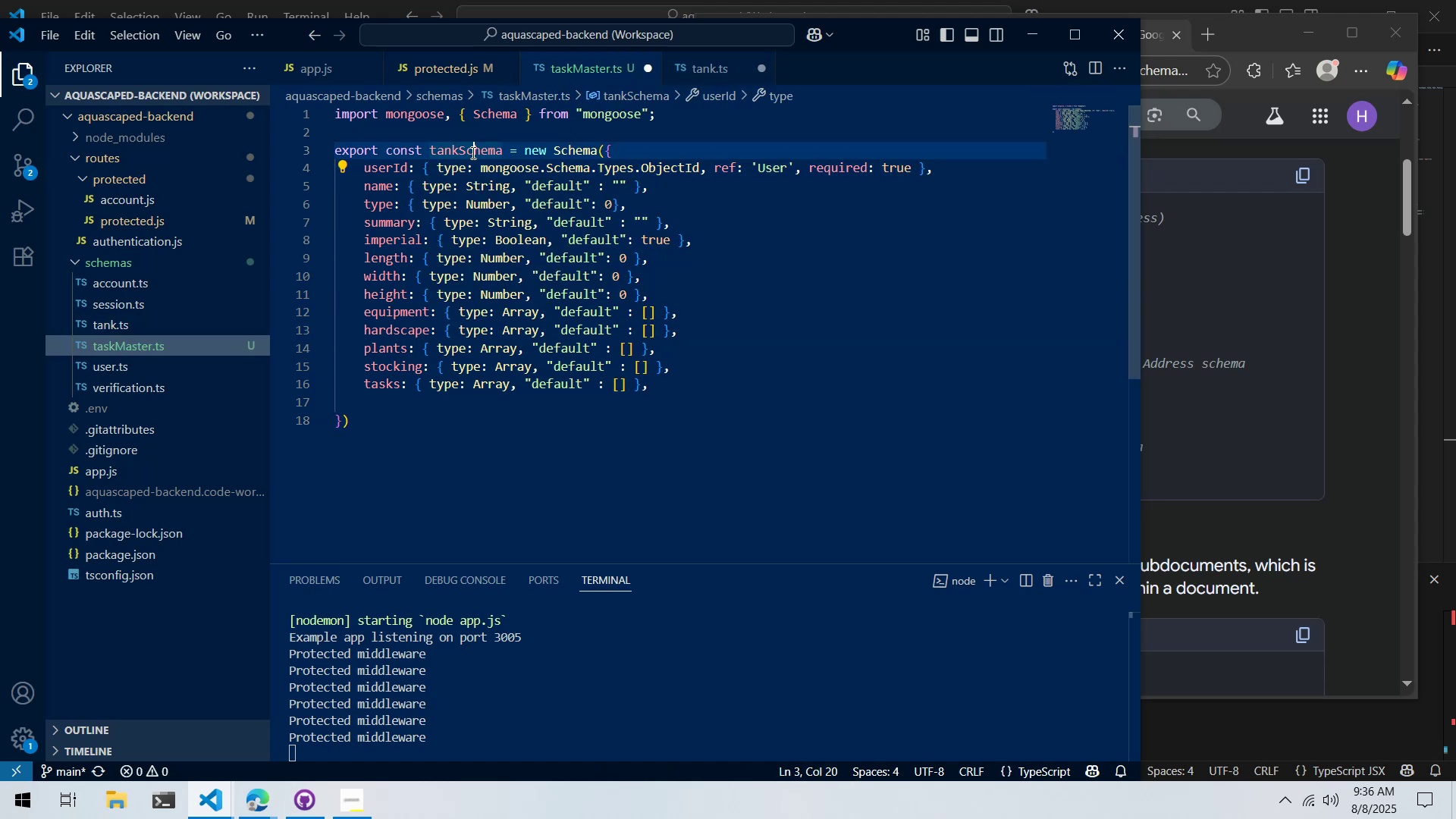 
triple_click([472, 152])
 